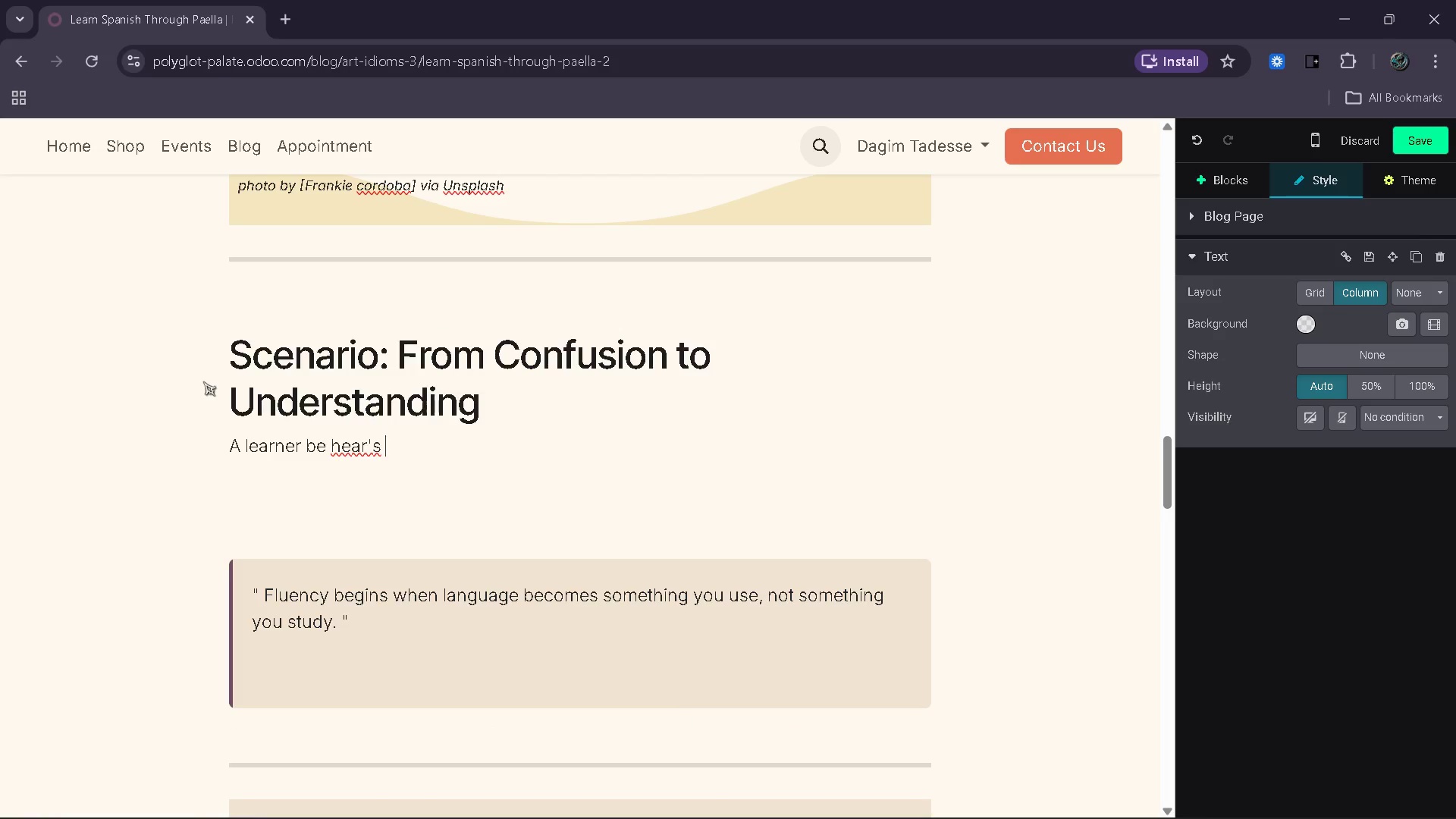 
wait(5.89)
 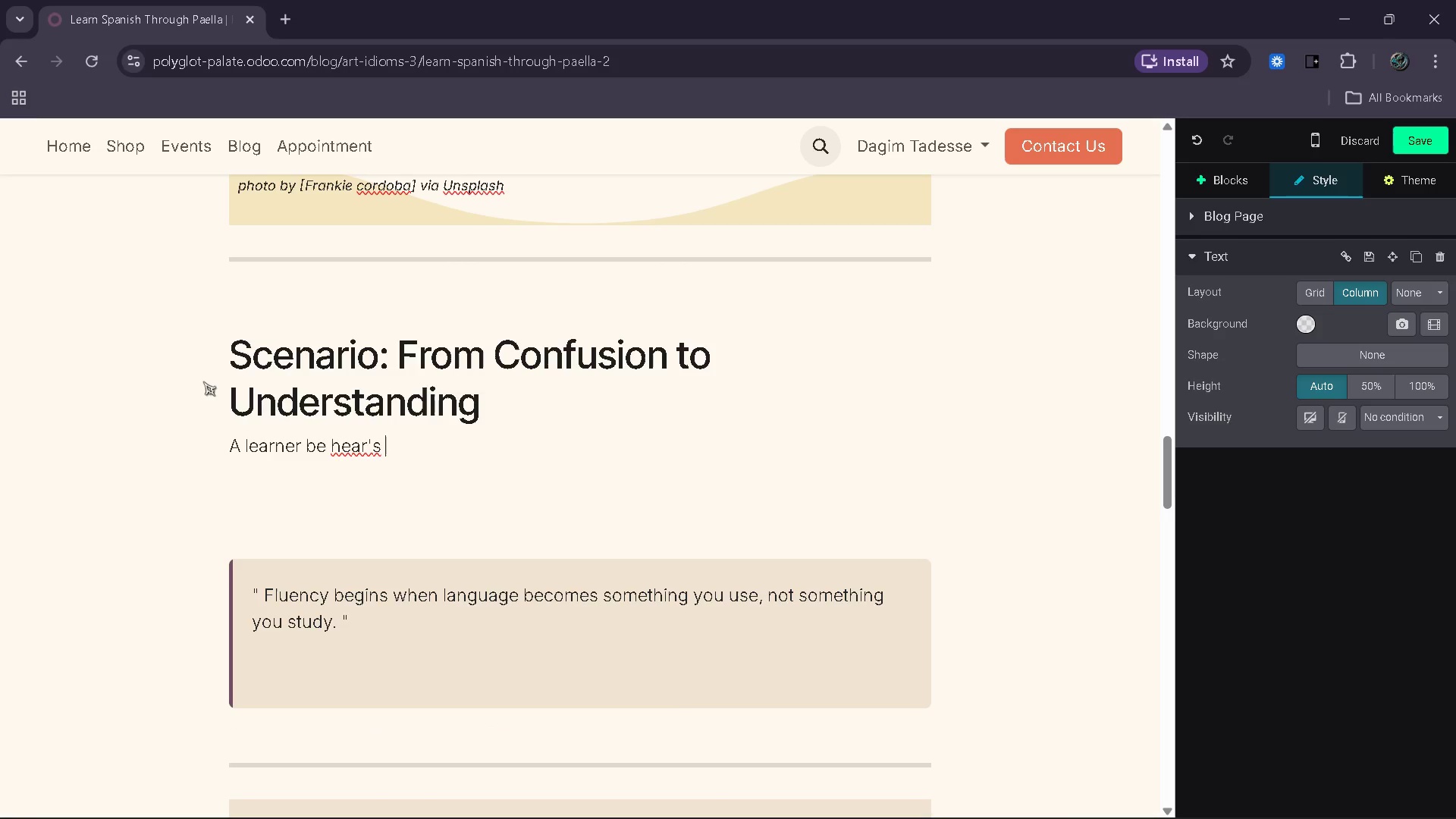 
key(Backspace)
 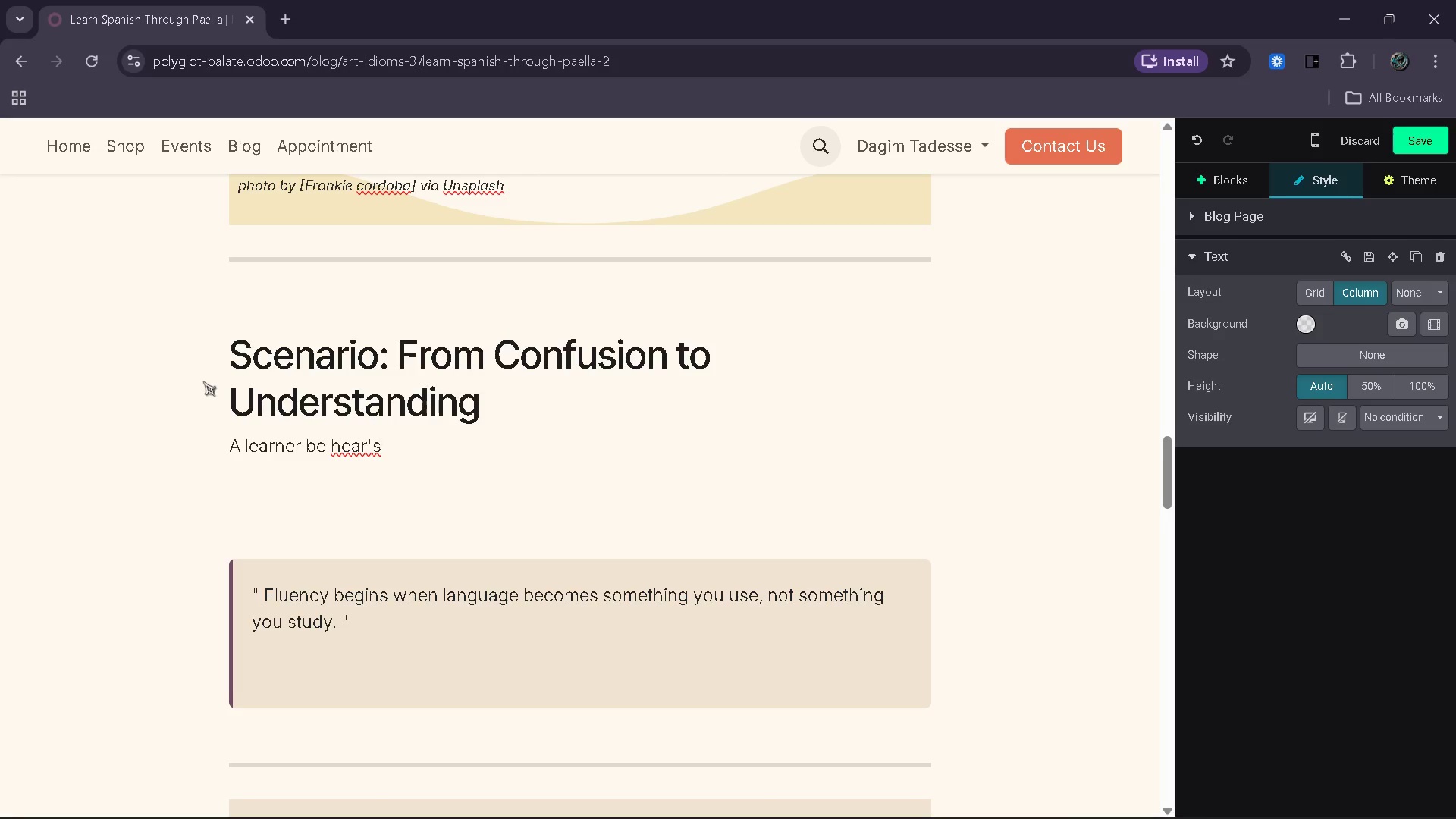 
hold_key(key=ShiftRight, duration=1.25)
 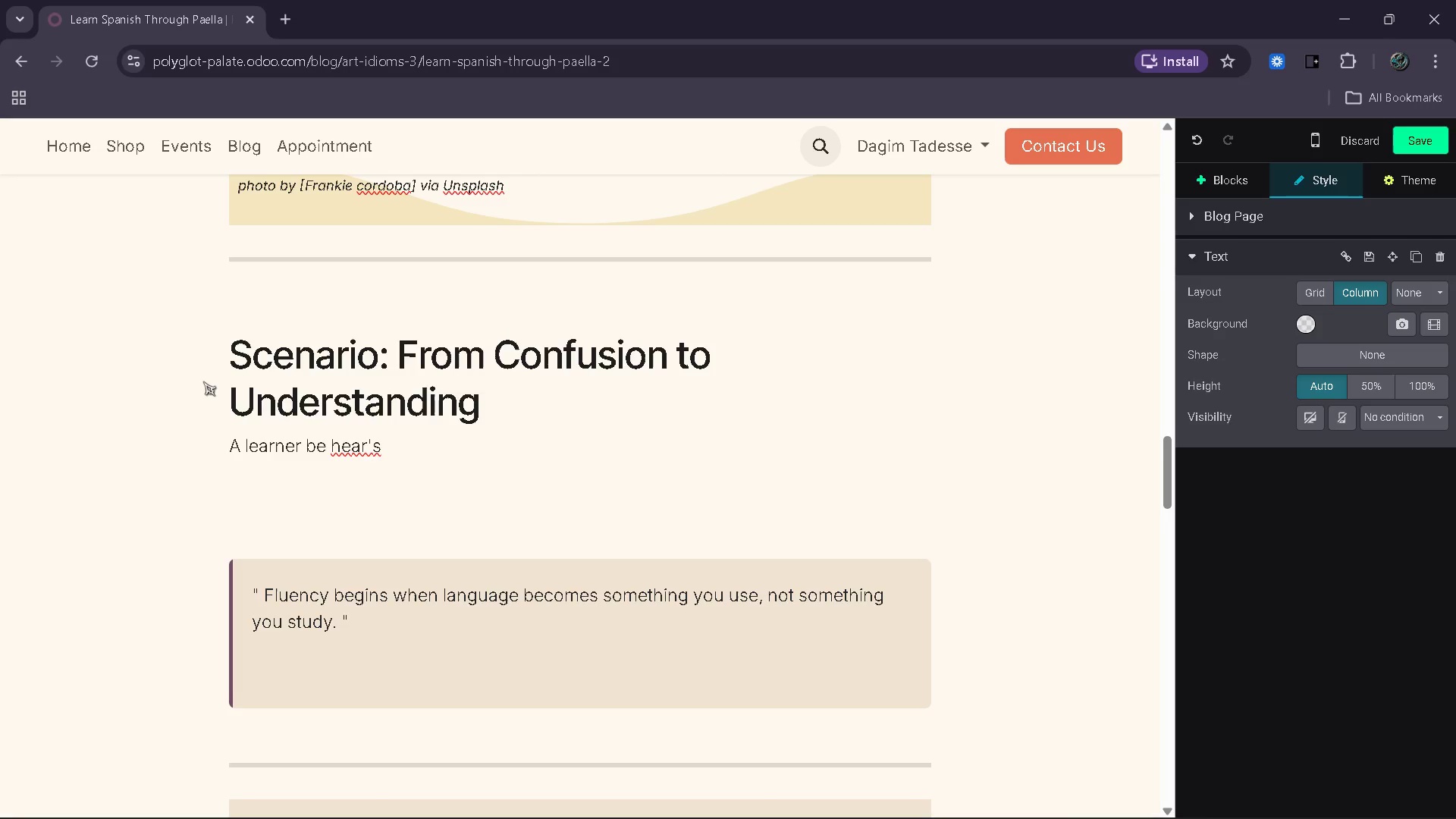 
key(Backspace)
 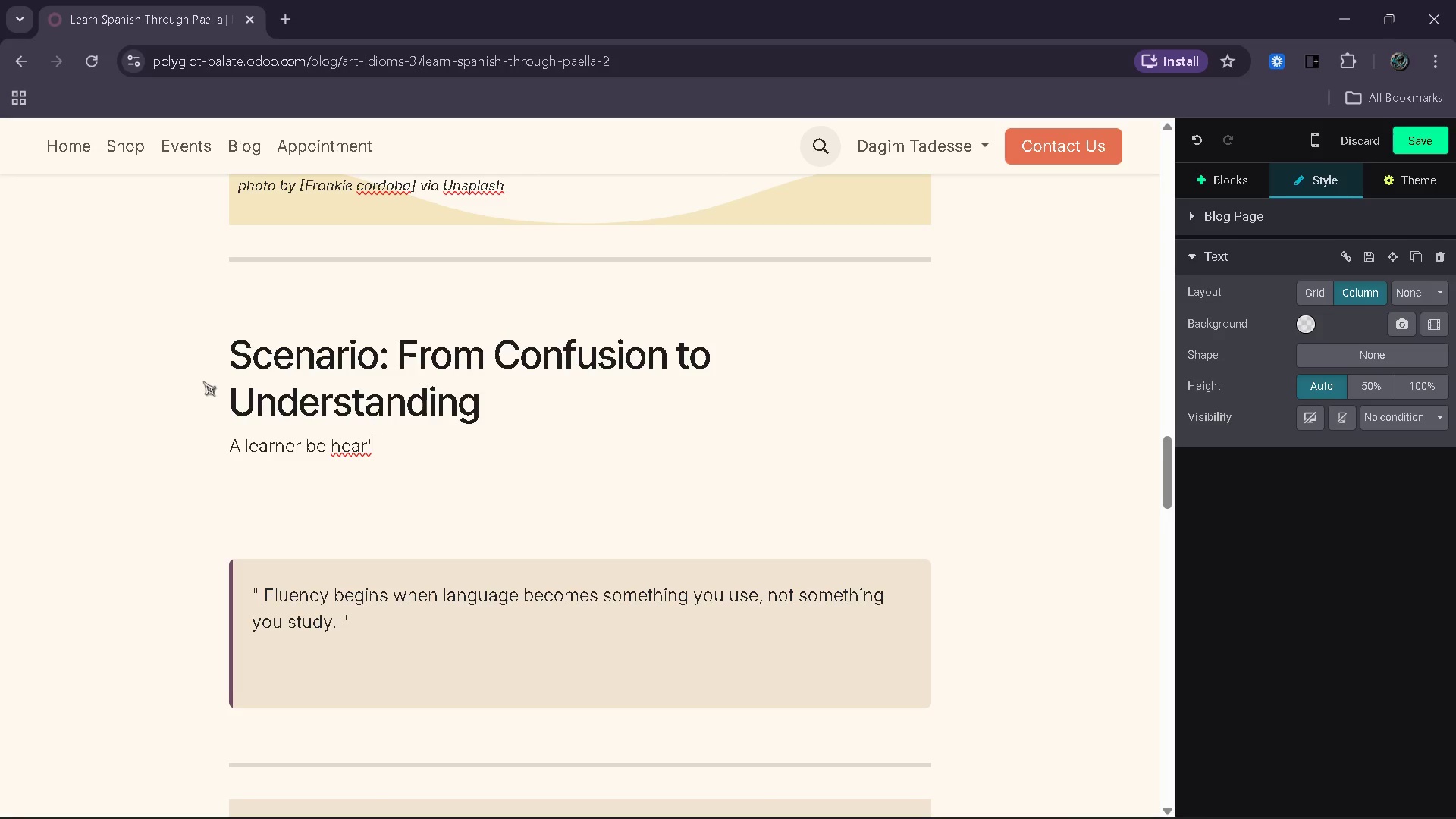 
key(Backspace)
 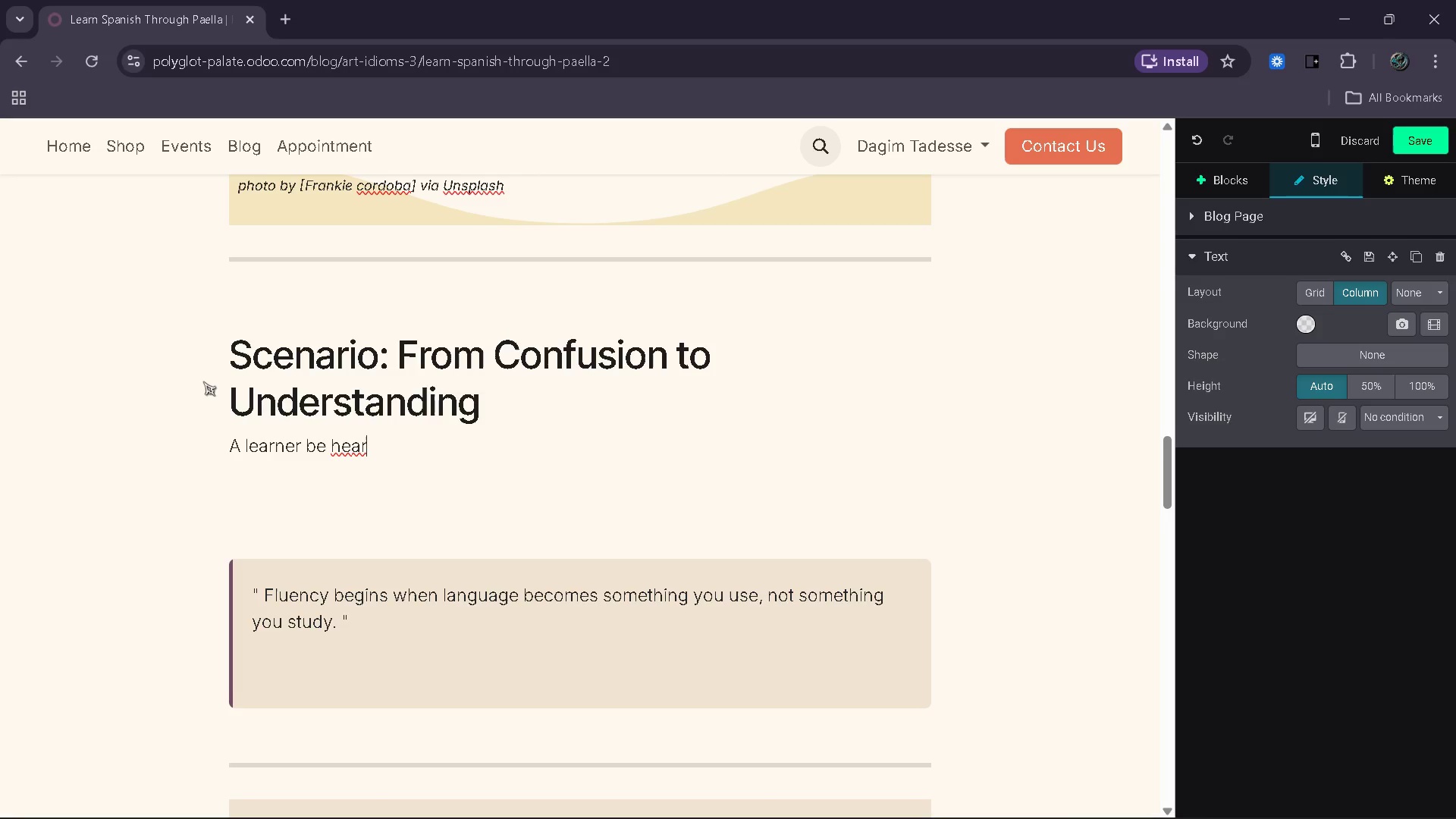 
key(Shift+ShiftRight)
 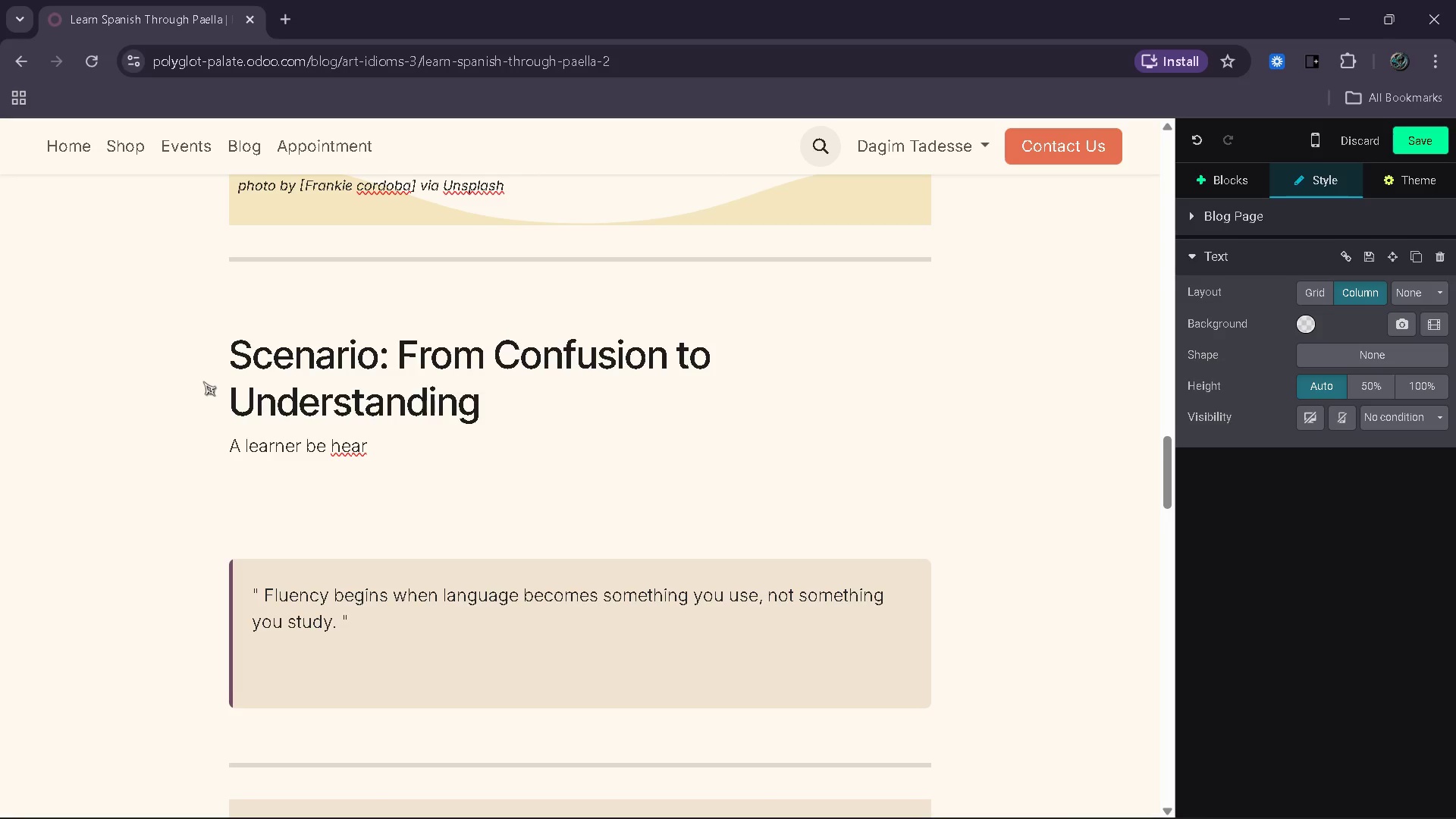 
key(Shift+Semicolon)
 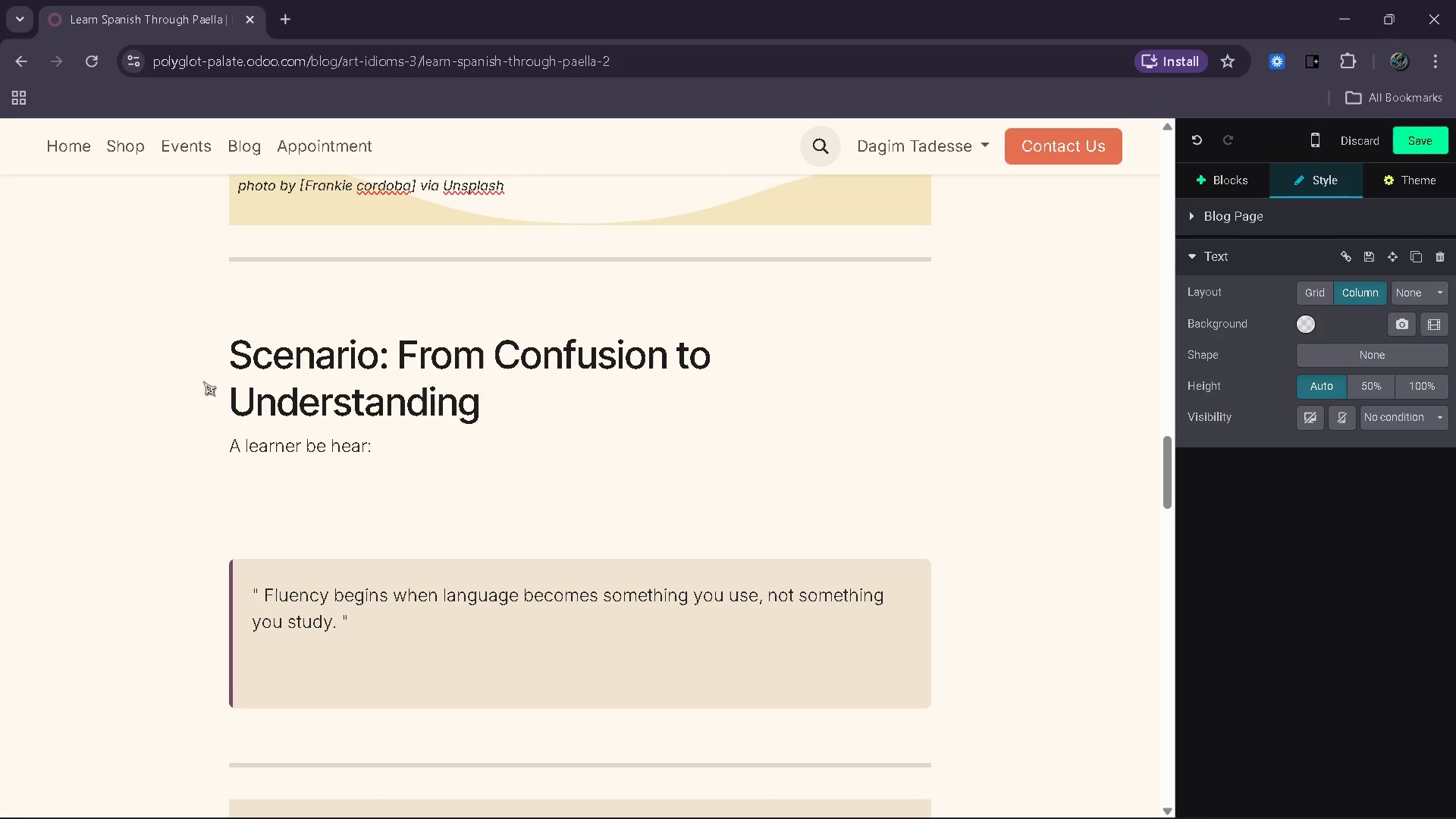 
type( | "No tires la toalla")
 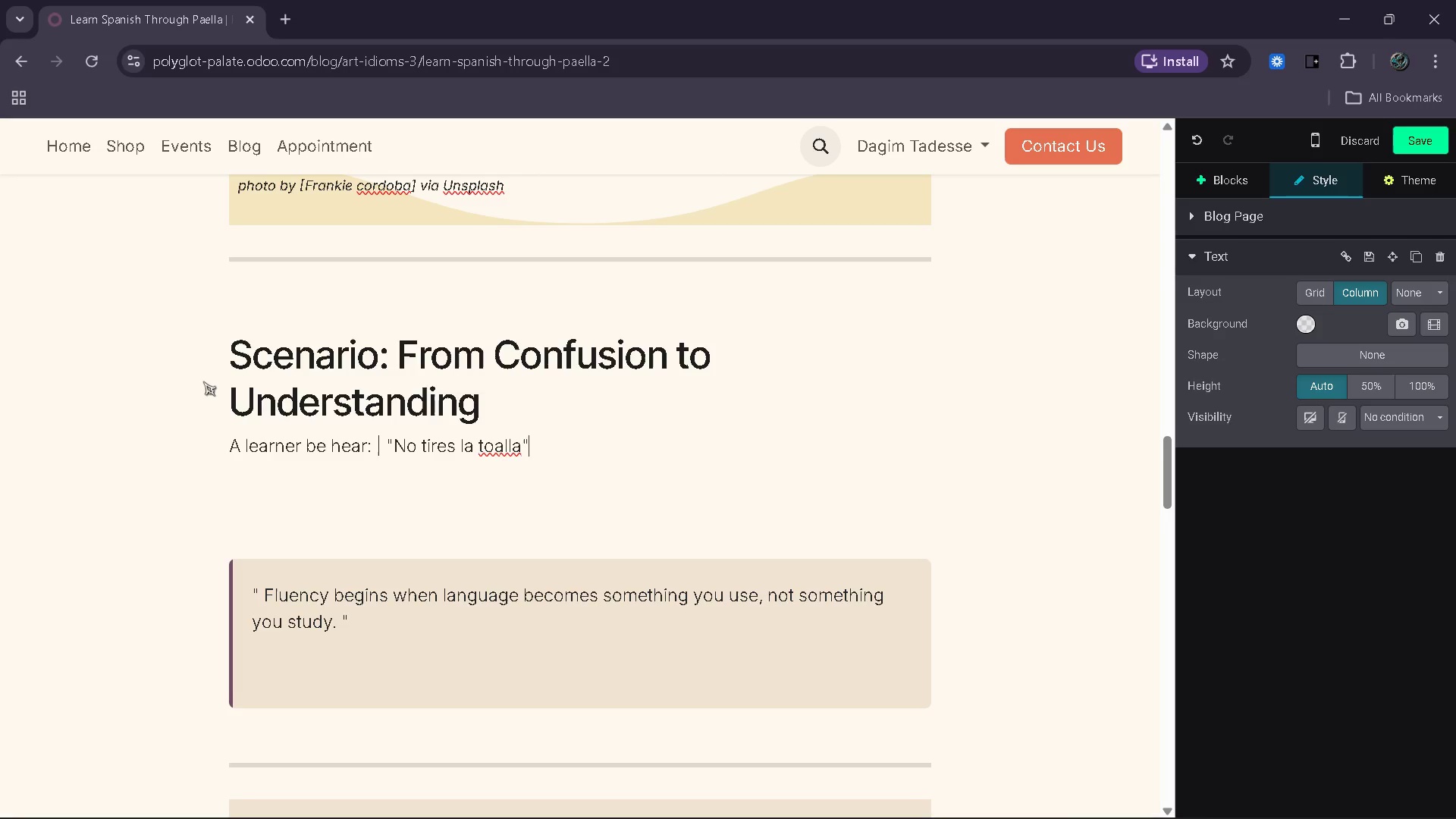 
wait(5.86)
 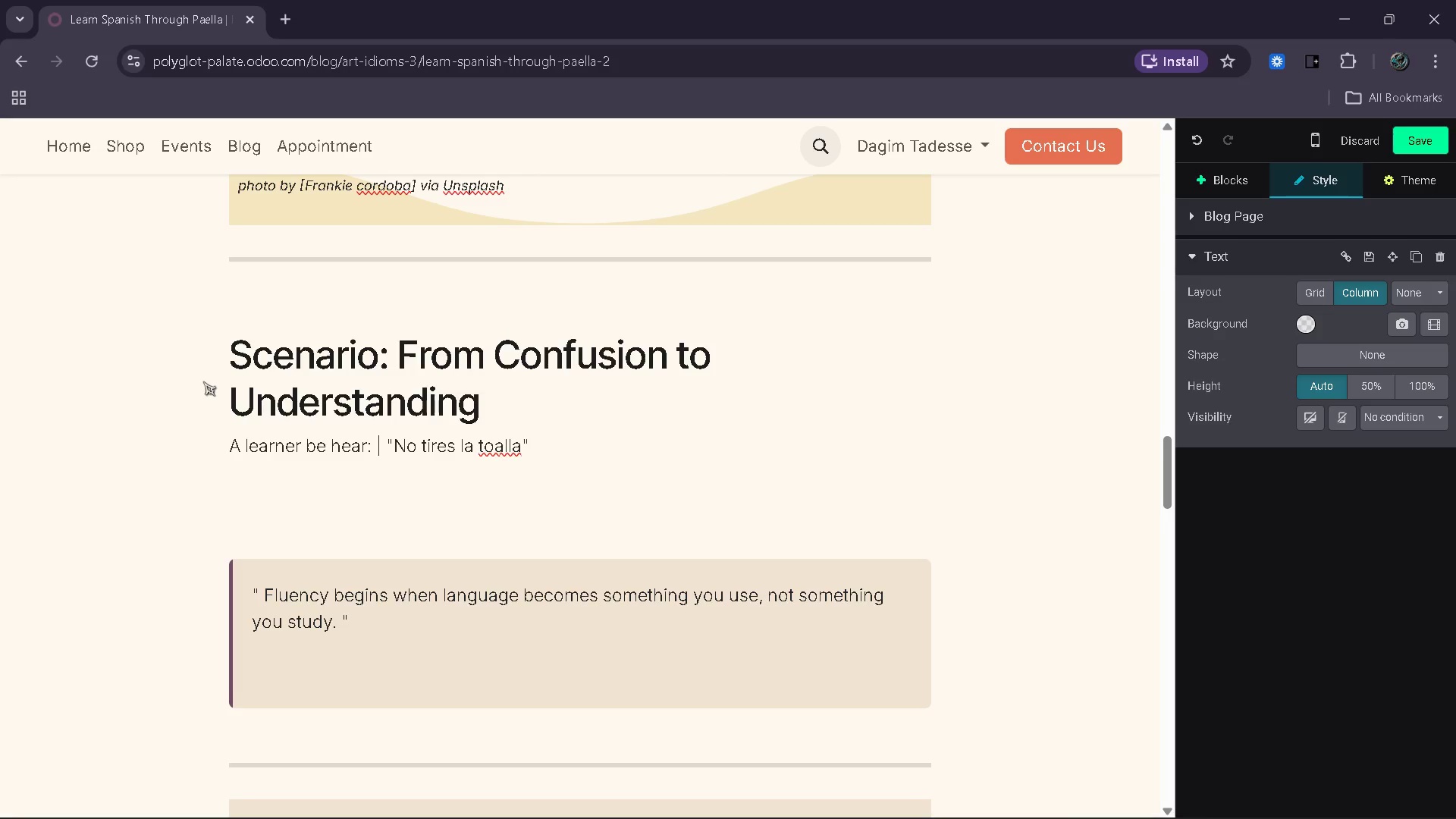 
key(Enter)
 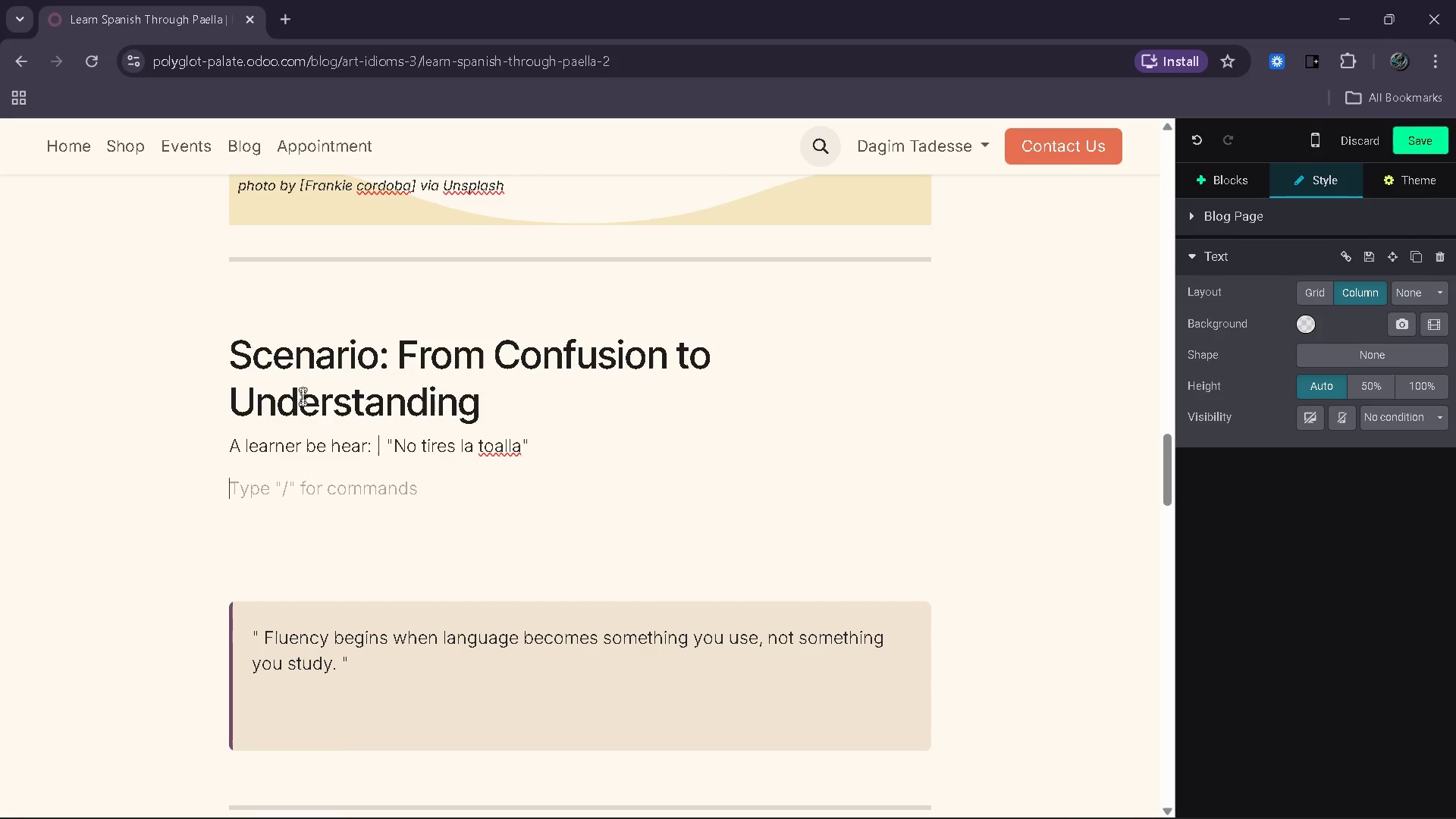 
type(Thye )
key(Backspace)
key(Backspace)
key(Backspace)
type(ey )
 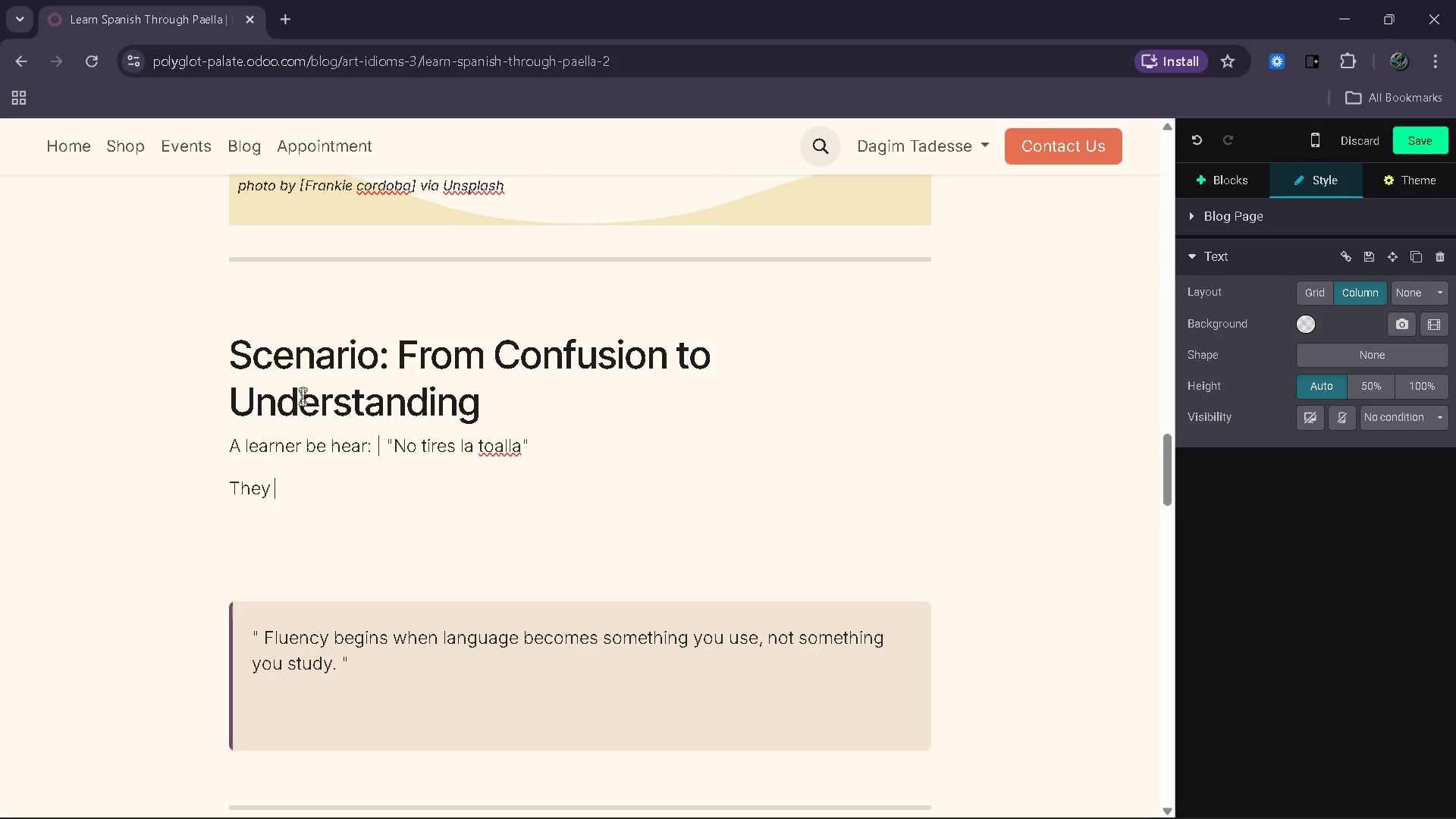 
type(imagine someone trh)
key(Backspace)
key(Backspace)
type(hrowing)
 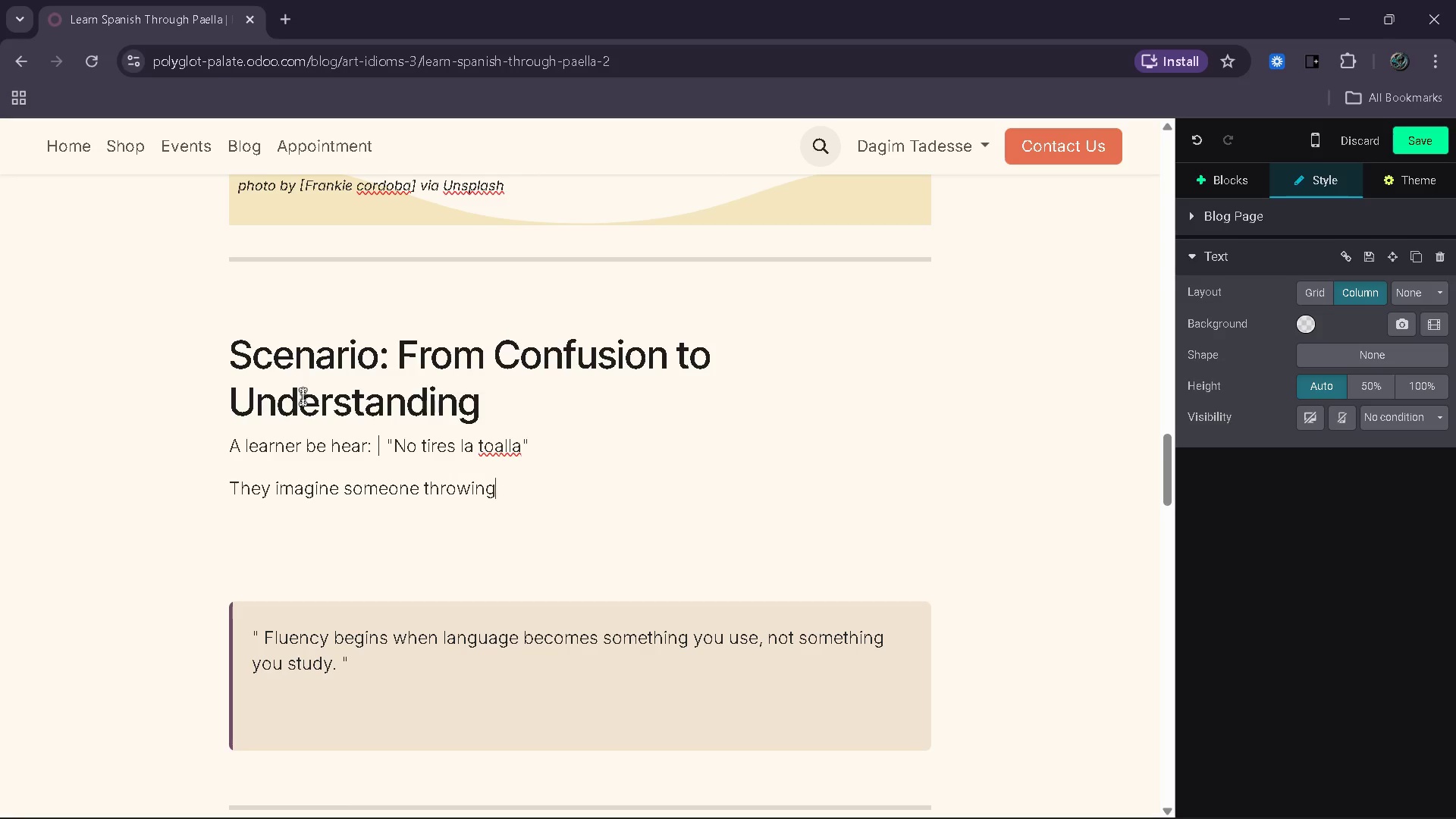 
type( a towel)
 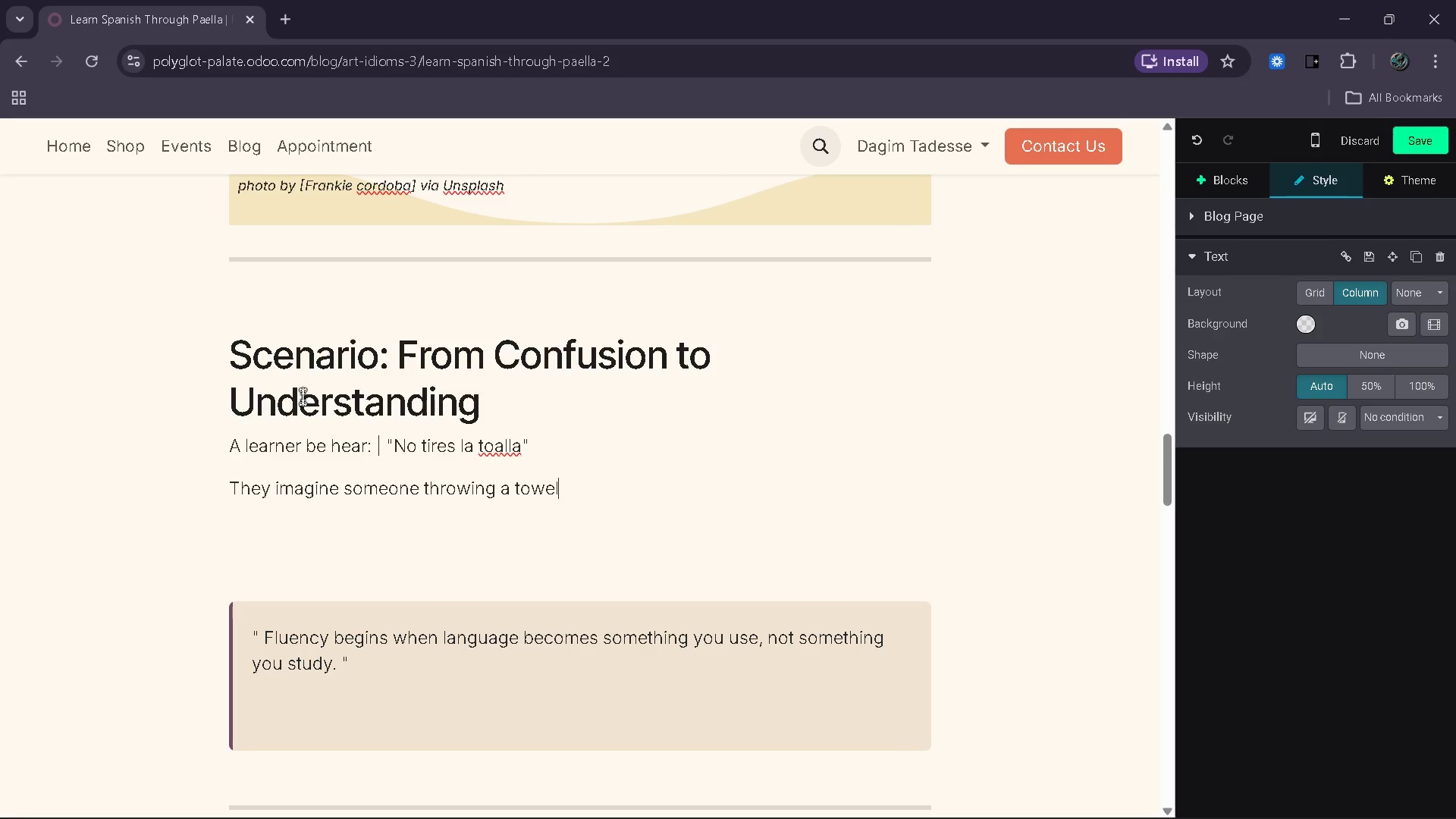 
type(. Th)
 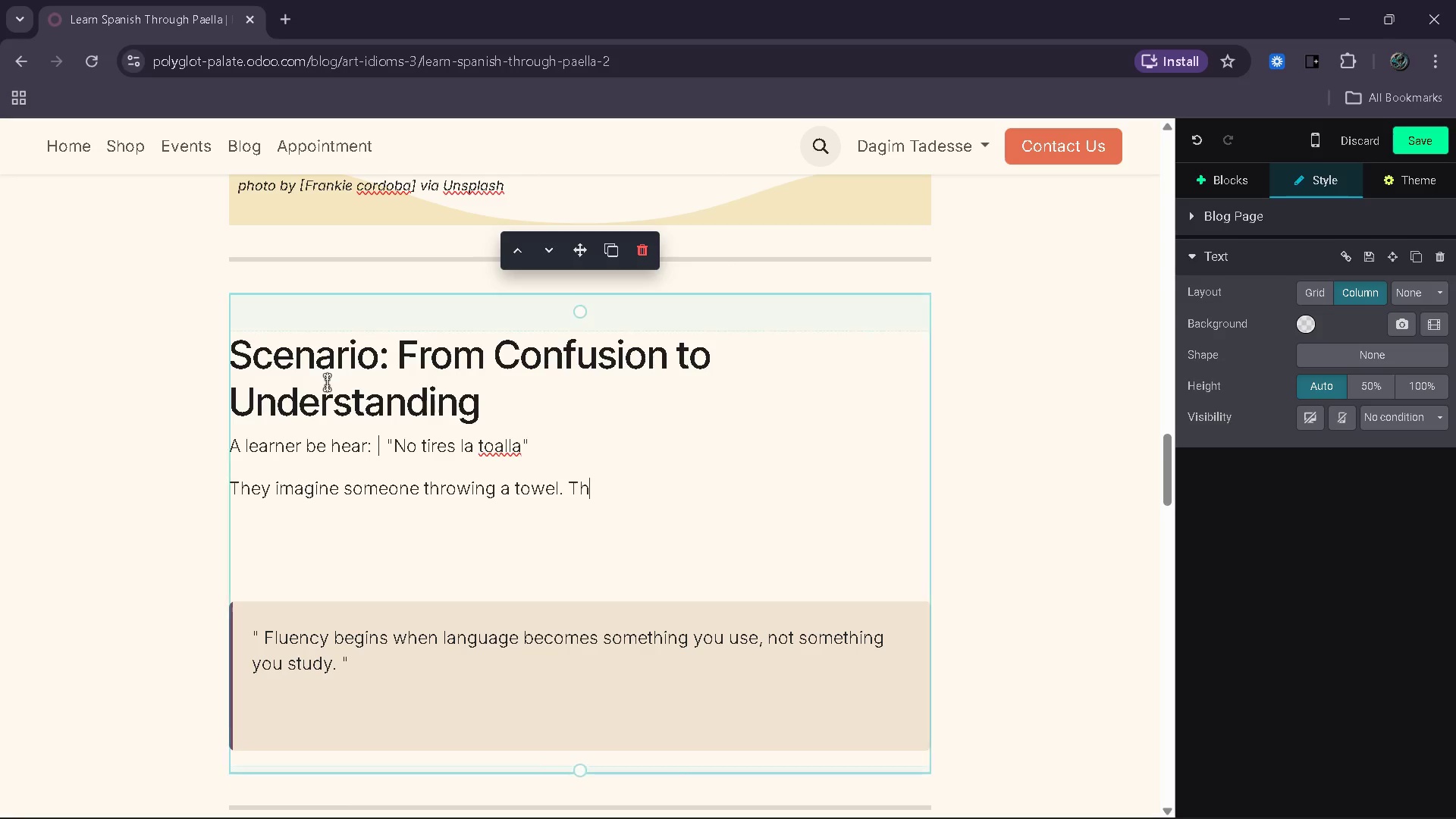 
type(e sentence sems unclear.)
 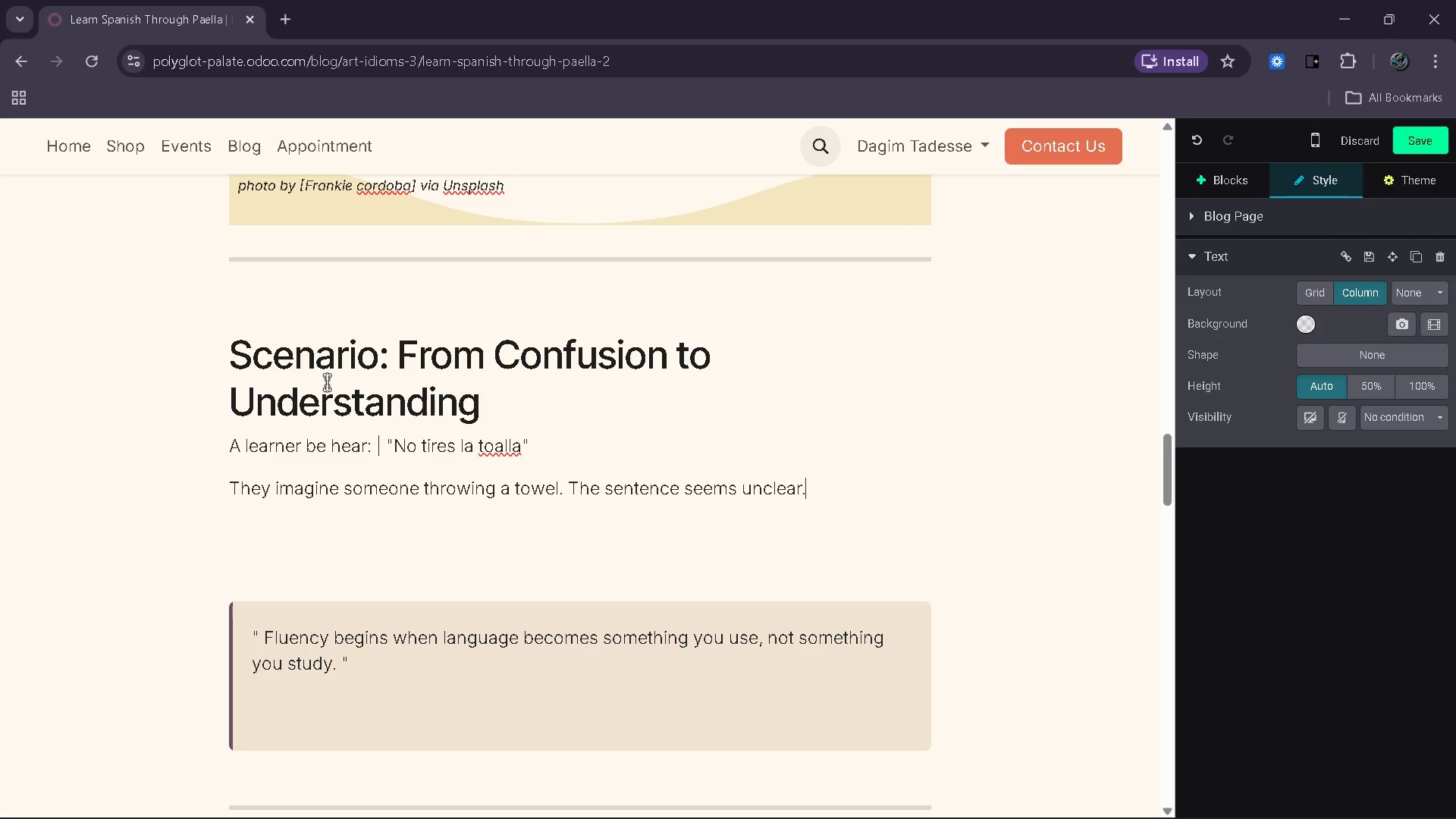 
key(Enter)
 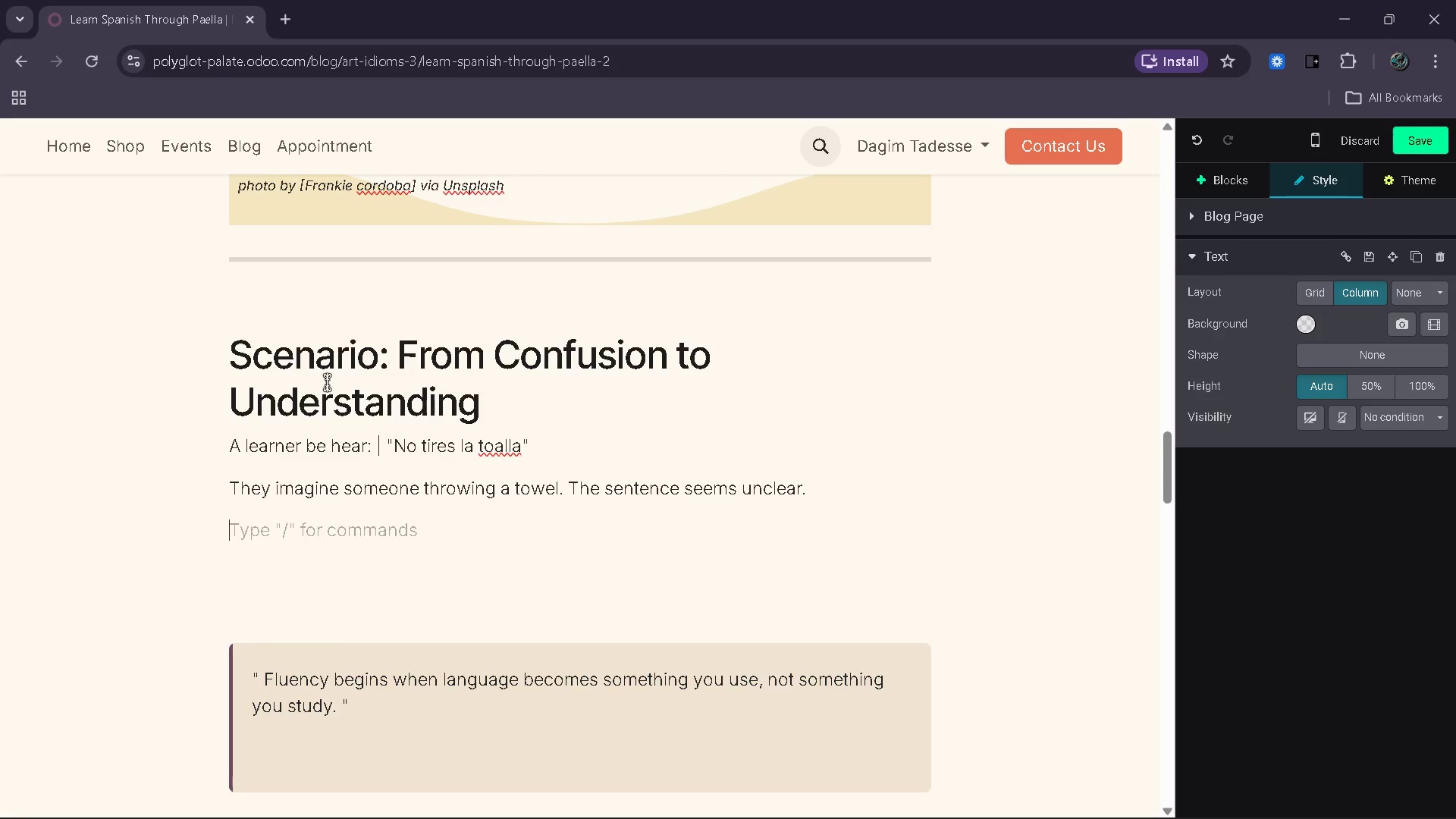 
type(Later,)
 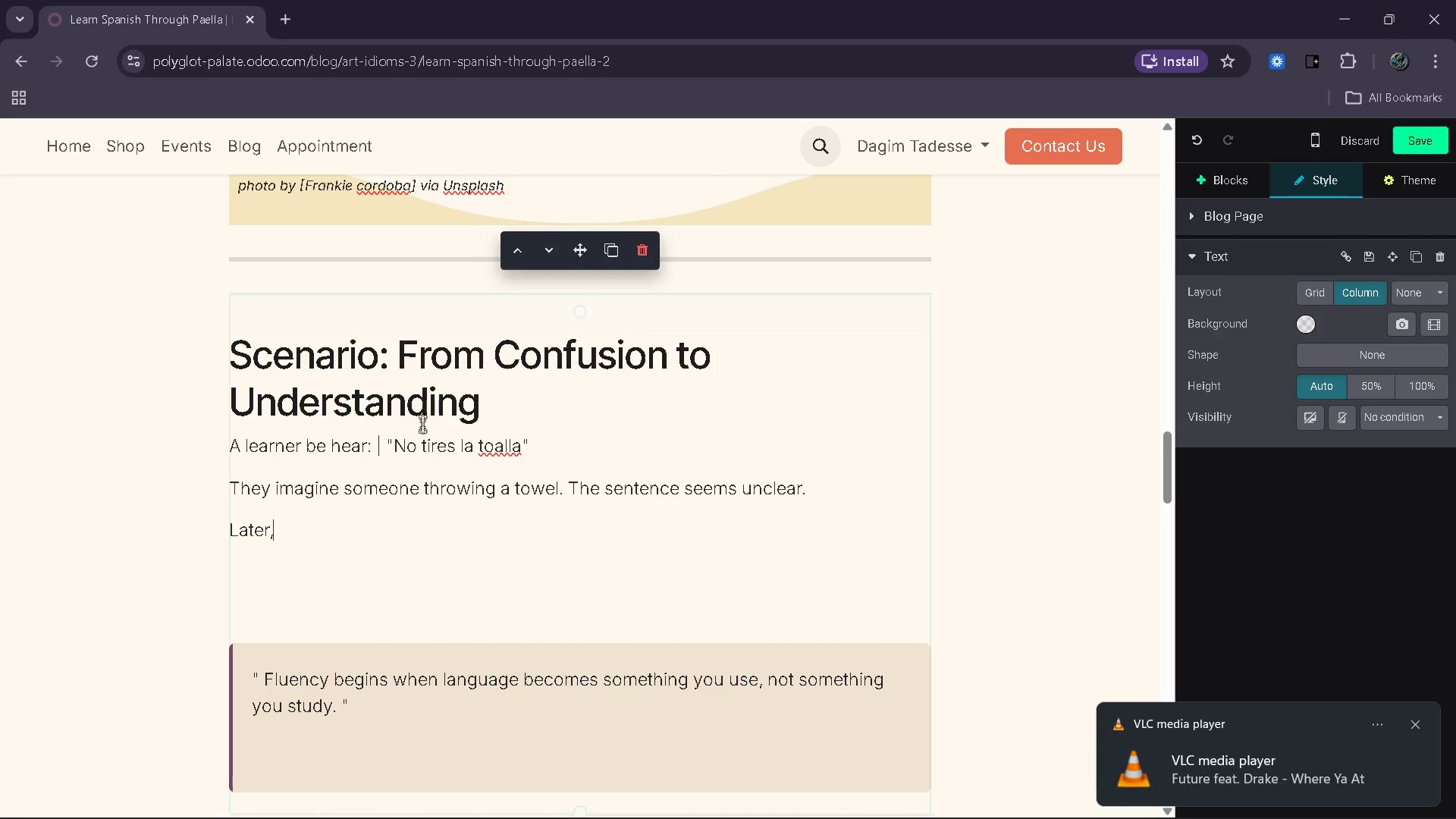 
left_click([554, 455])
 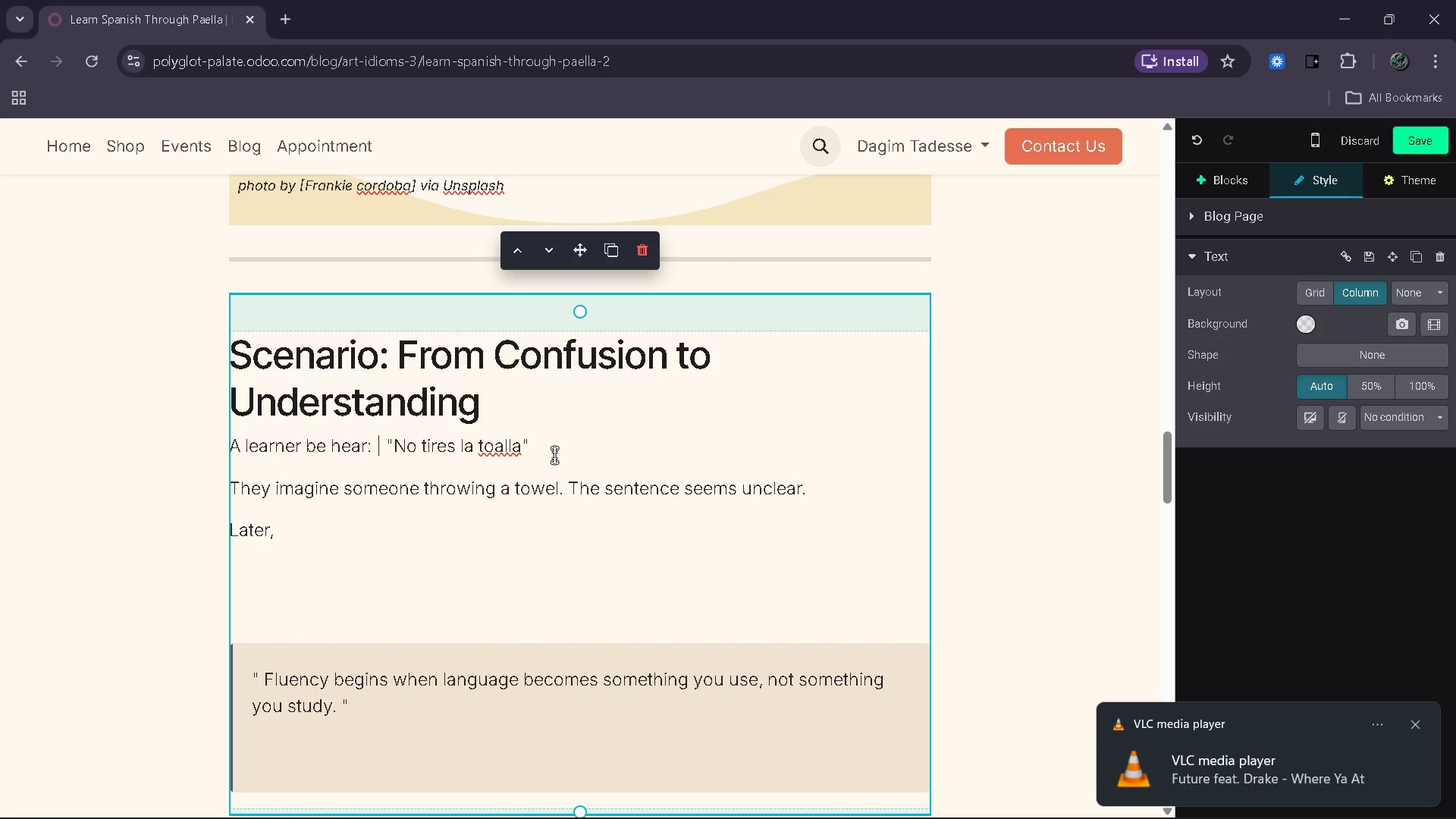 
key(Period)
 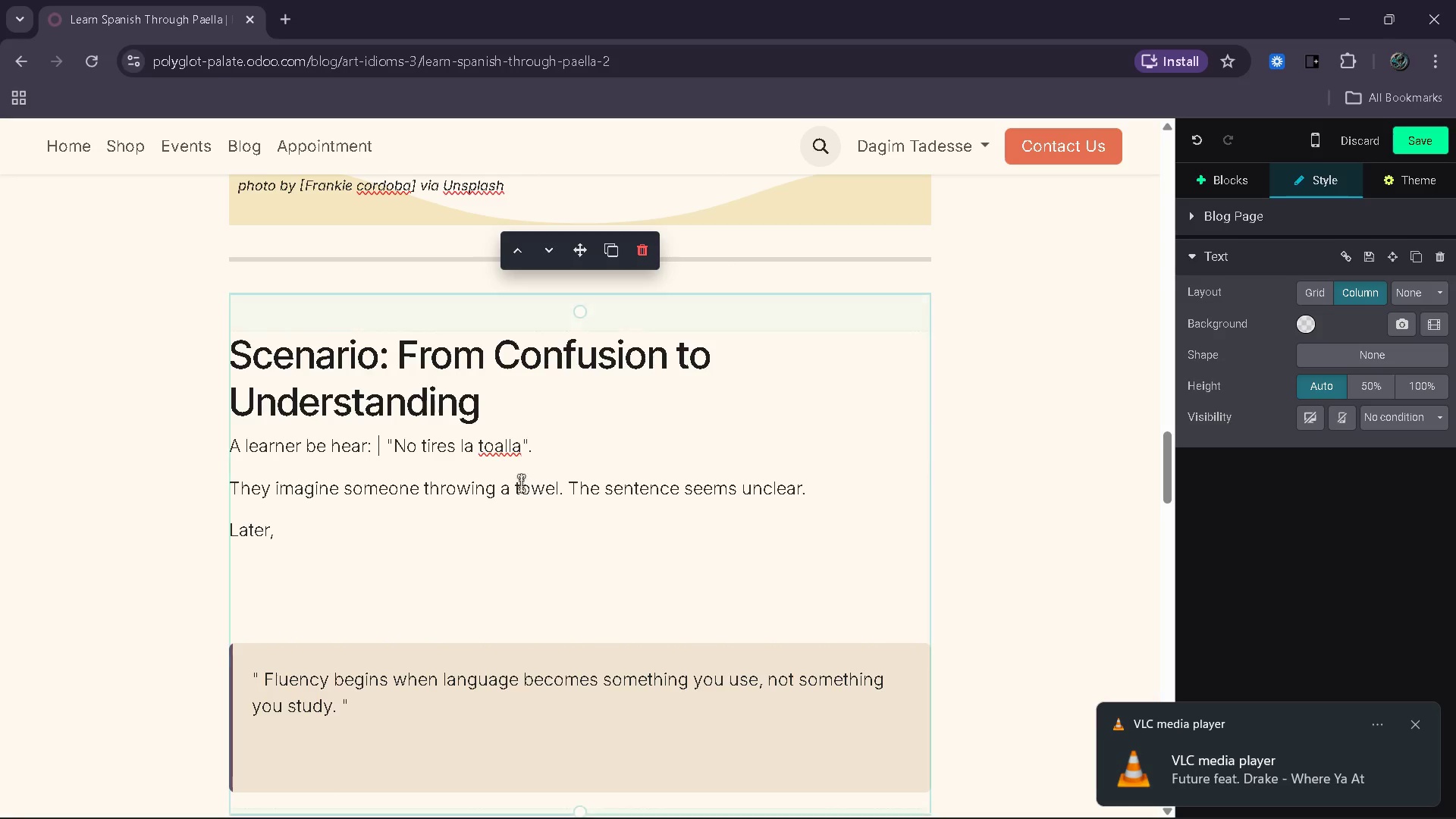 
left_click([504, 508])
 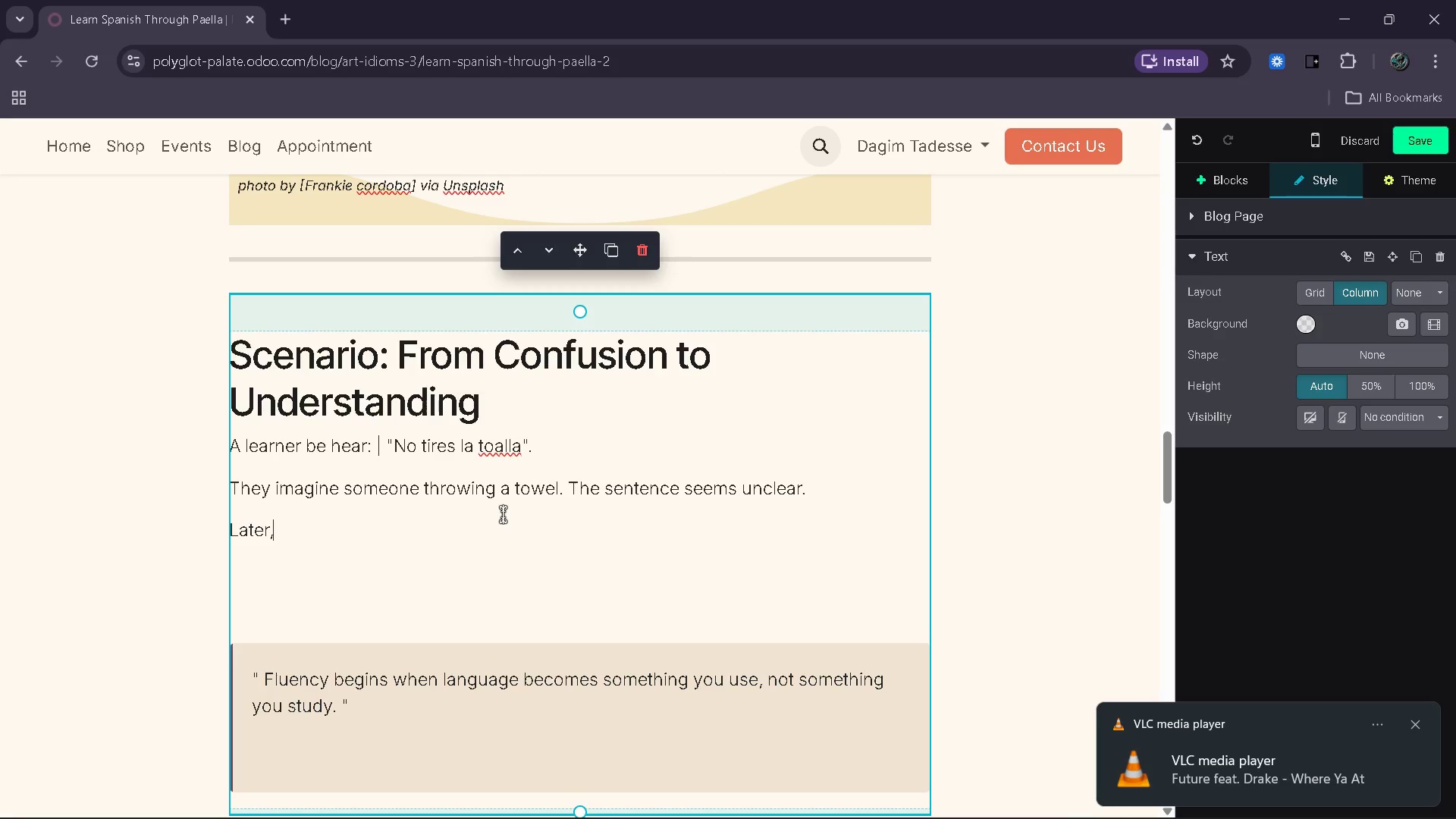 
type( they learn it meand)
key(Backspace)
type(s "do)
key(Backspace)
type(n't)
key(Backspace)
 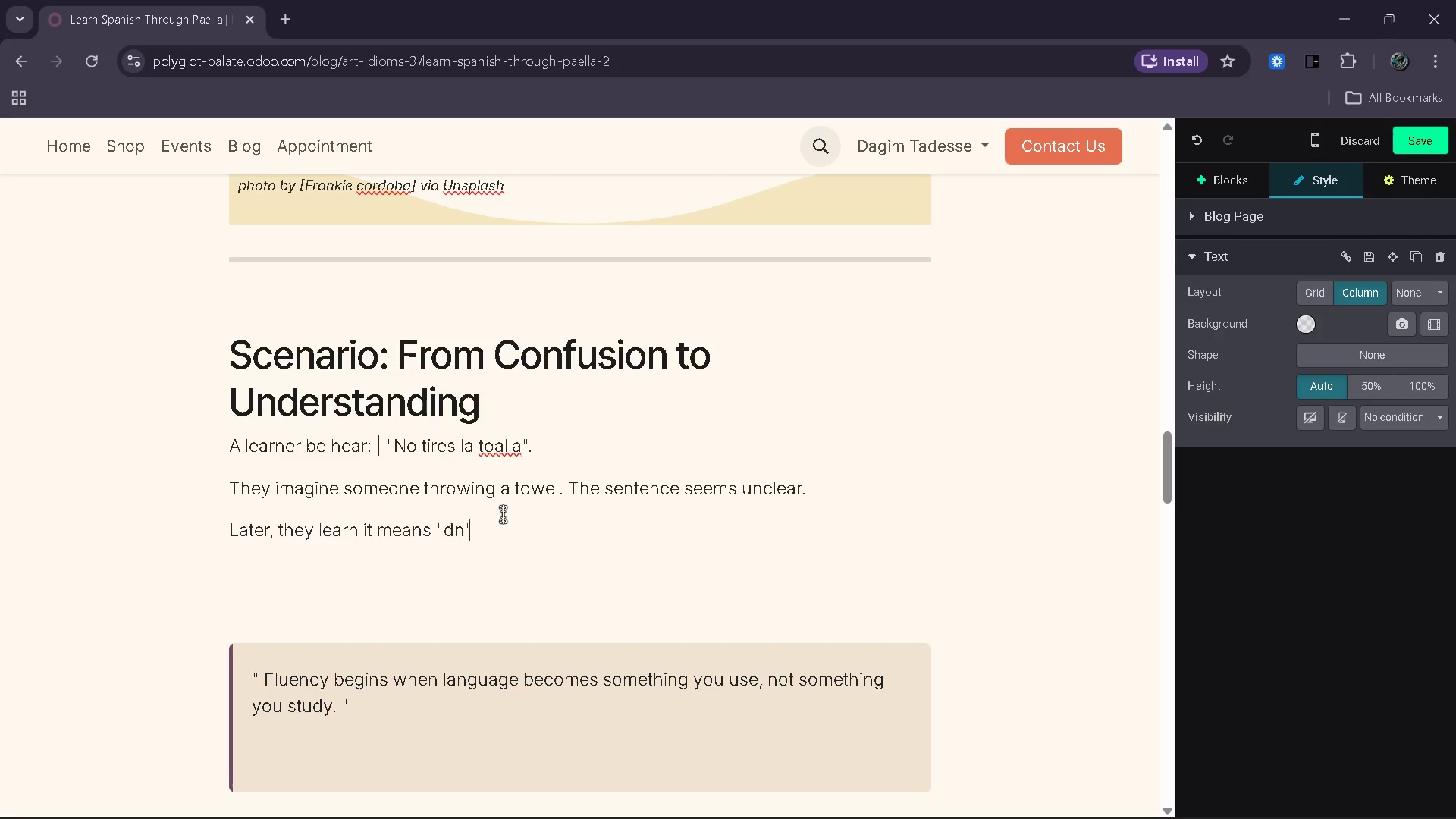 
key(ArrowLeft)
 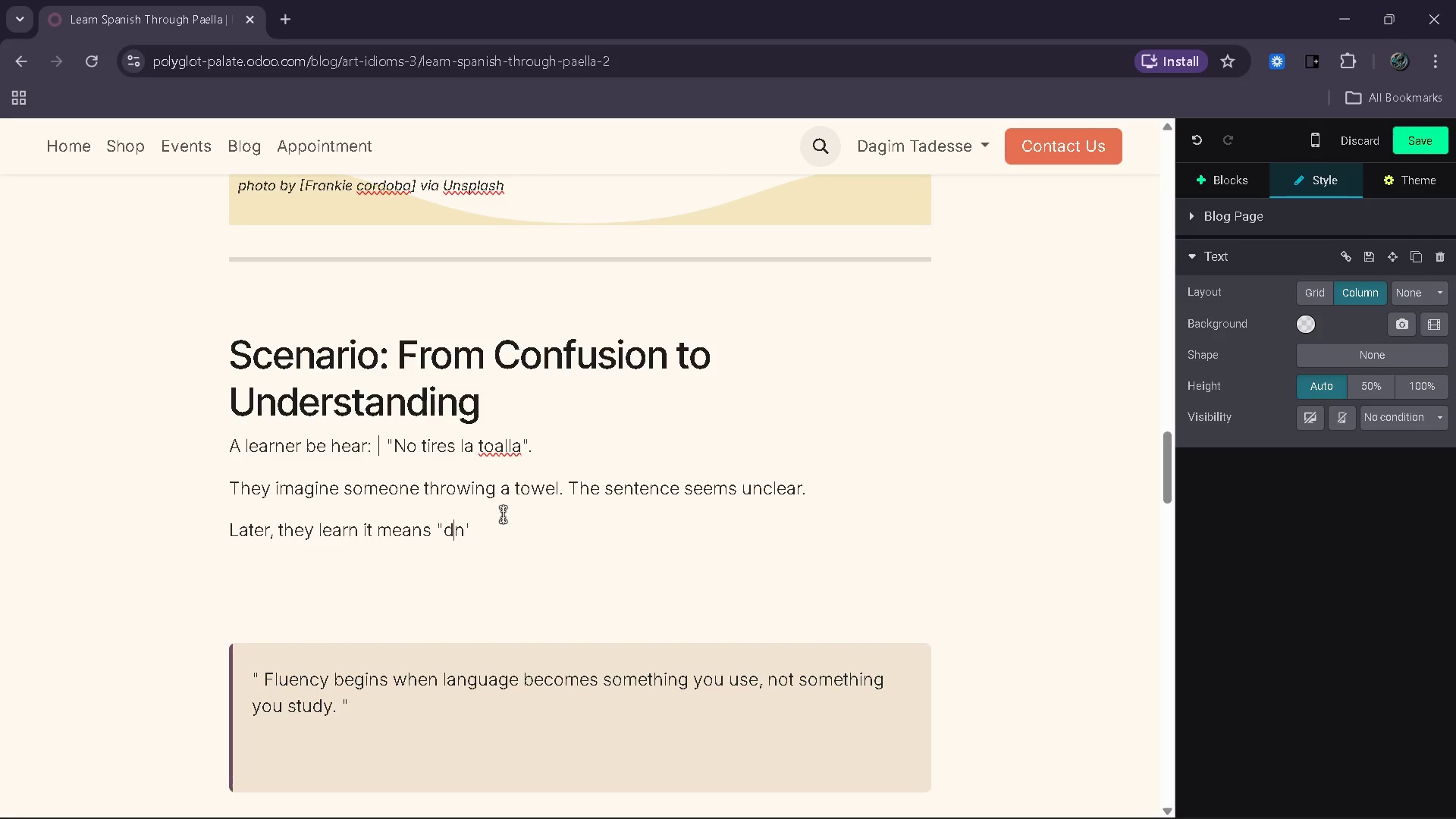 
key(ArrowLeft)
 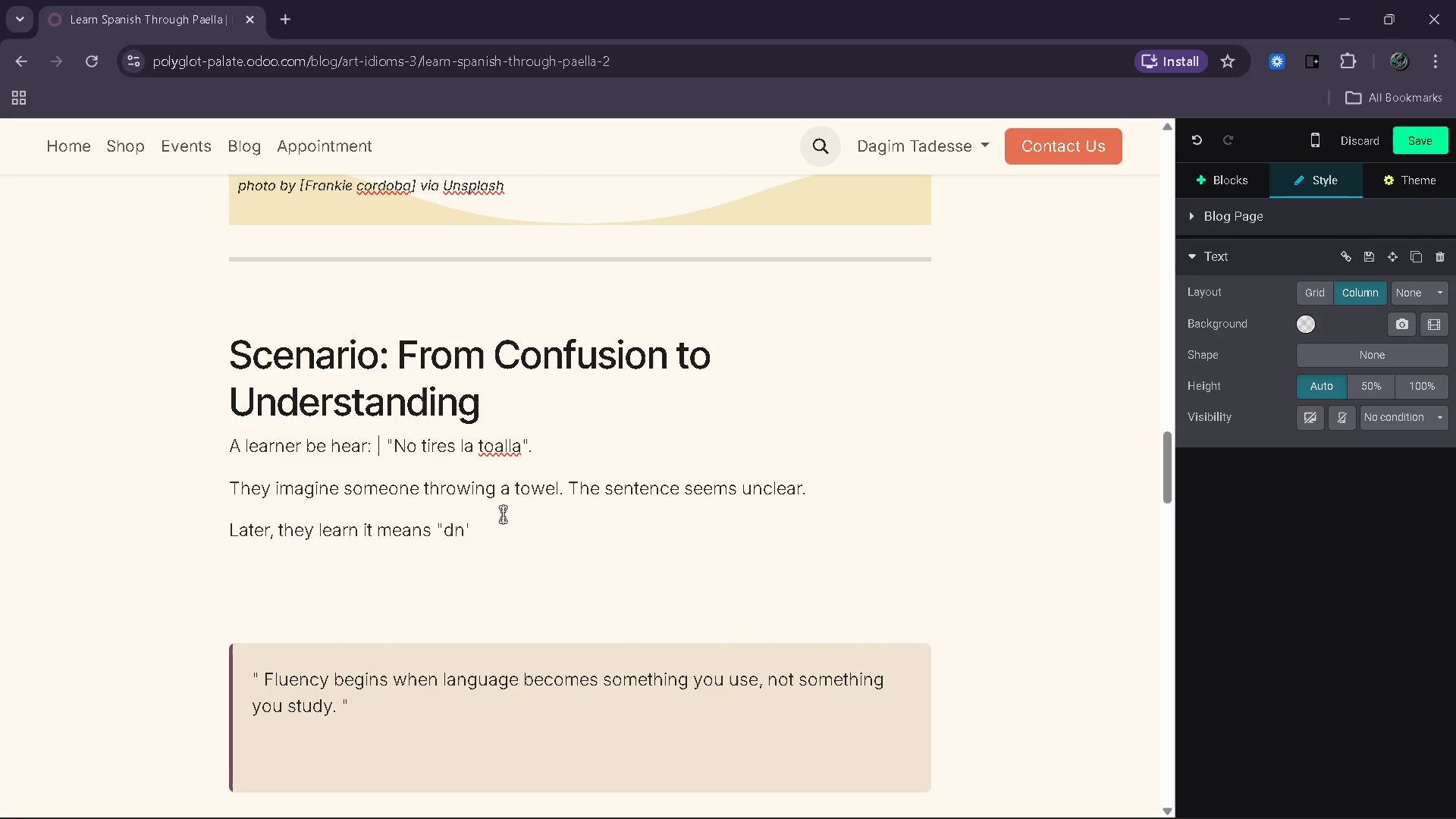 
key(O)
 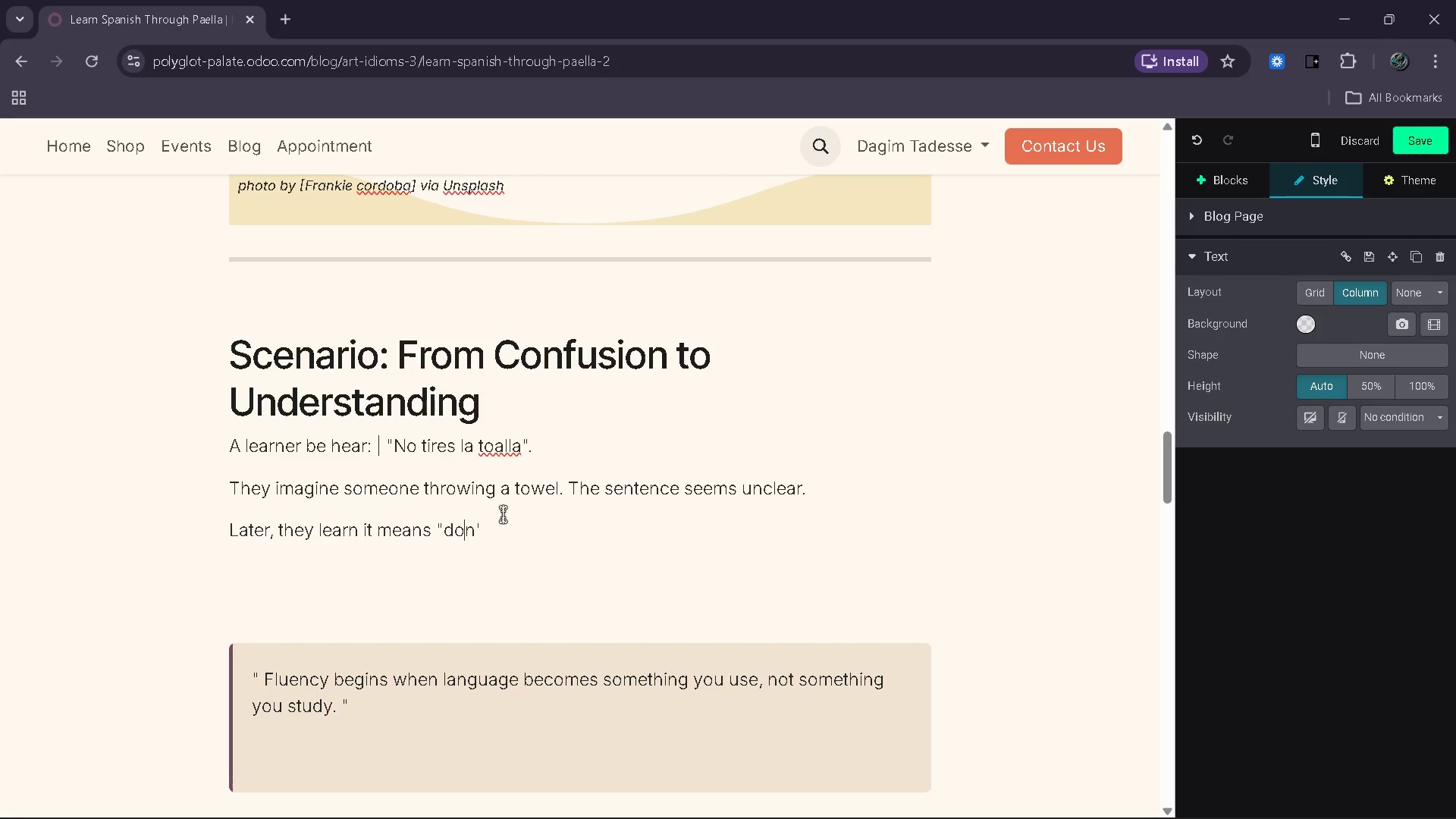 
key(ArrowRight)
 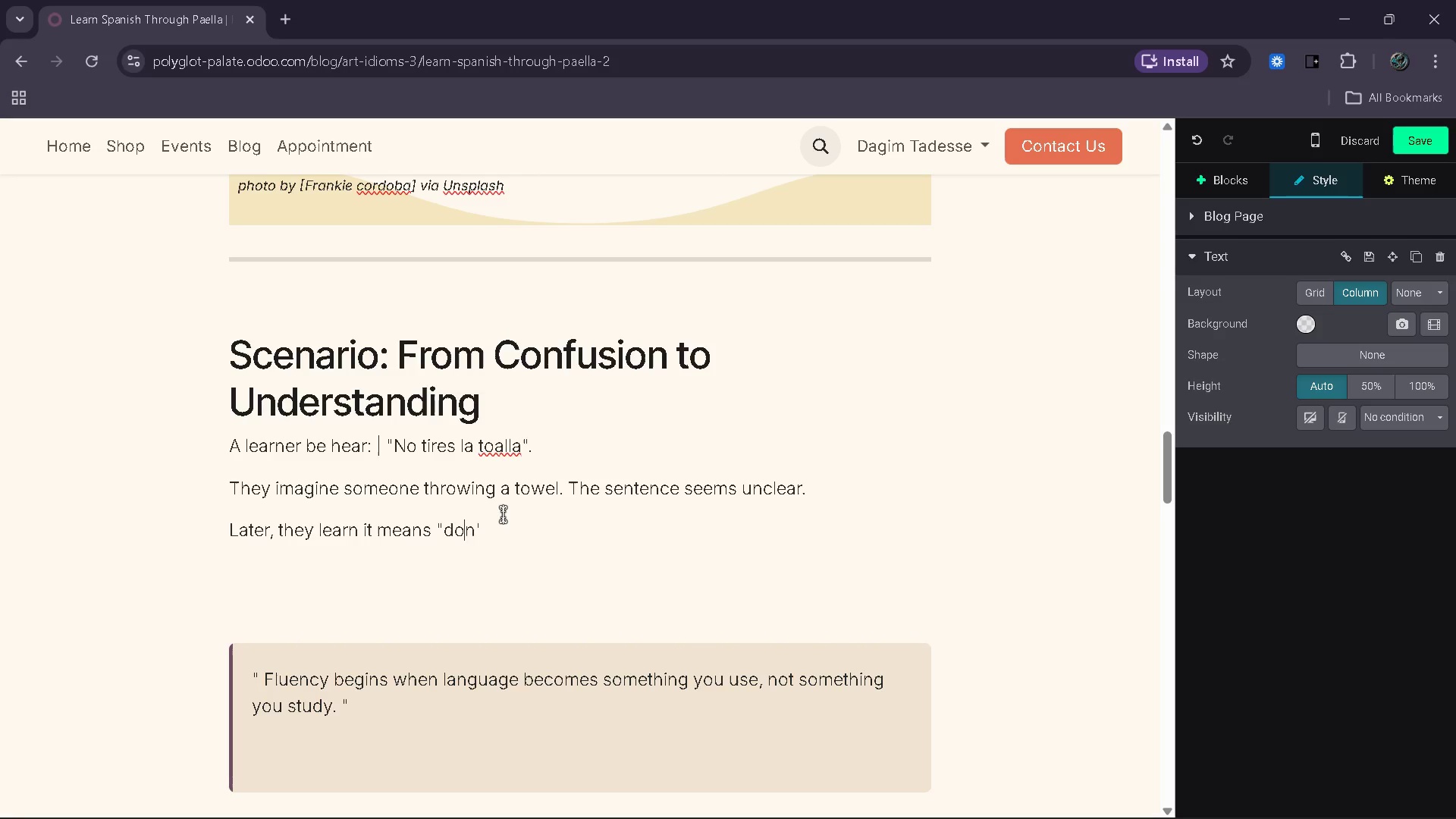 
key(ArrowRight)
 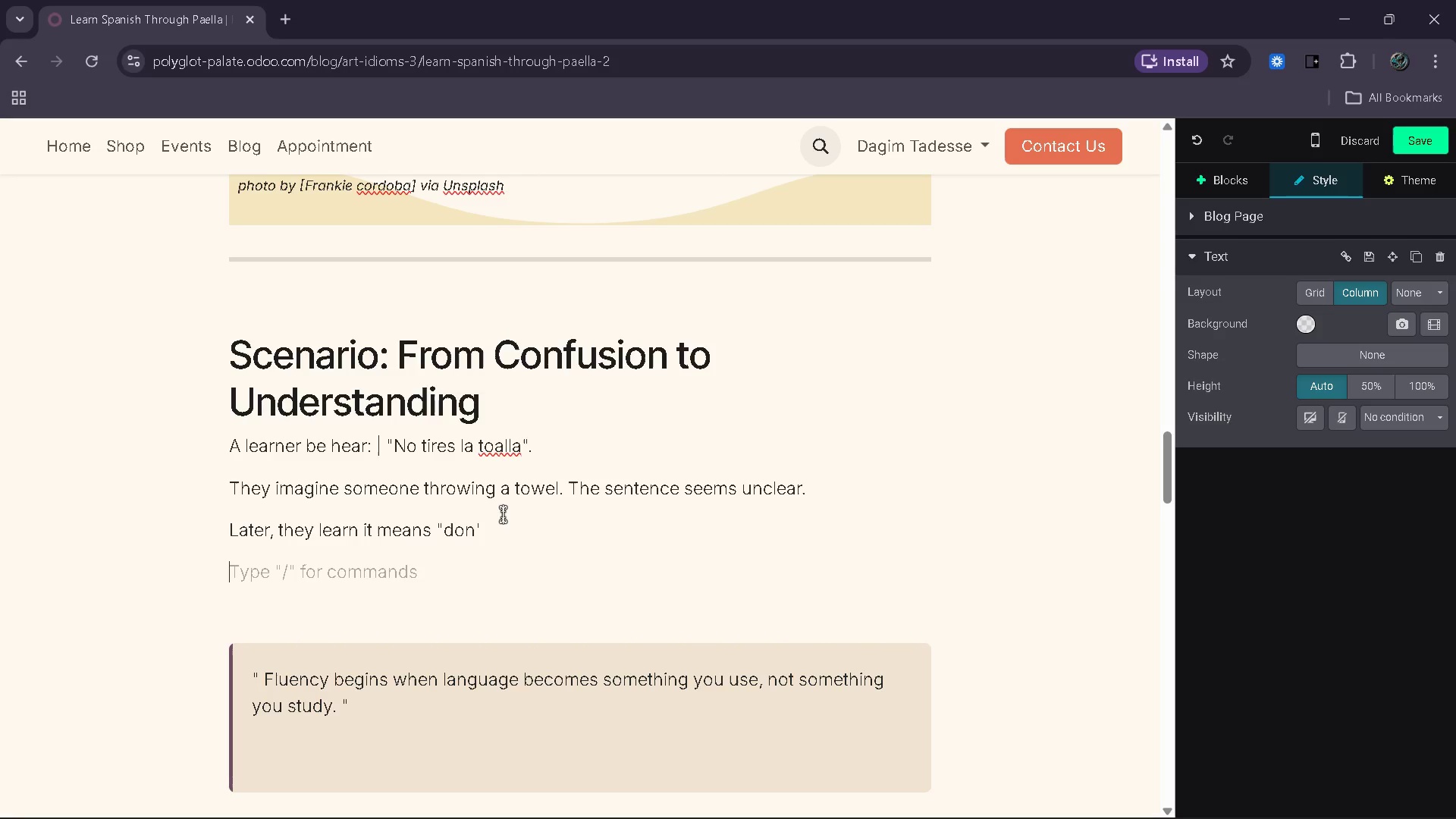 
key(ArrowRight)
 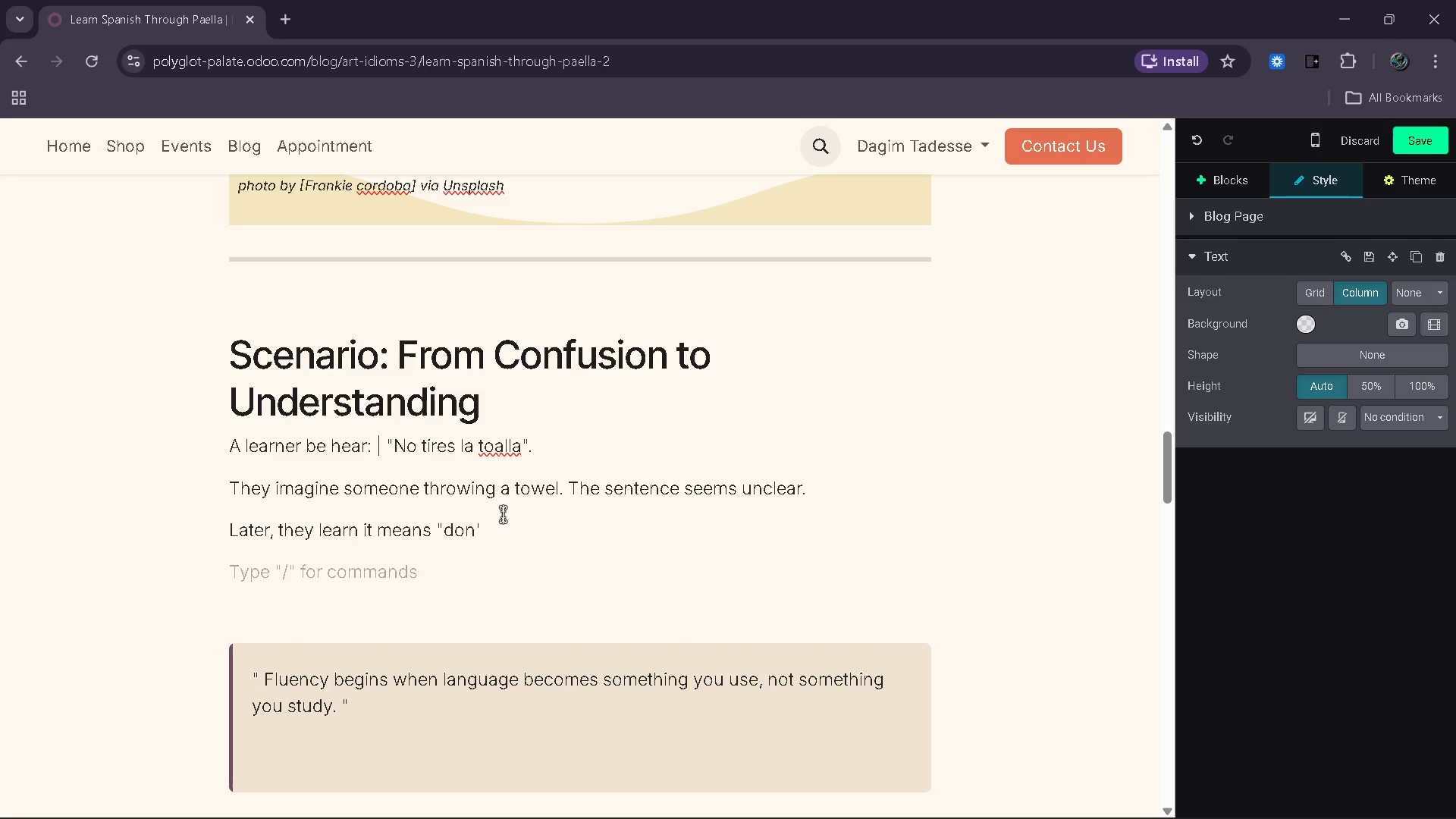 
key(ArrowLeft)
 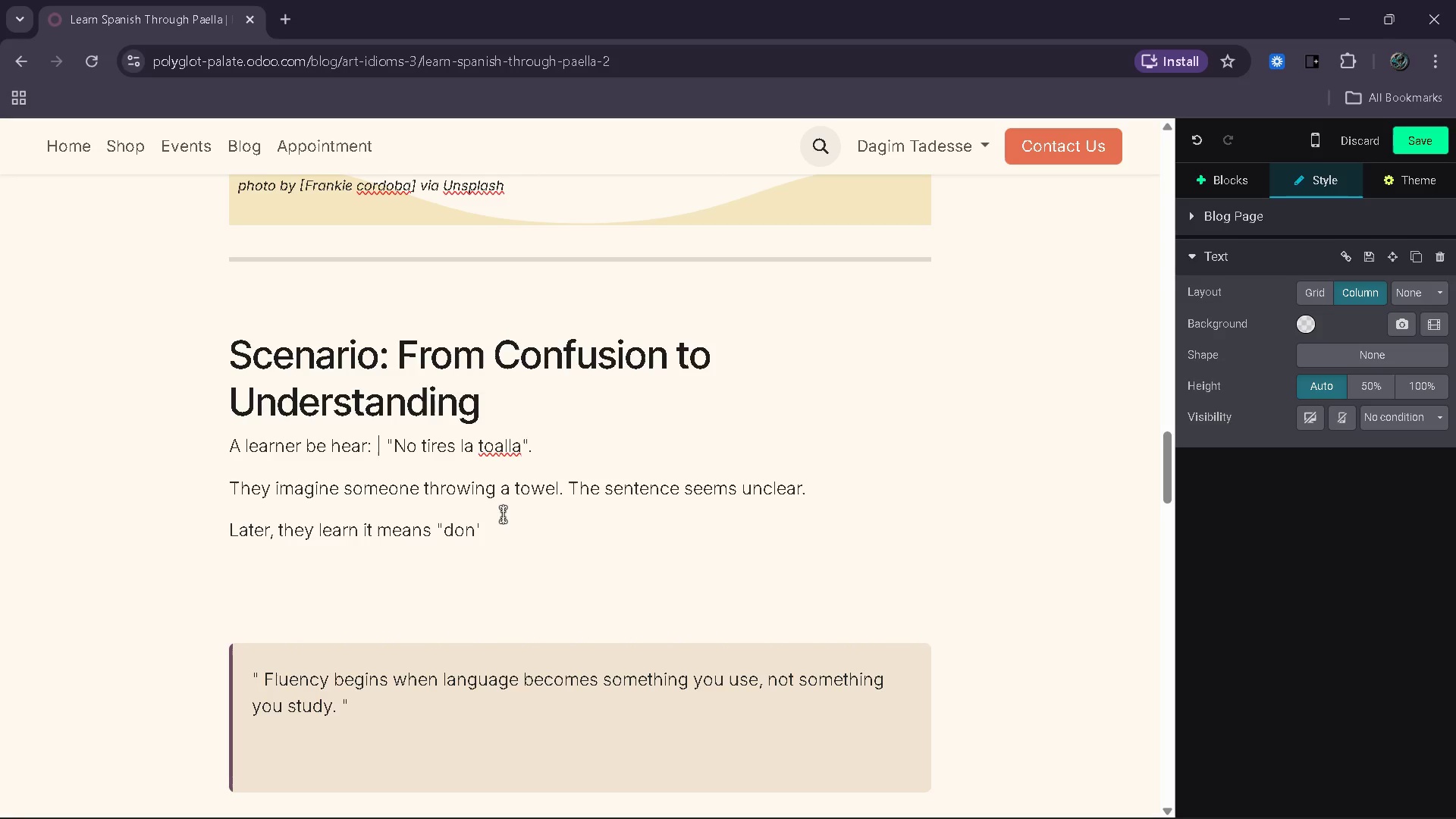 
type(t from t)
key(Backspace)
 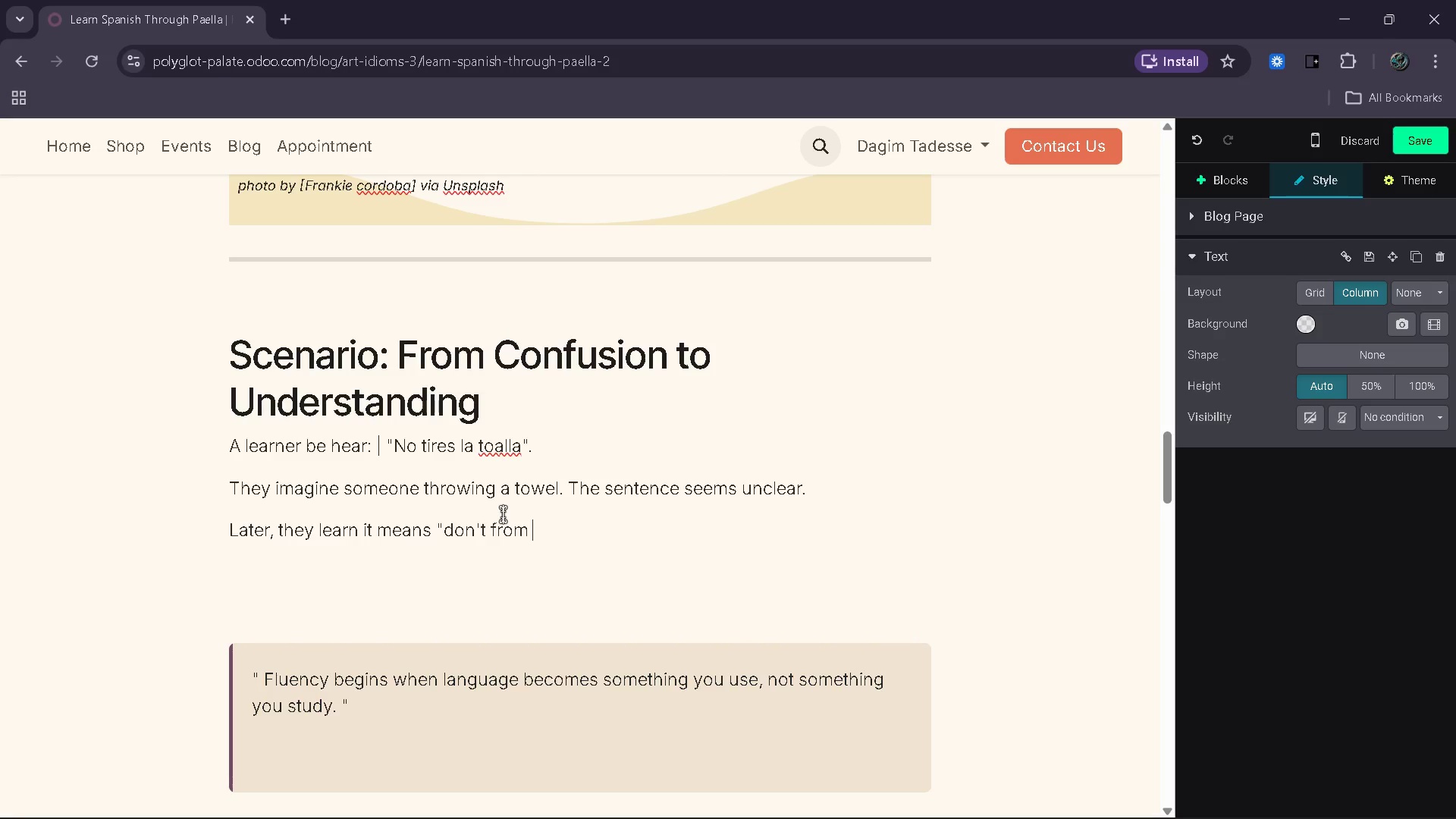 
wait(8.53)
 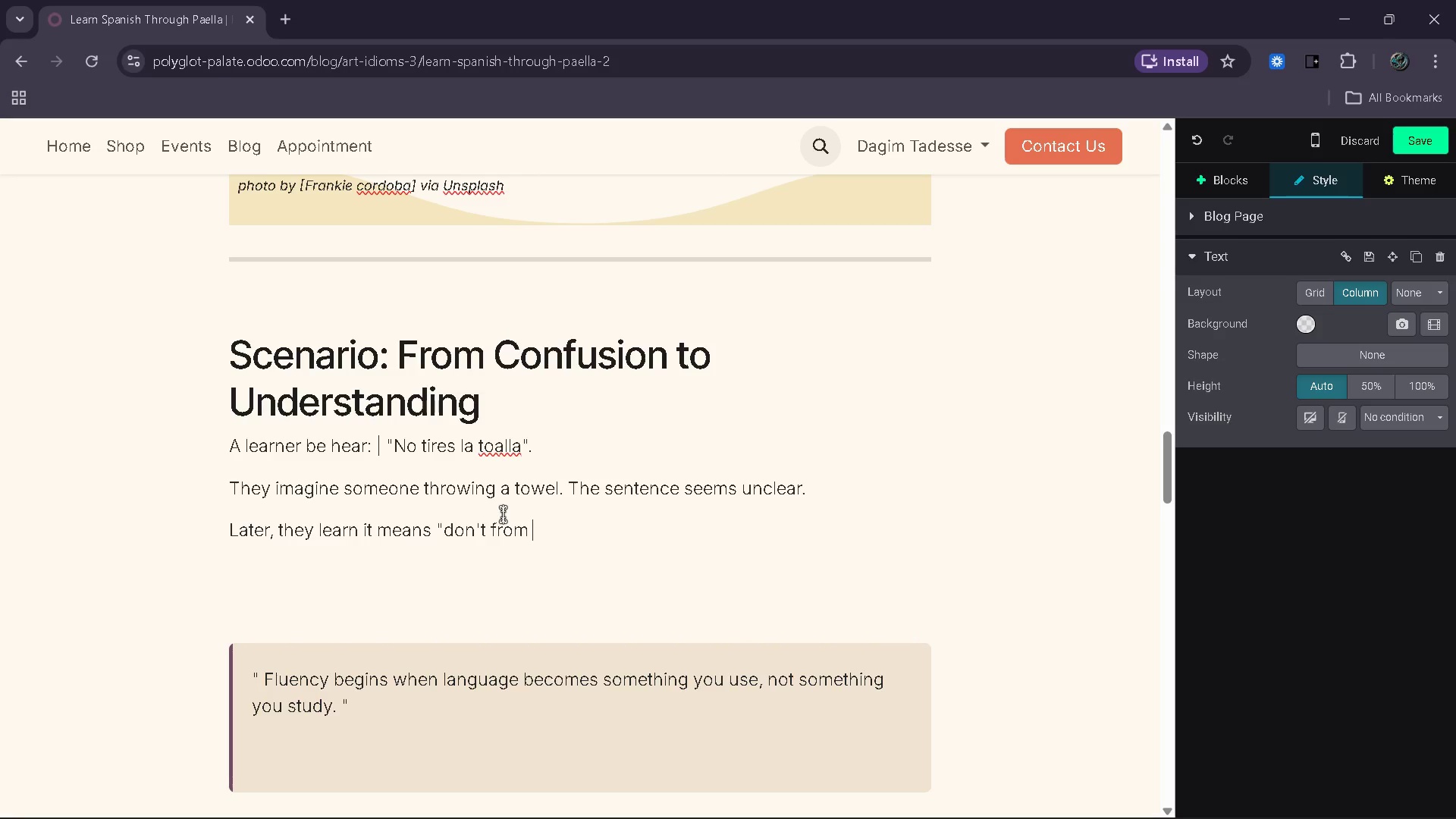 
key(Backspace)
key(Backspace)
key(Backspace)
key(Backspace)
key(Backspace)
type(go)
key(Backspace)
type(ive up)
 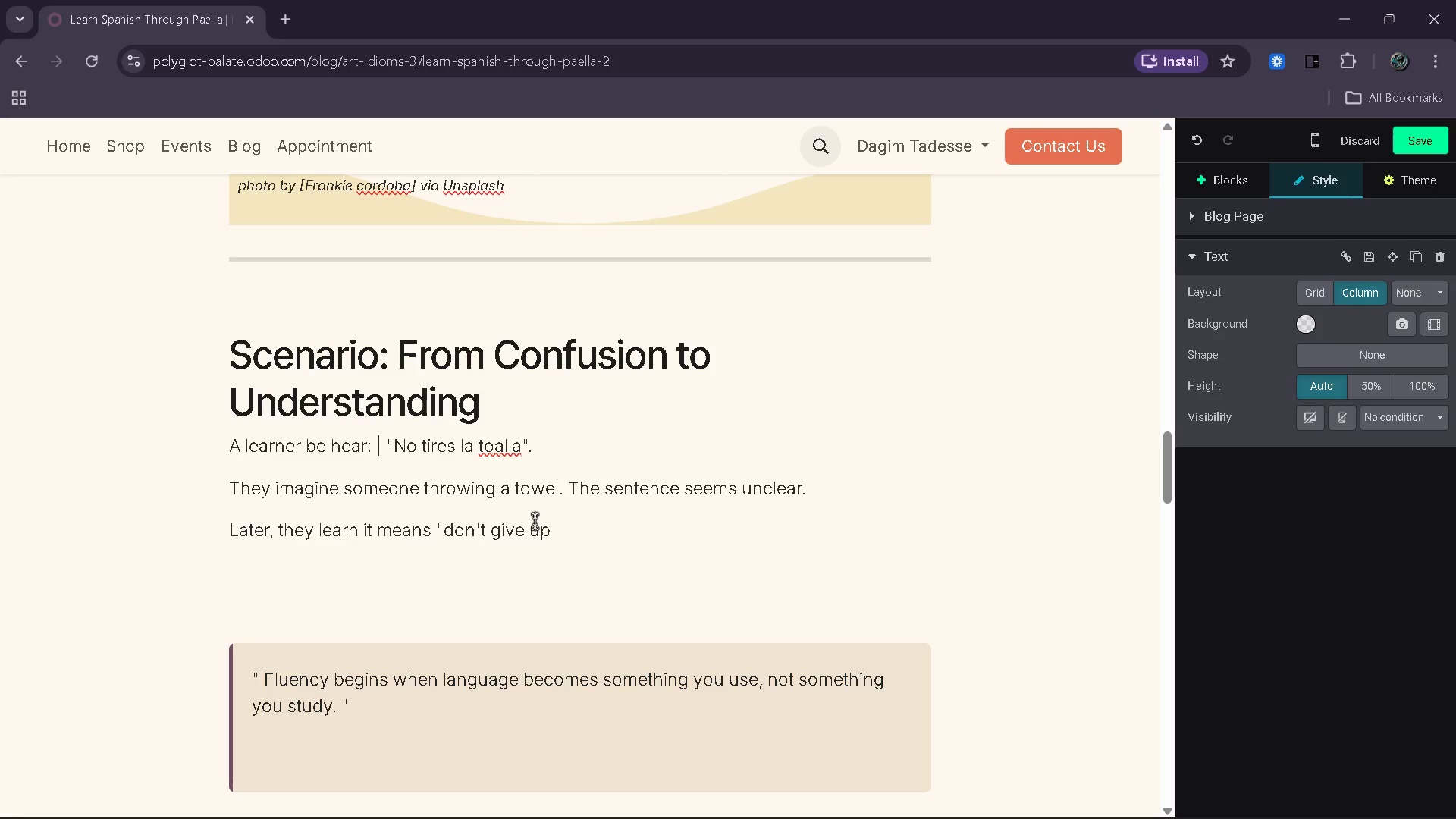 
key(Shift+Quote)
 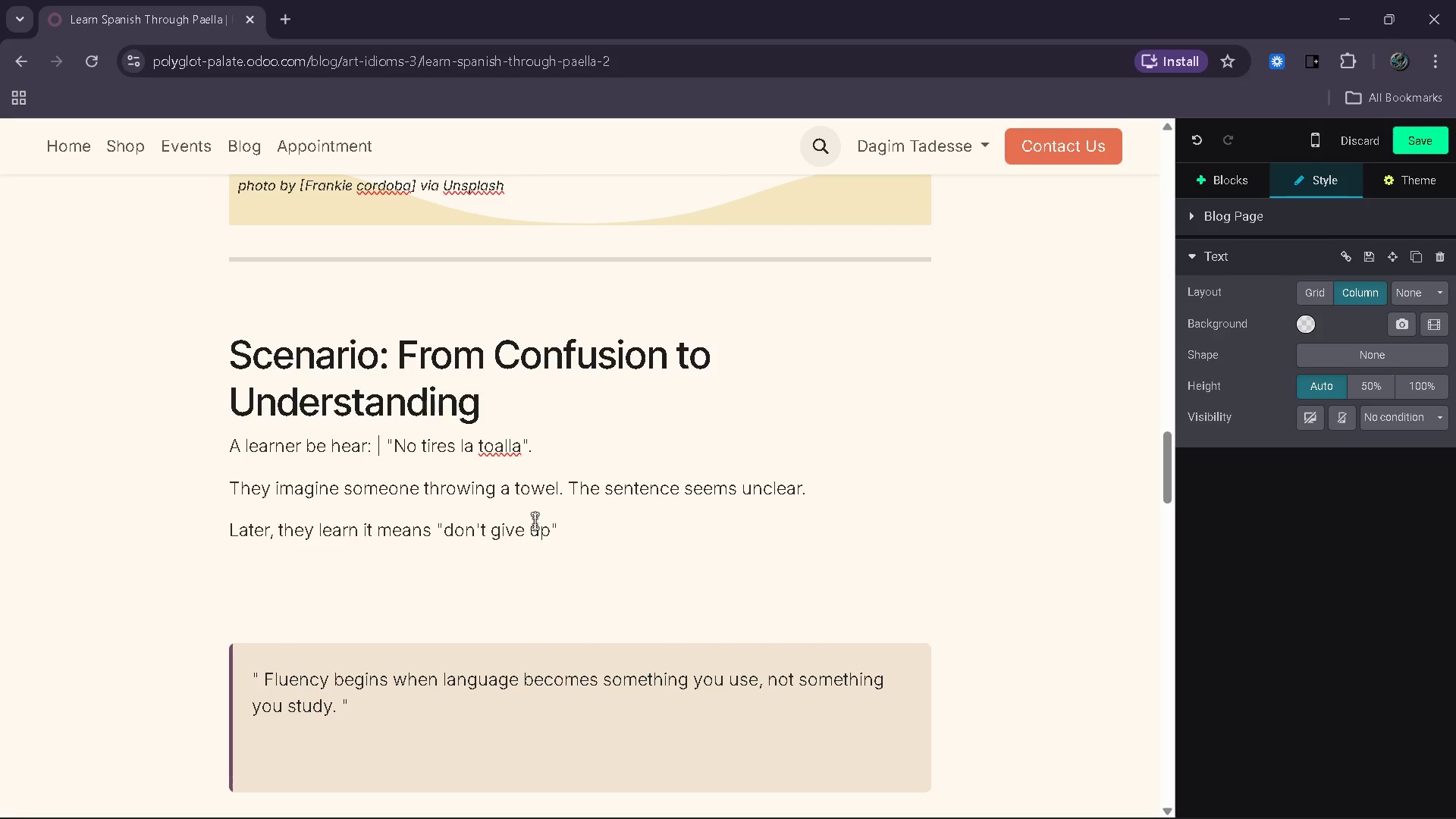 
key(Period)
 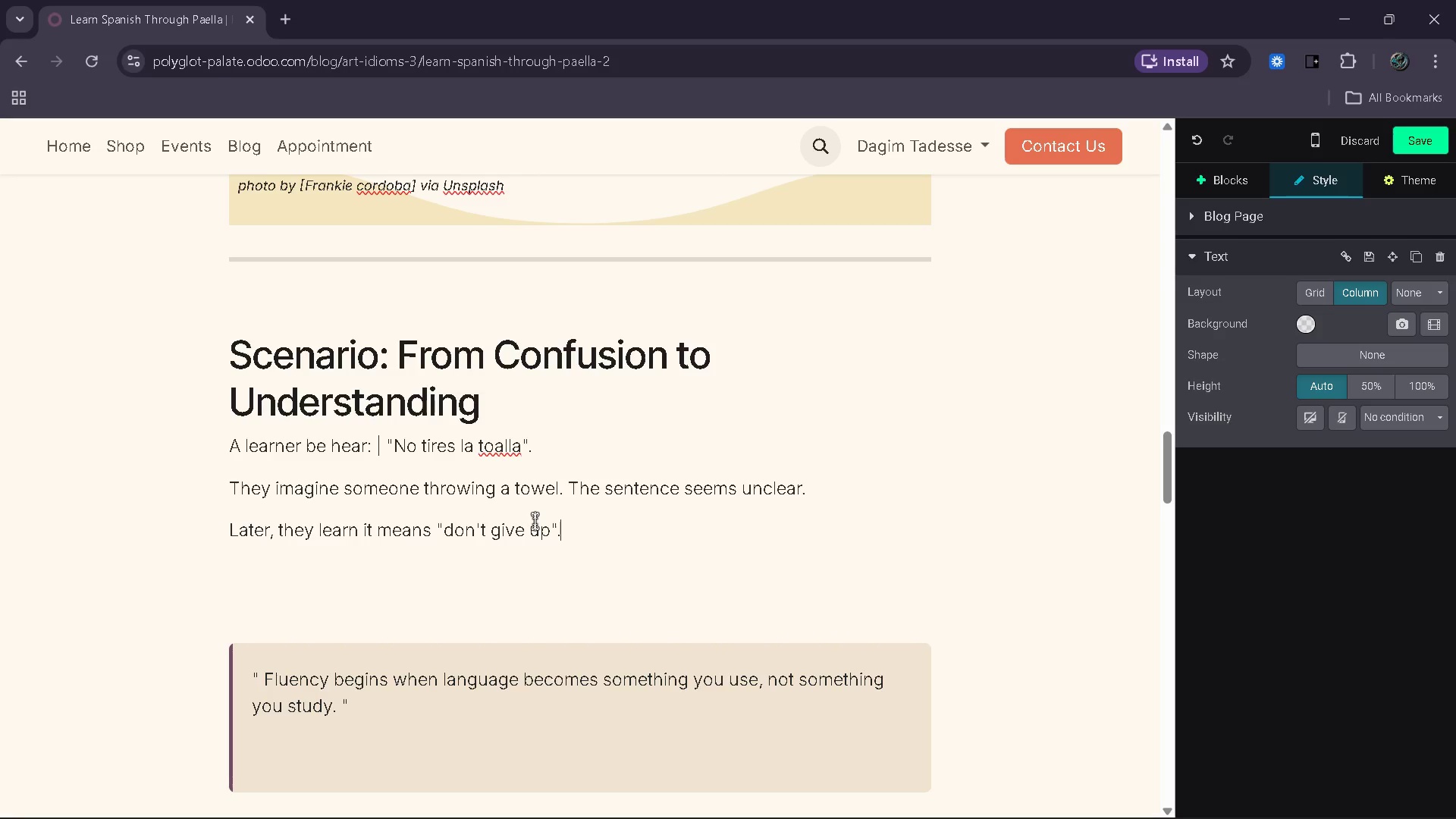 
wait(10.61)
 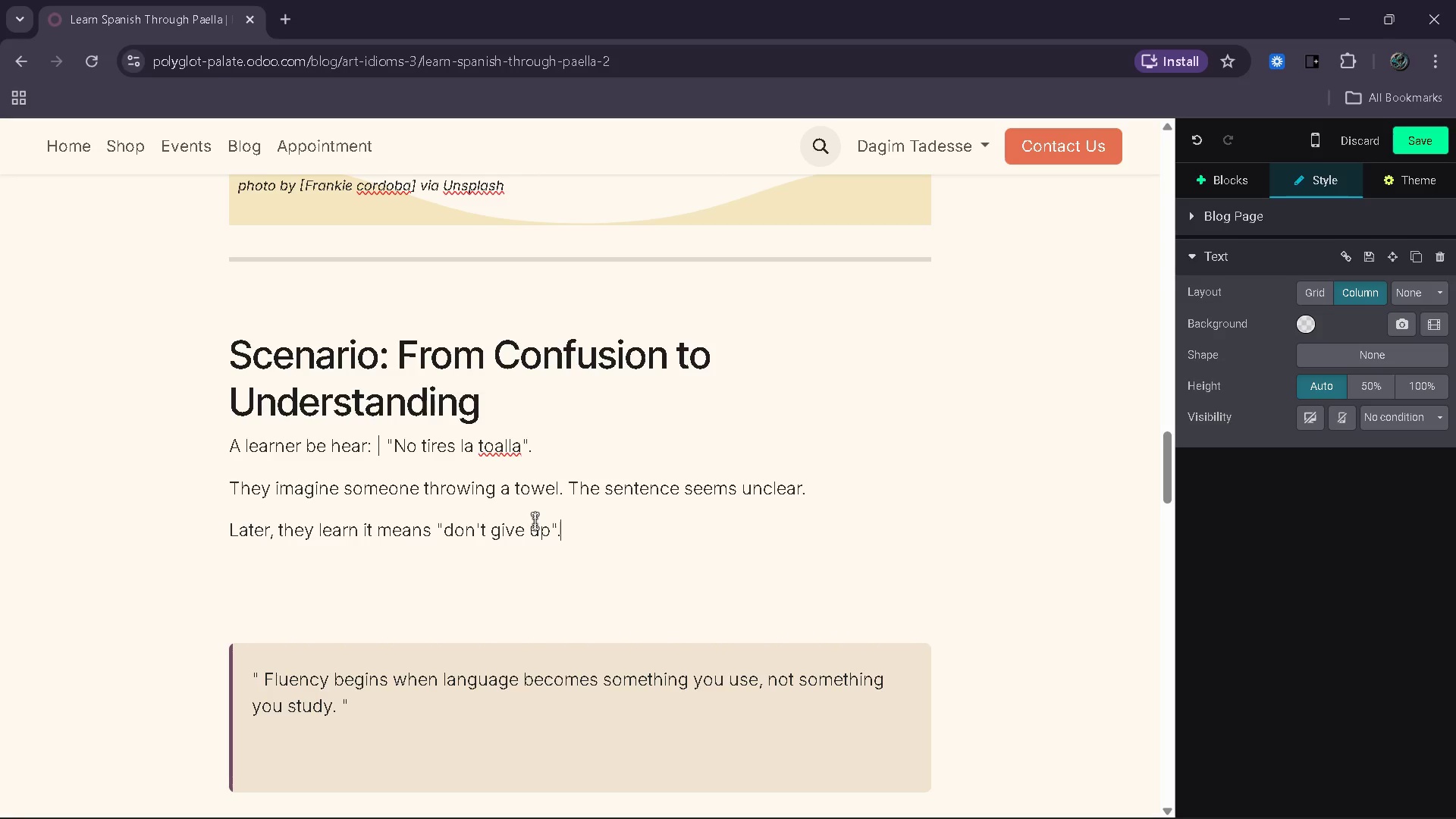 
key(Enter)
 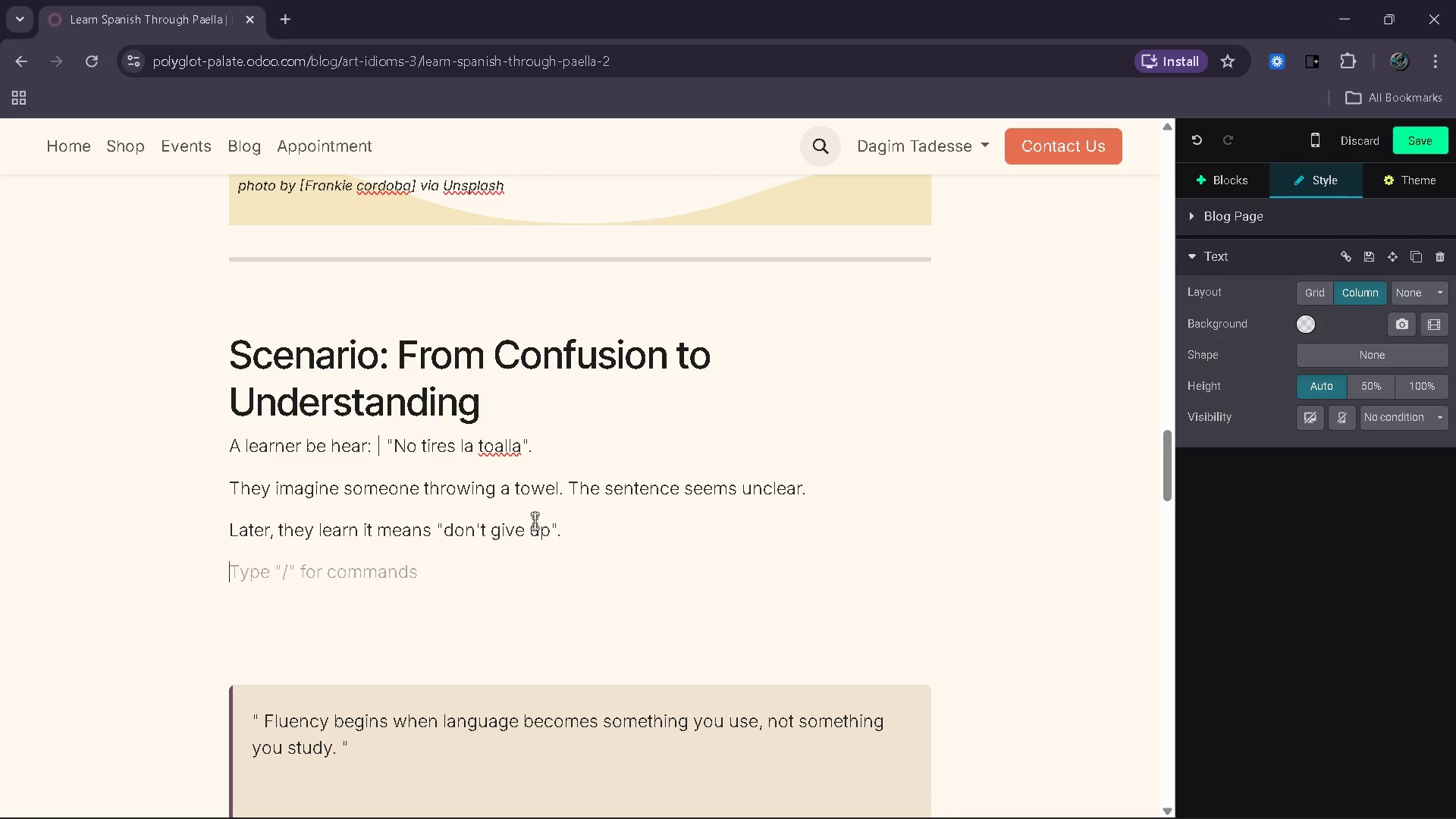 
type(The next time they hear it )
 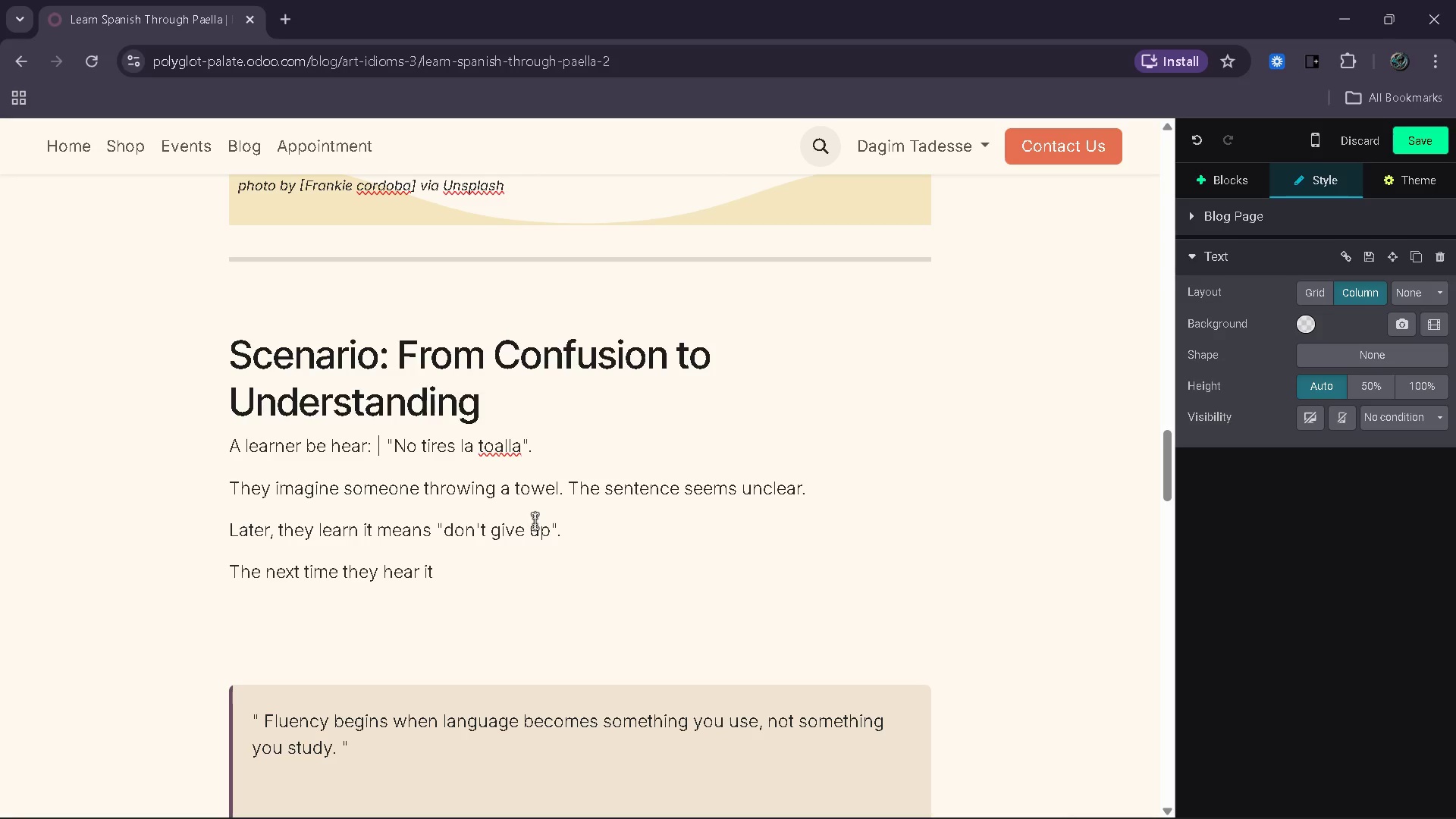 
type(, something changes.)
 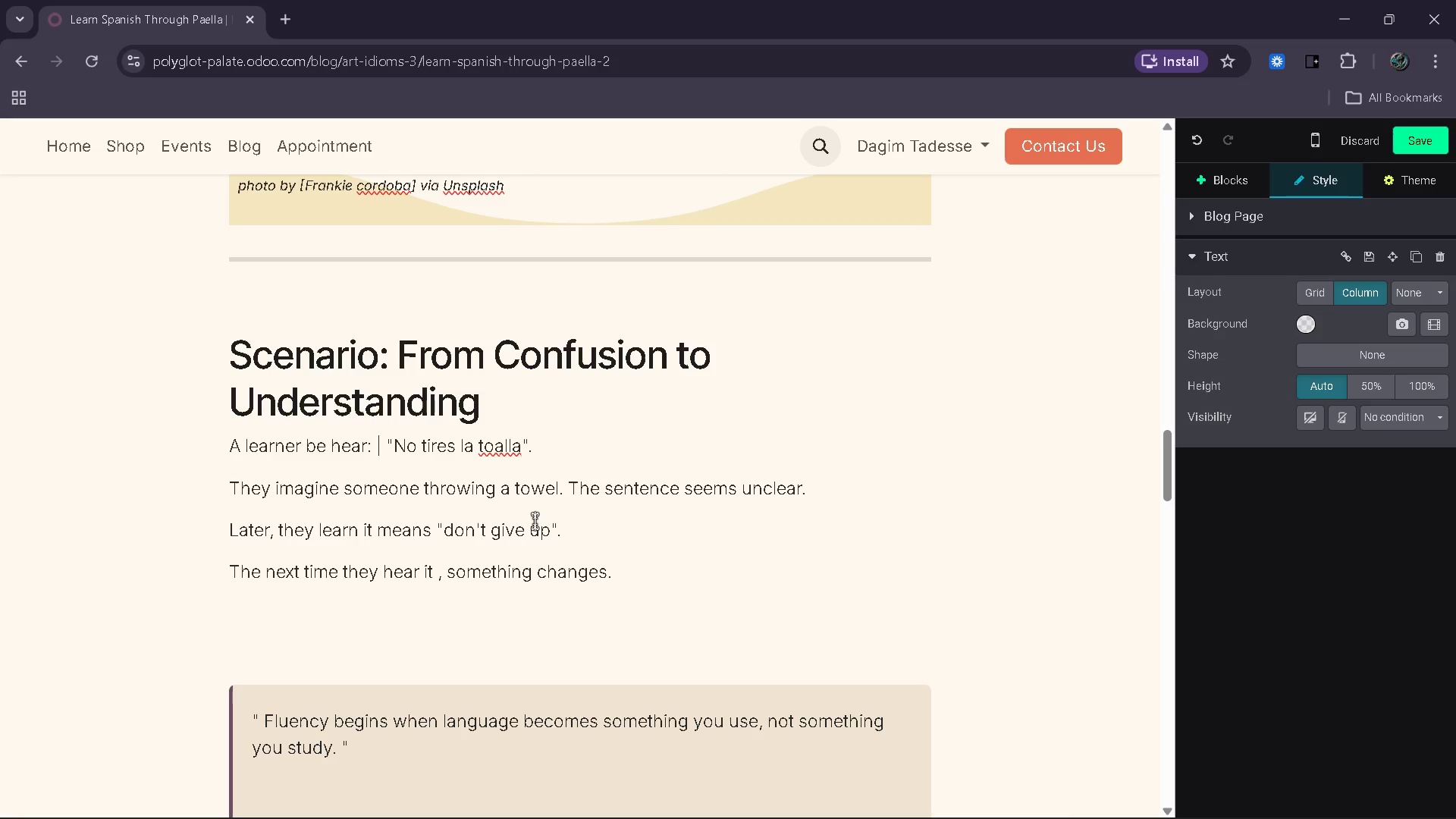 
wait(6.72)
 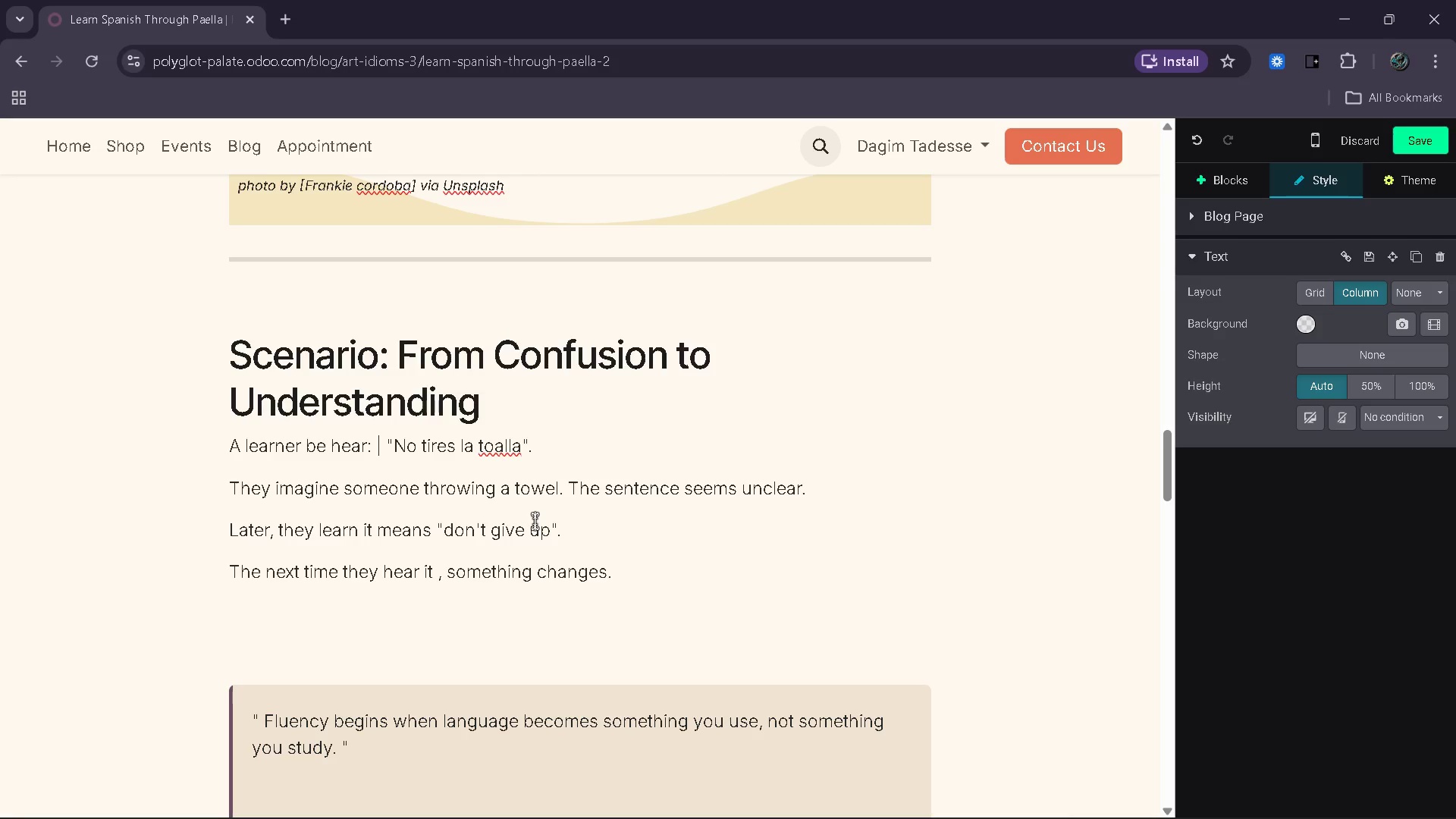 
key(Enter)
 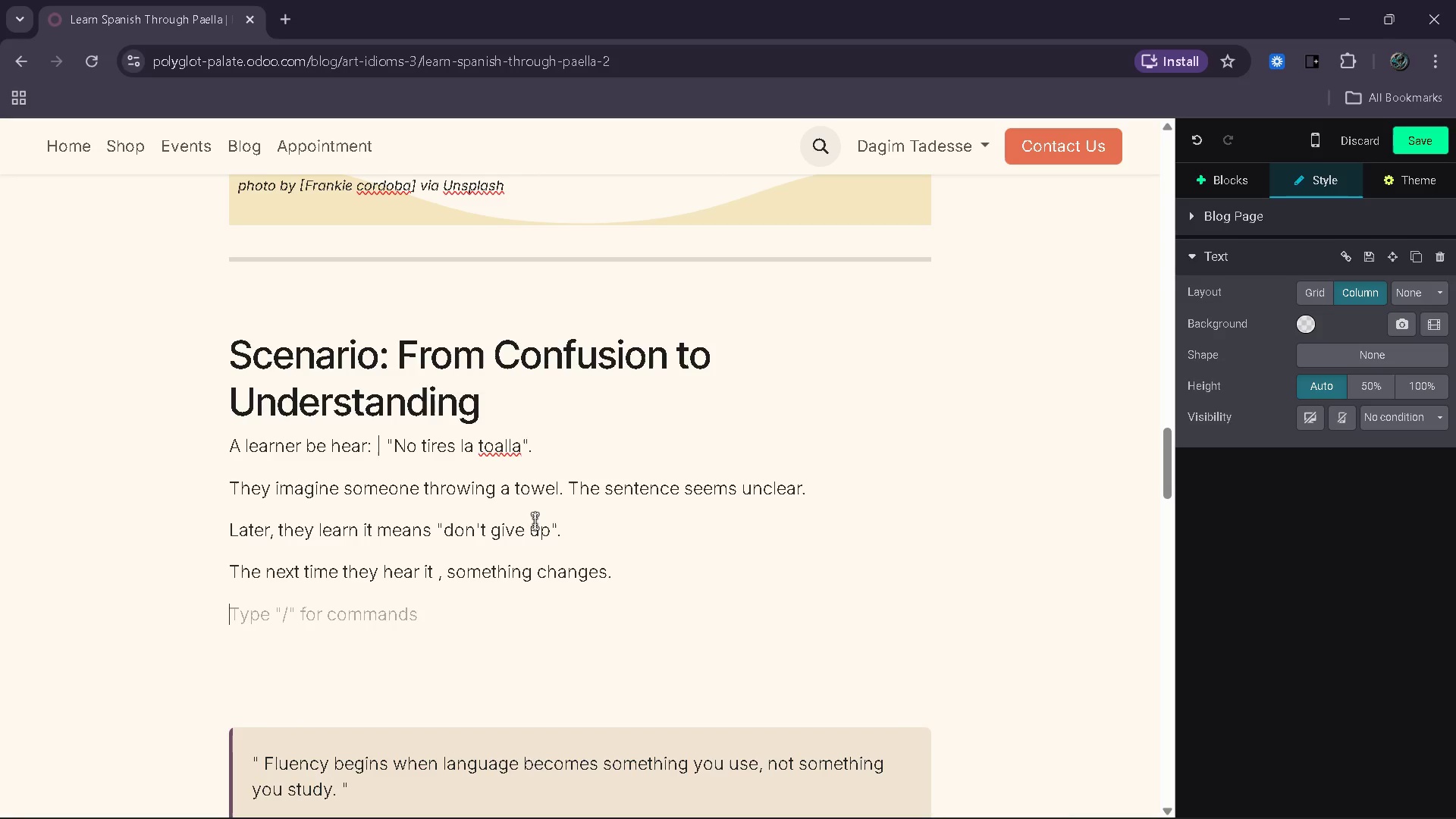 
type(They undertanle)
 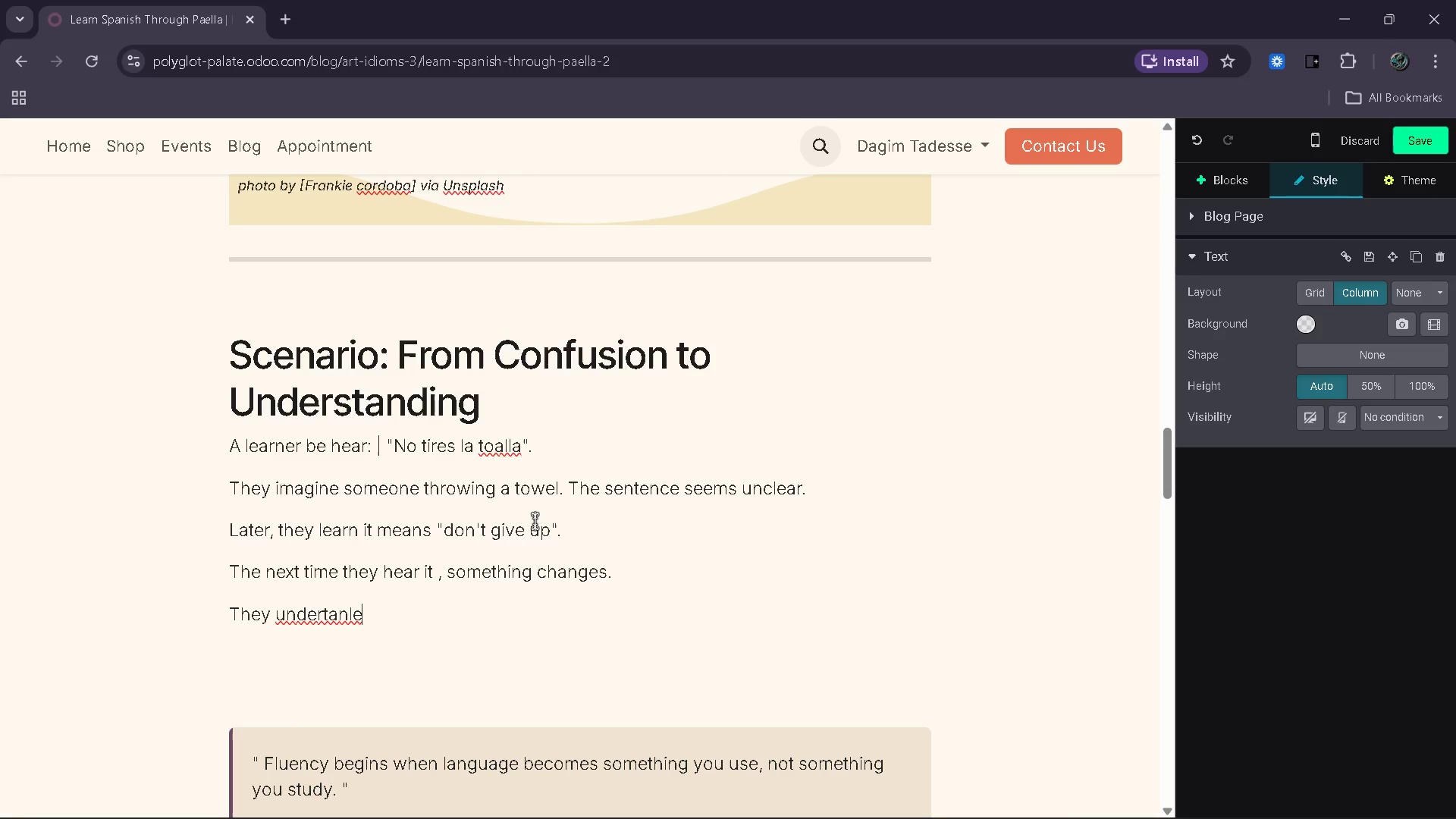 
wait(5.84)
 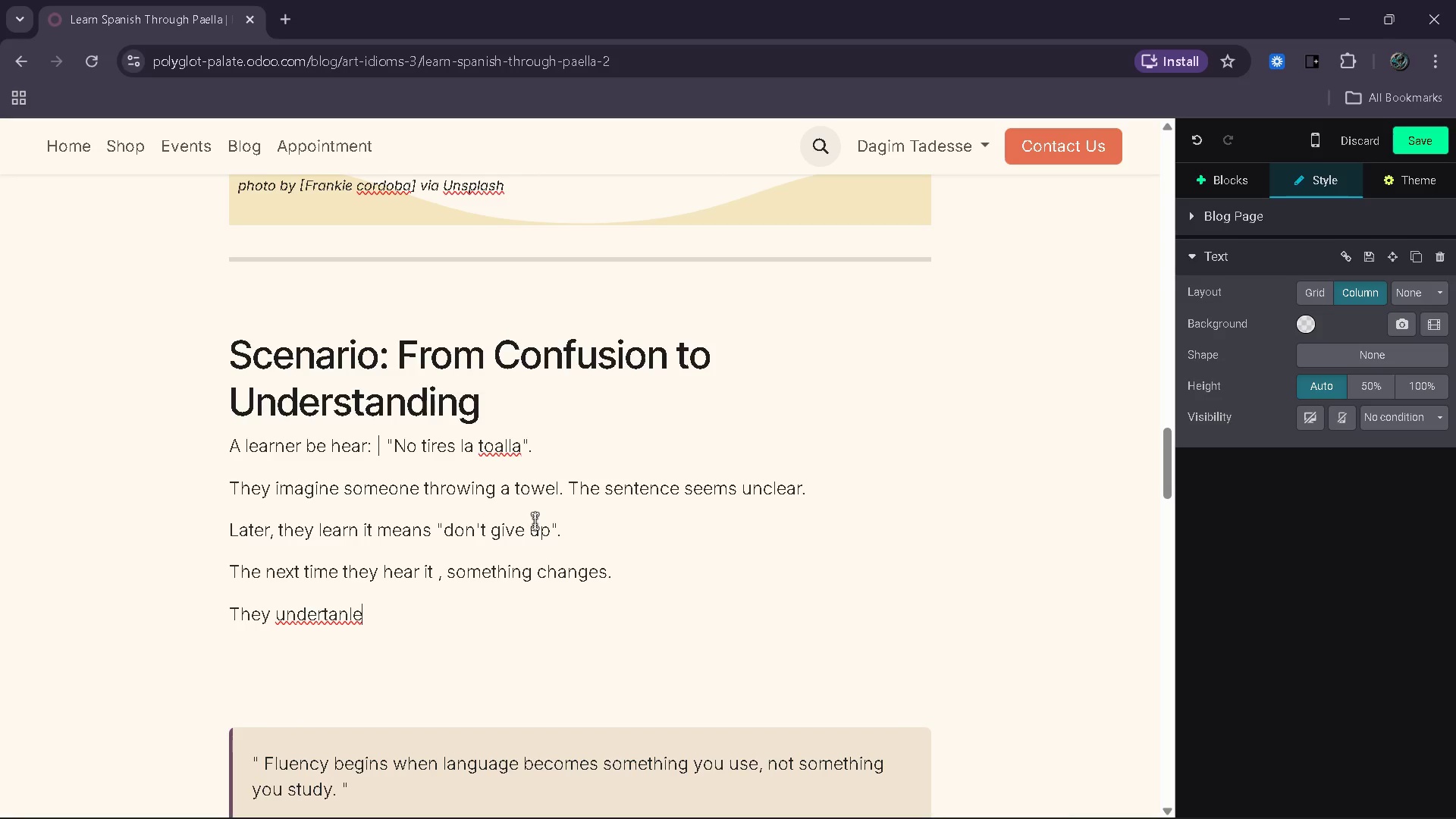 
key(Backspace)
key(Backspace)
key(Backspace)
key(Backspace)
key(Backspace)
type(stand )
 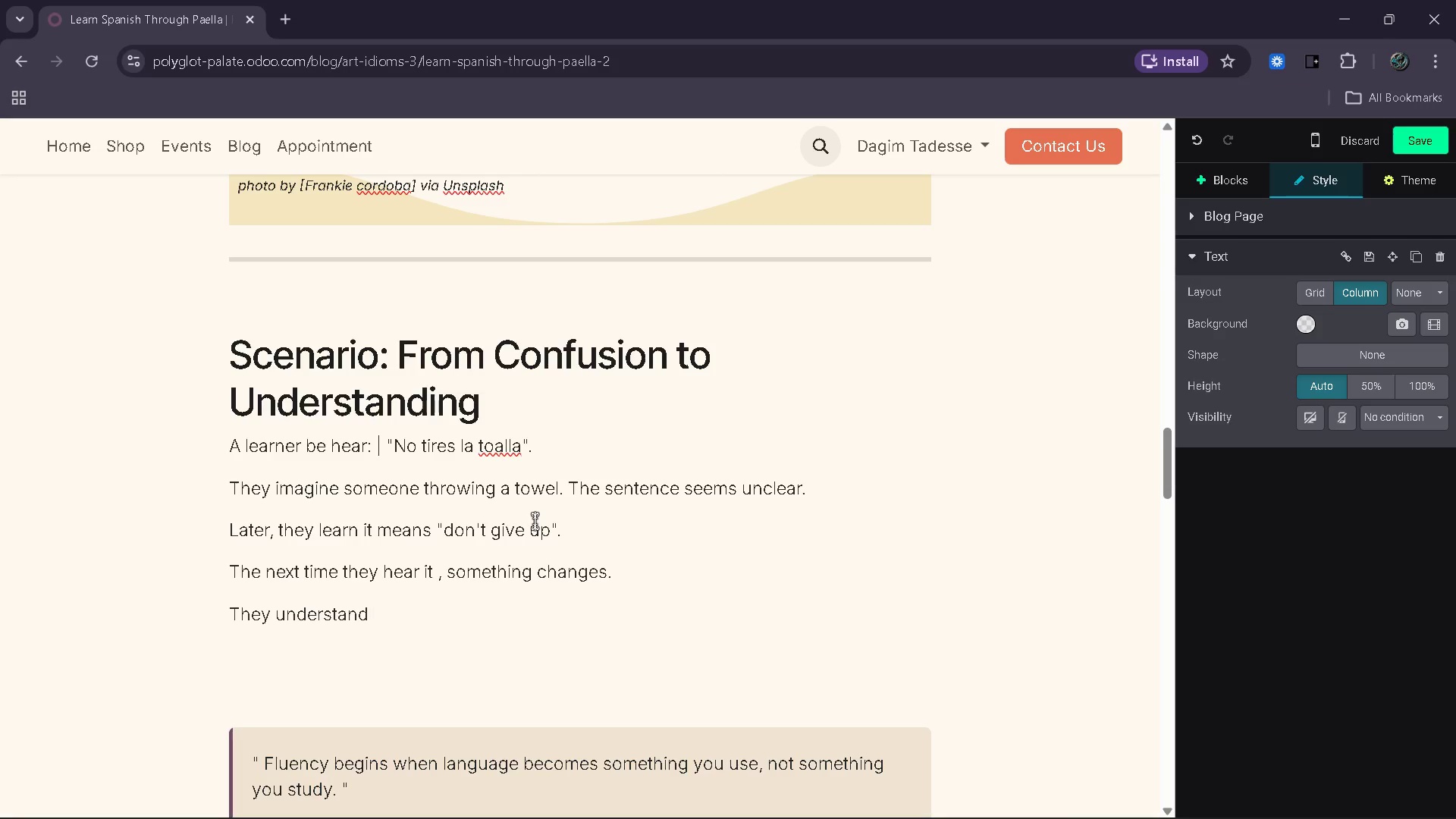 
wait(19.31)
 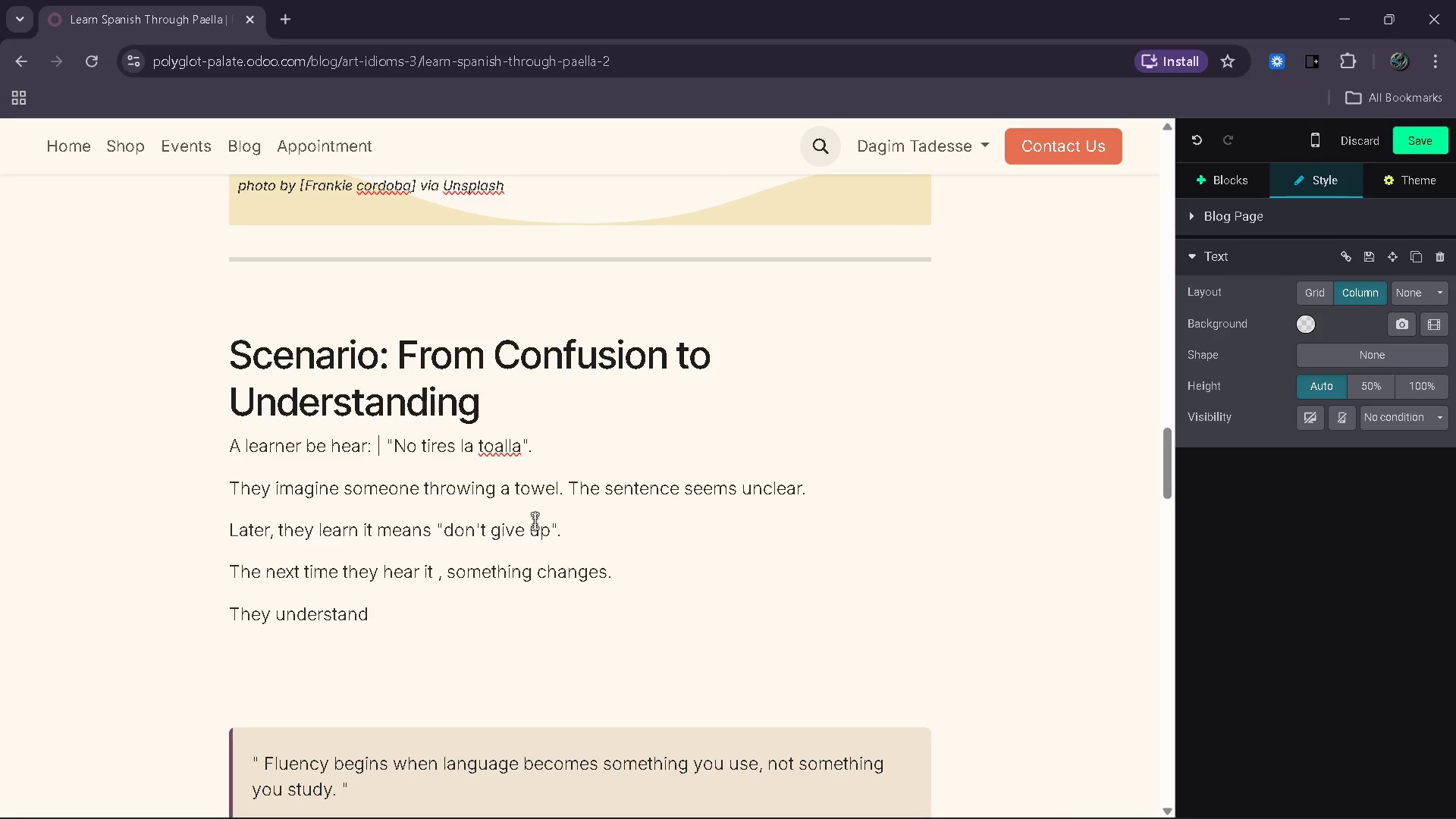 
type(immediately - not )
 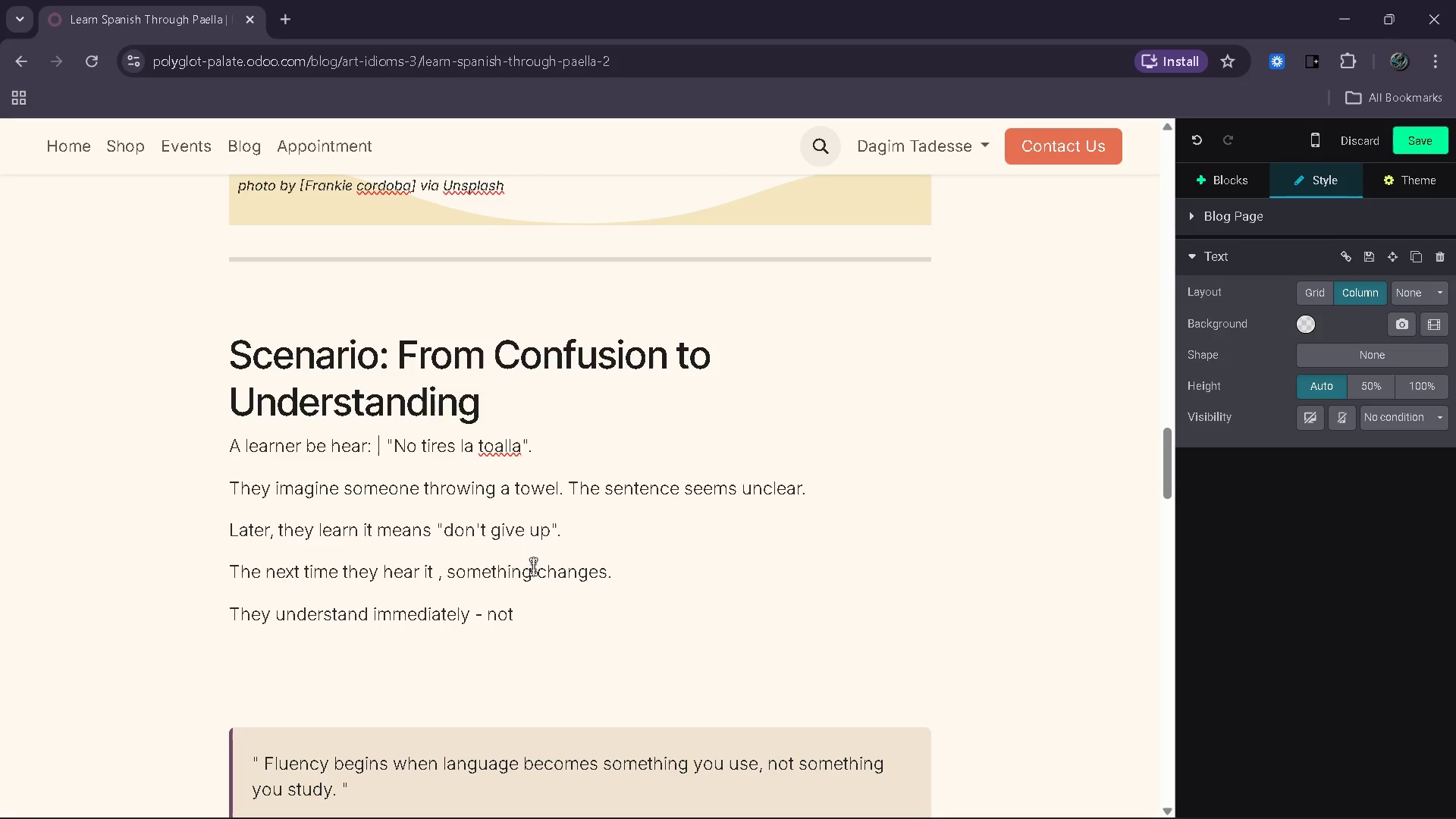 
key(Enter)
 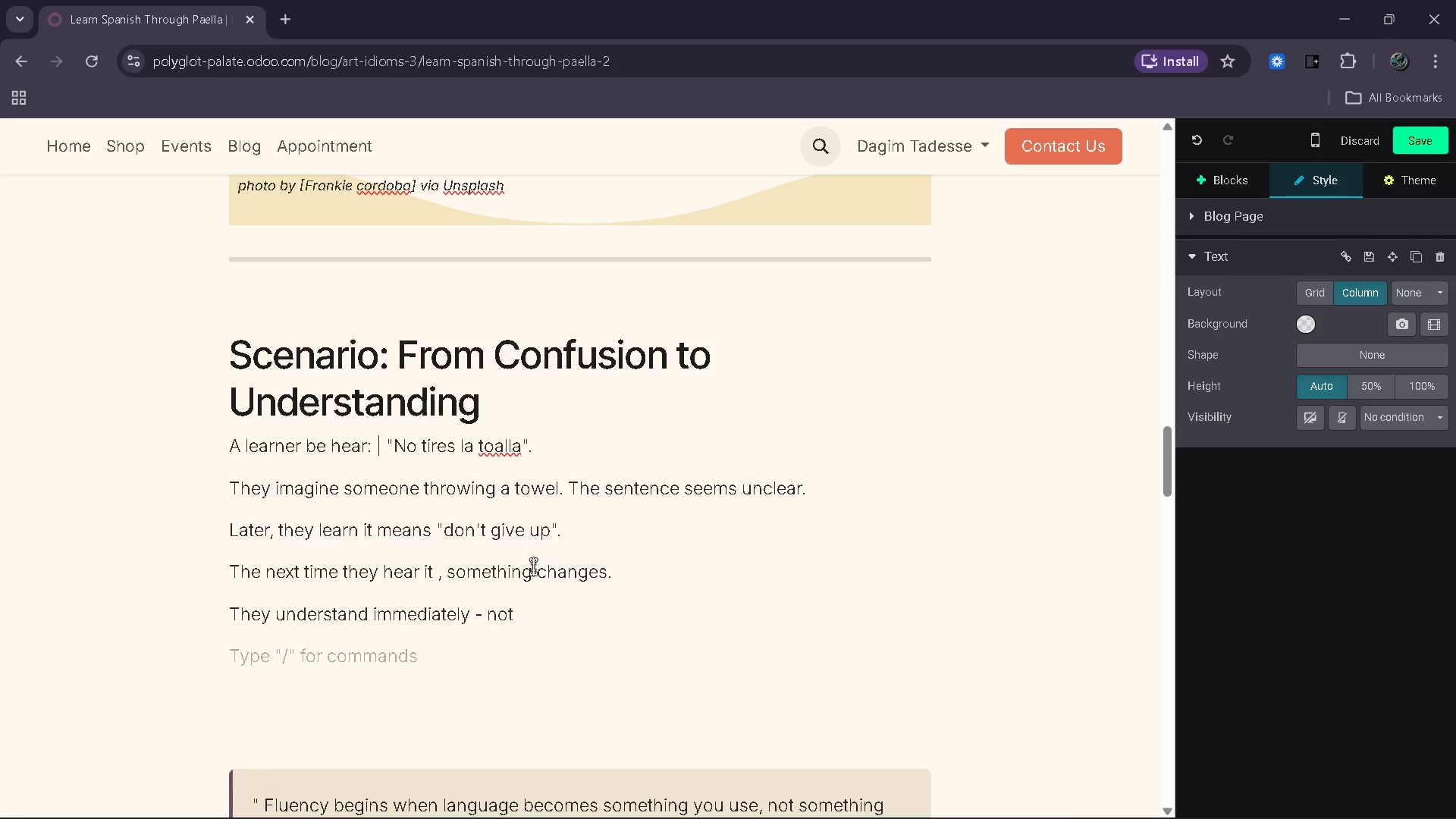 
key(Backspace)
 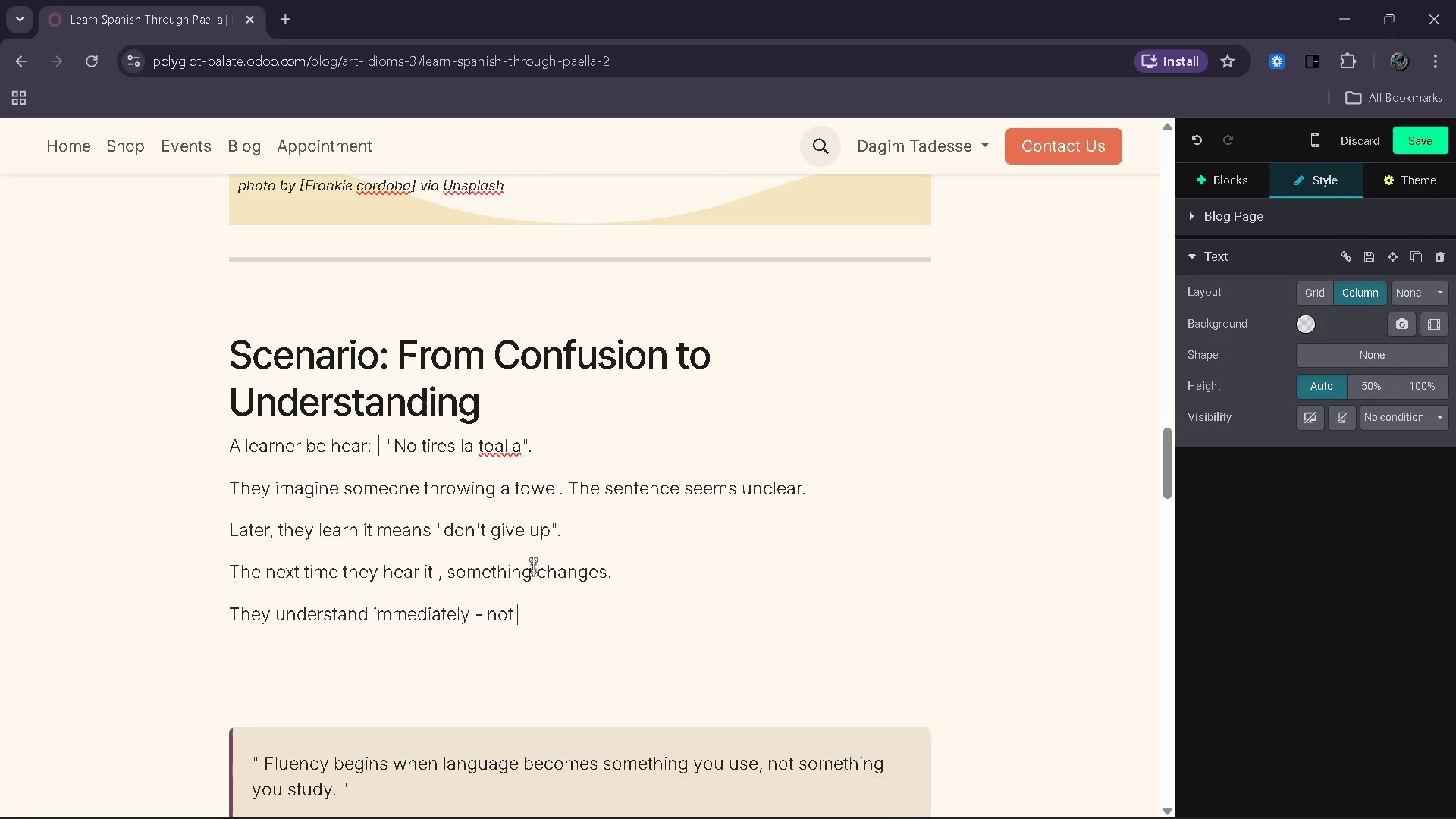 
key(Backspace)
 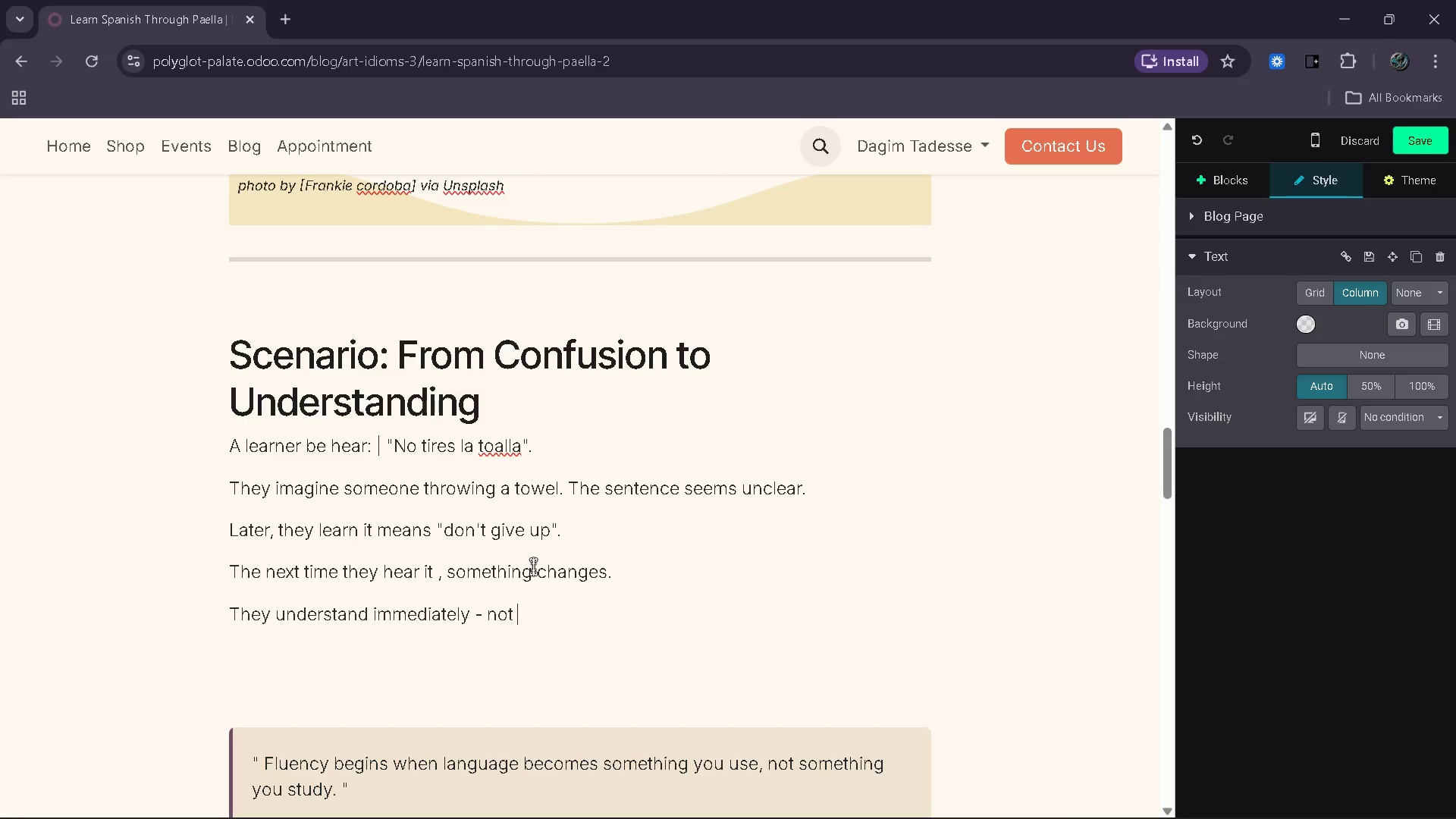 
key(Backspace)
 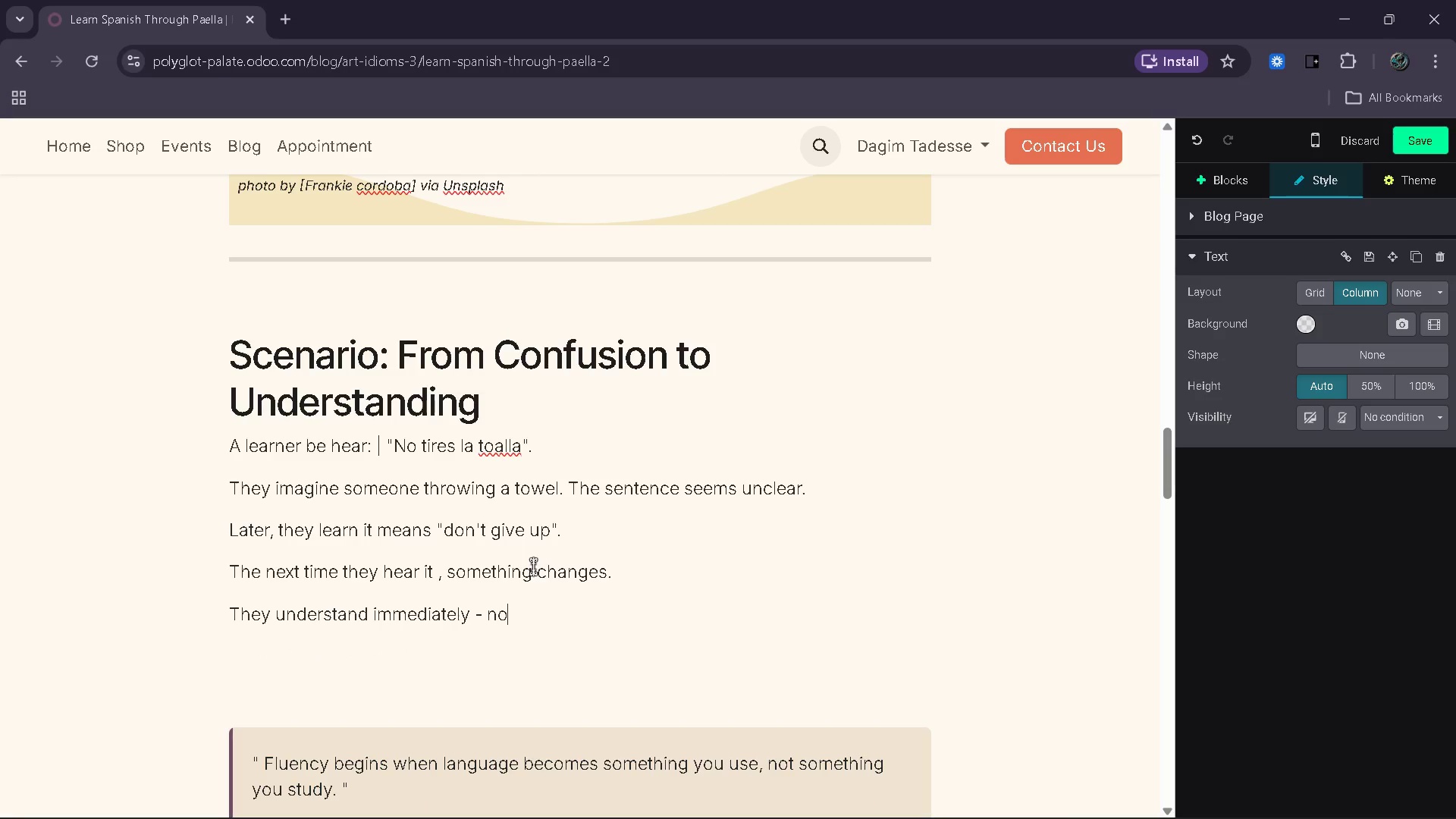 
key(Backspace)
 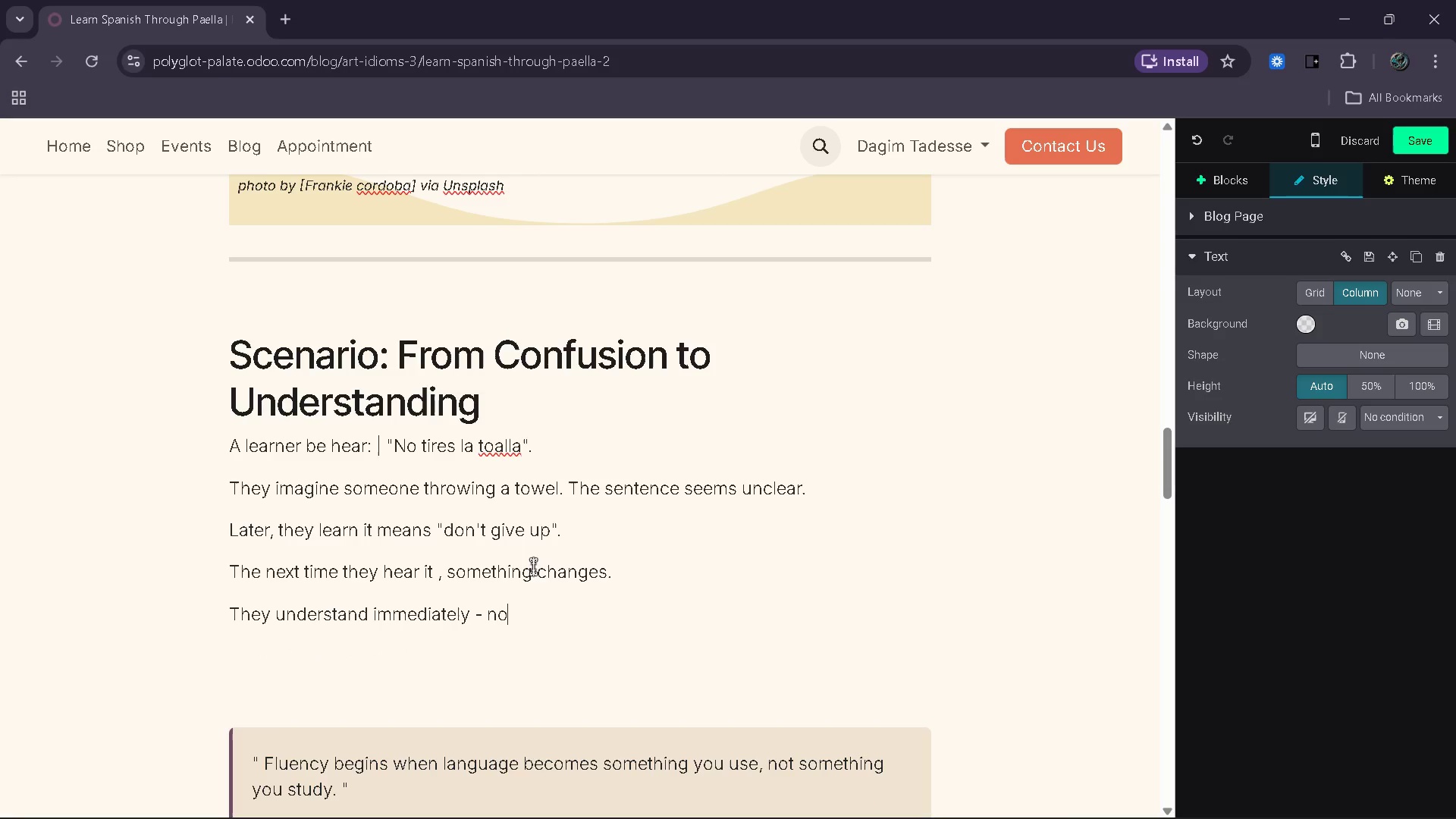 
key(Backspace)
 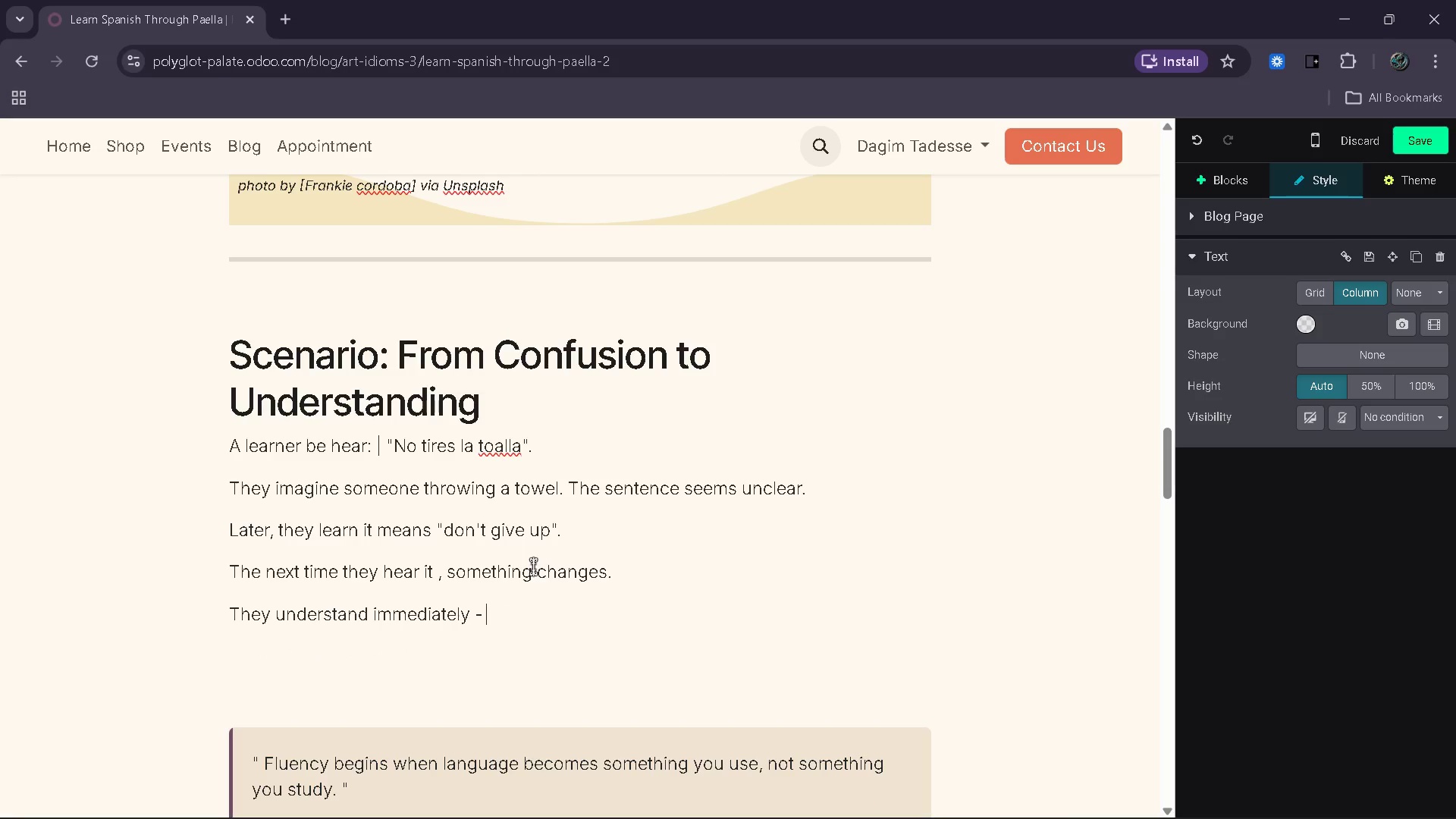 
key(Backspace)
 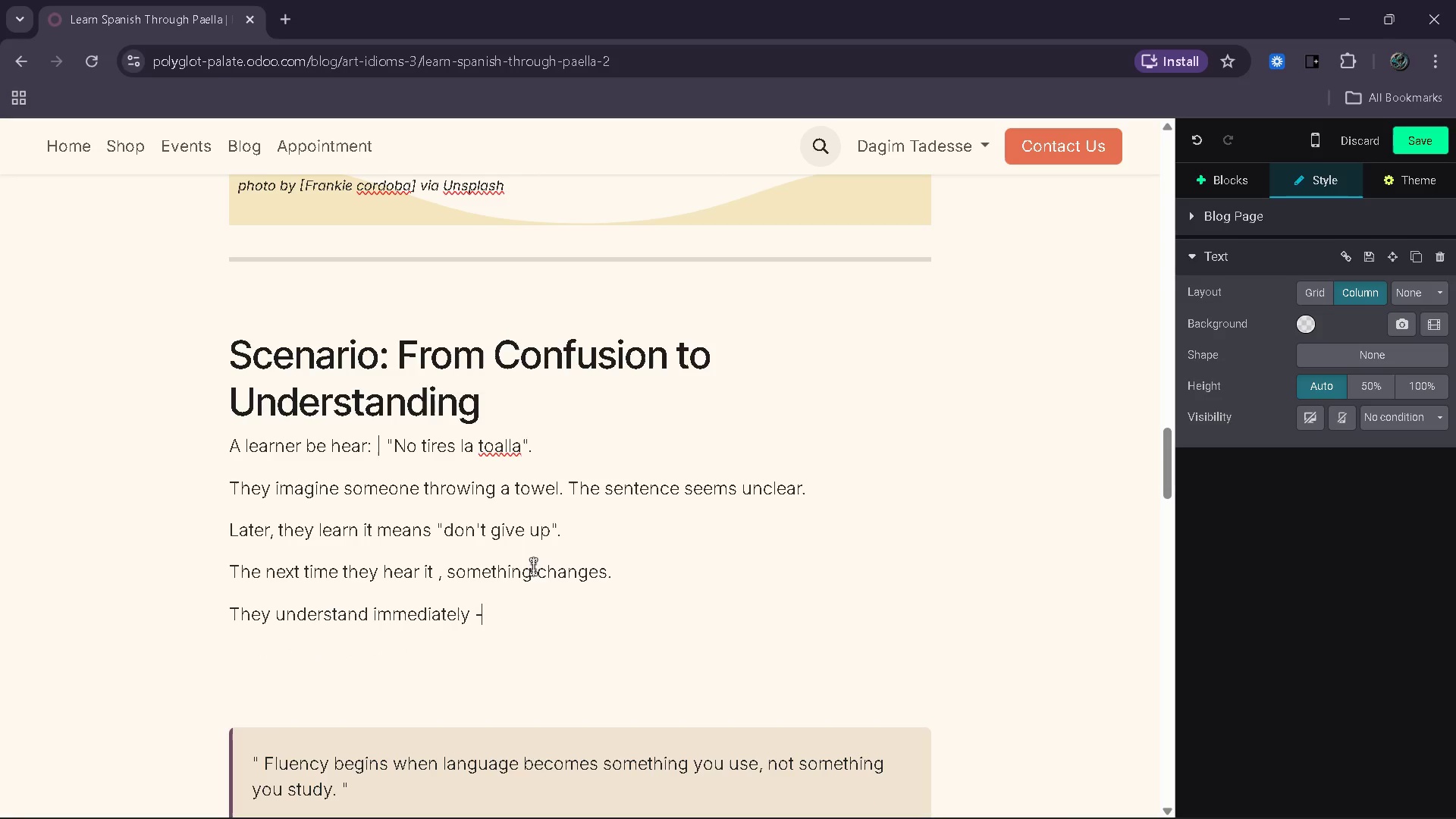 
key(Backspace)
 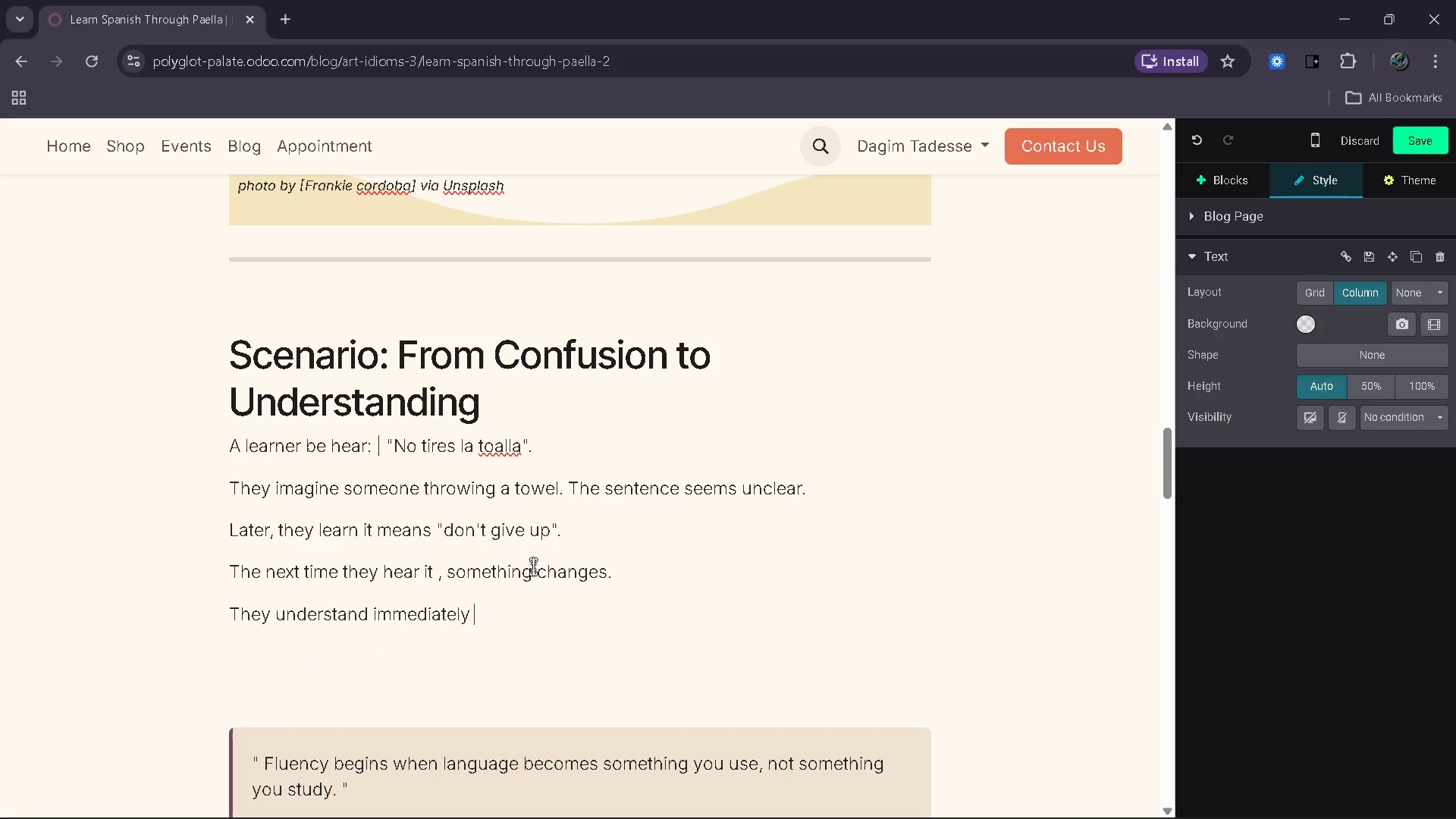 
key(Backspace)
 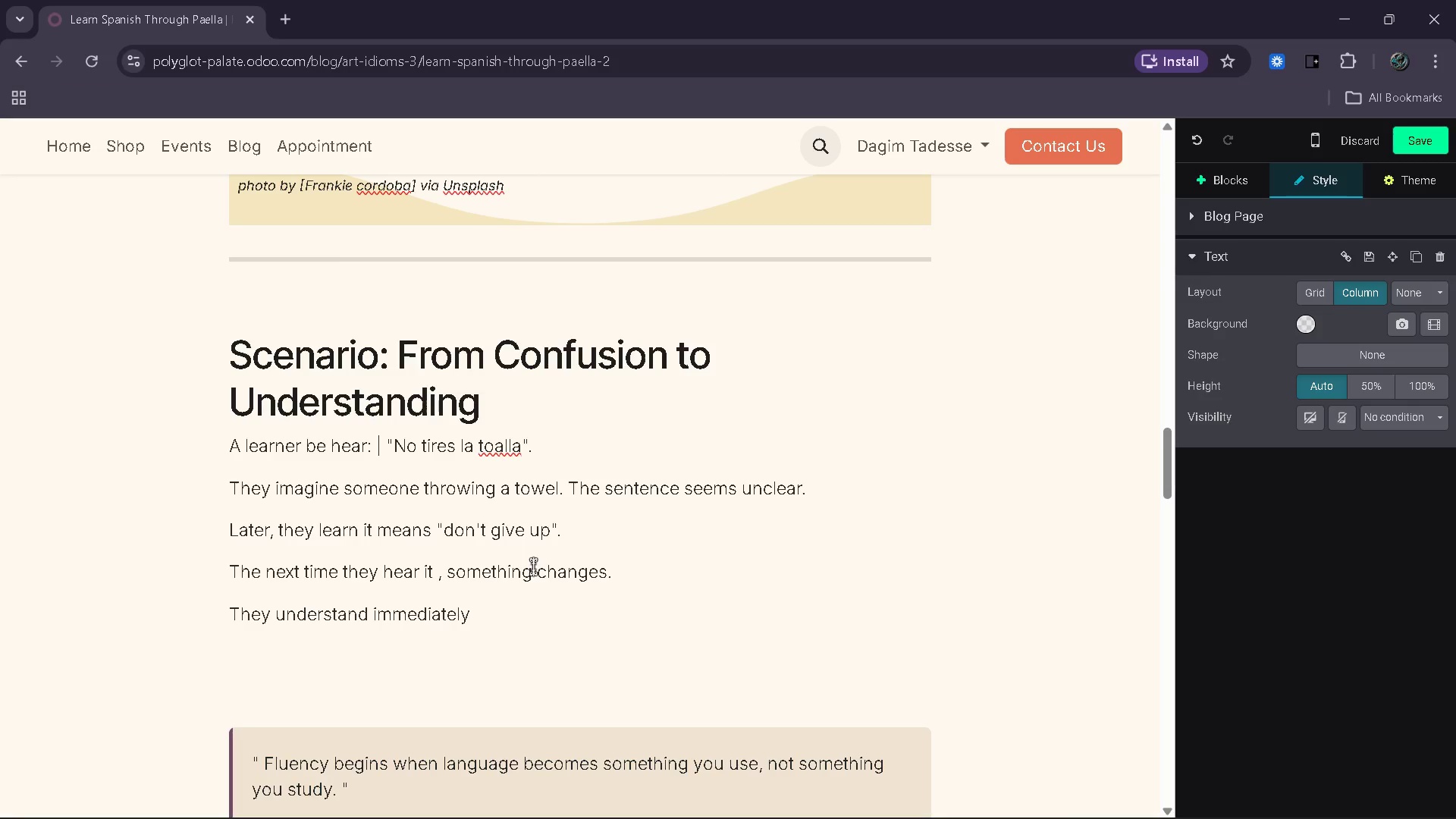 
key(Shift+ShiftRight)
 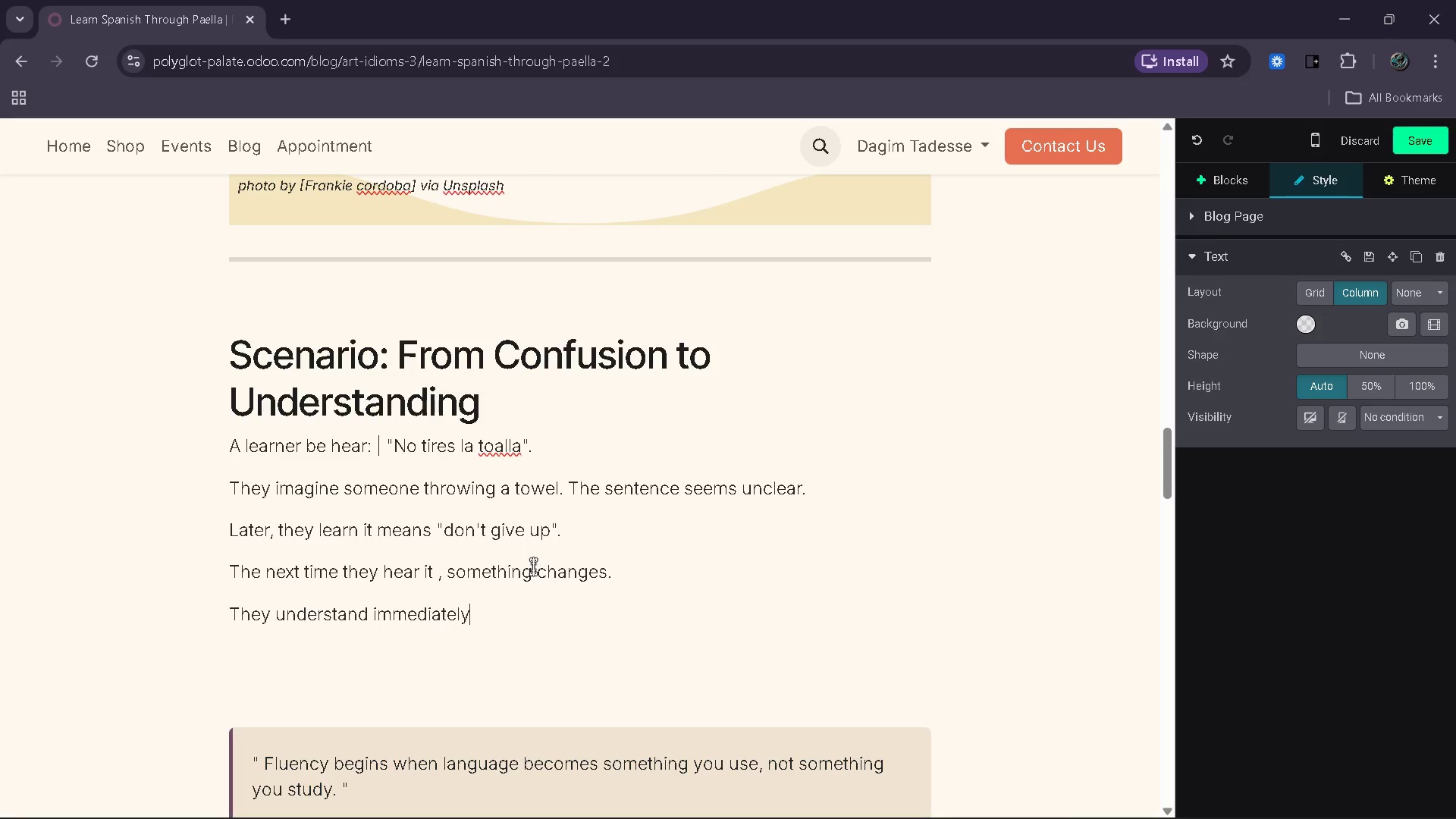 
key(Shift+Semicolon)
 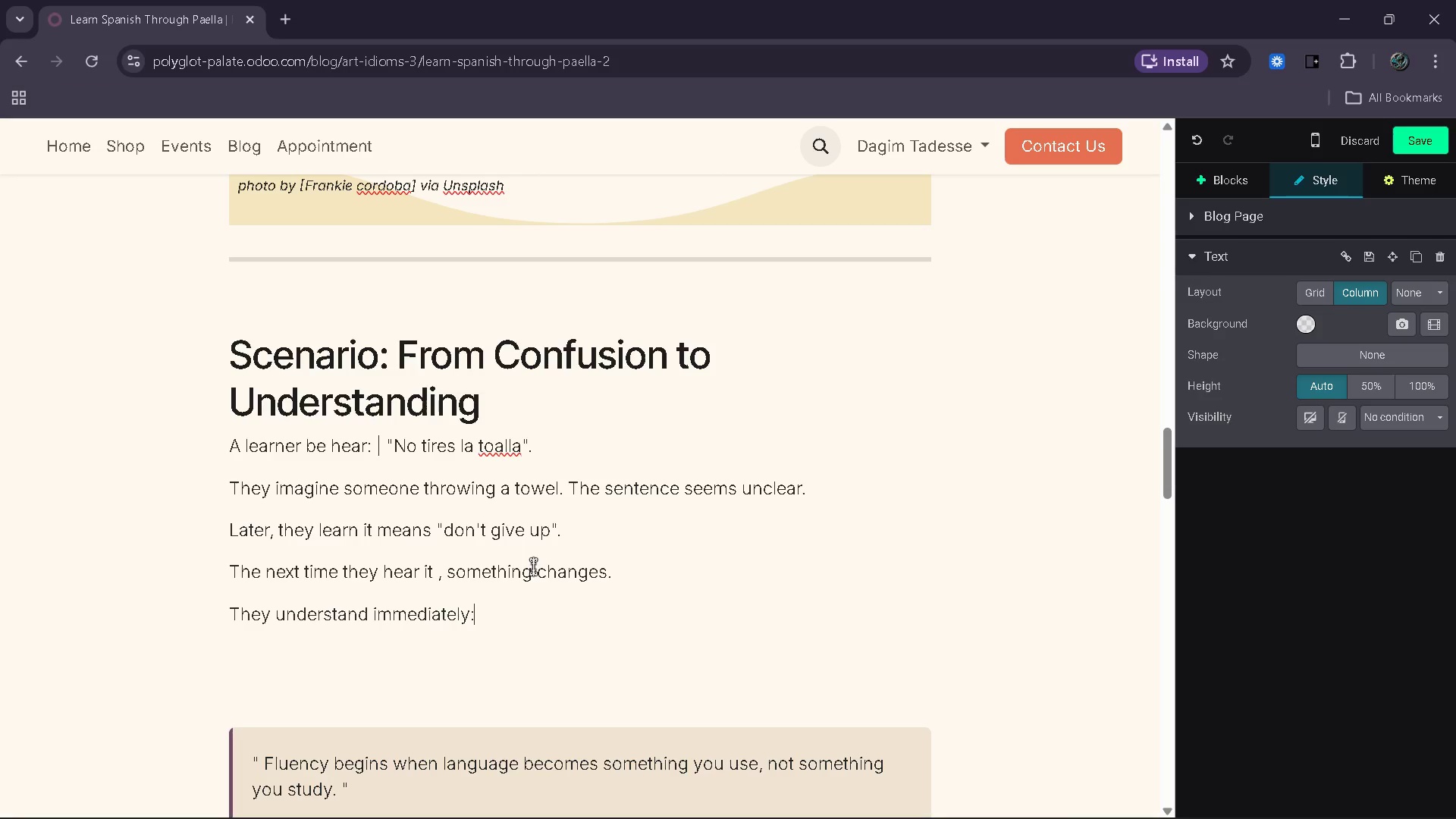 
key(Space)
 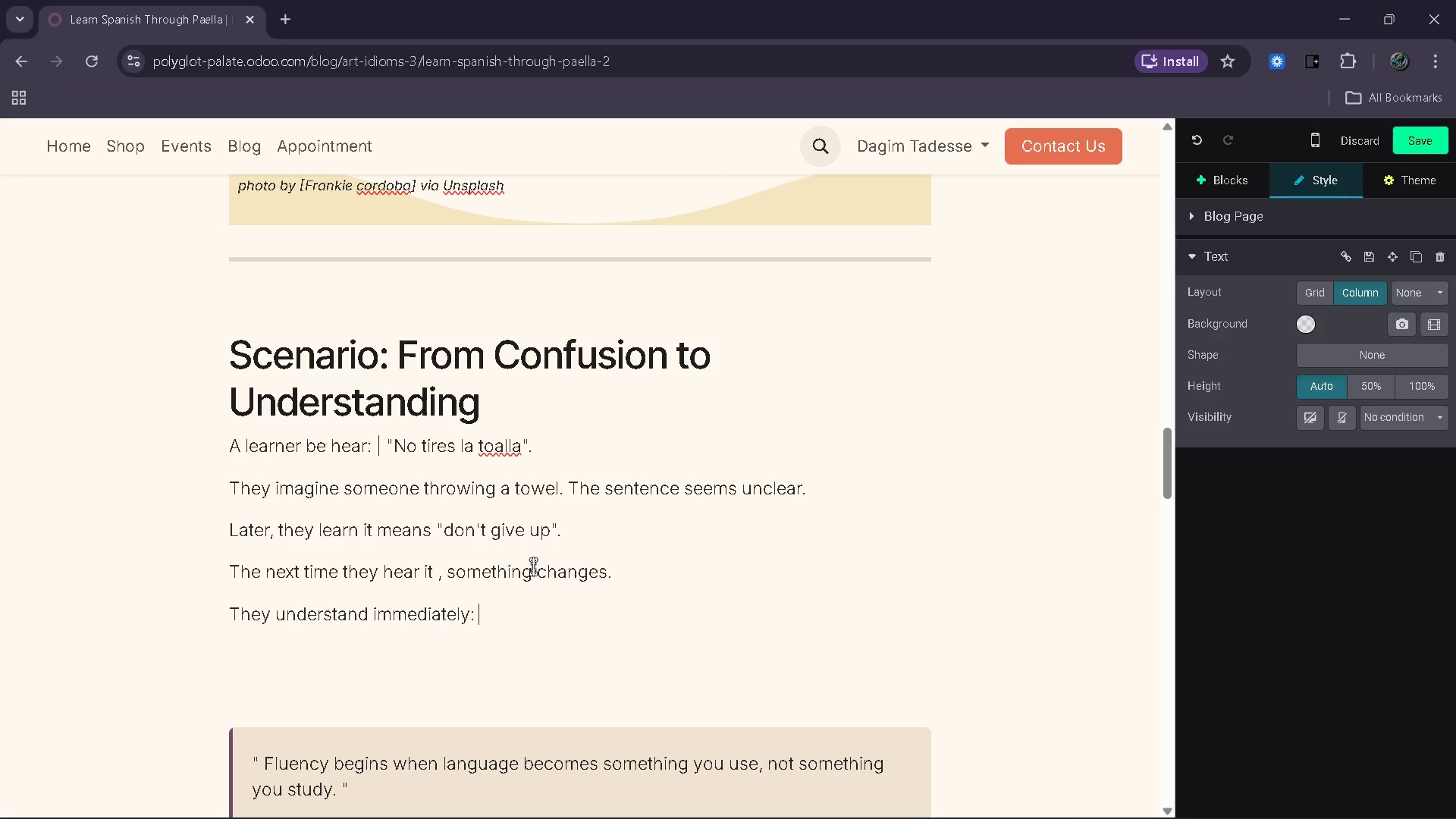 
key(Enter)
 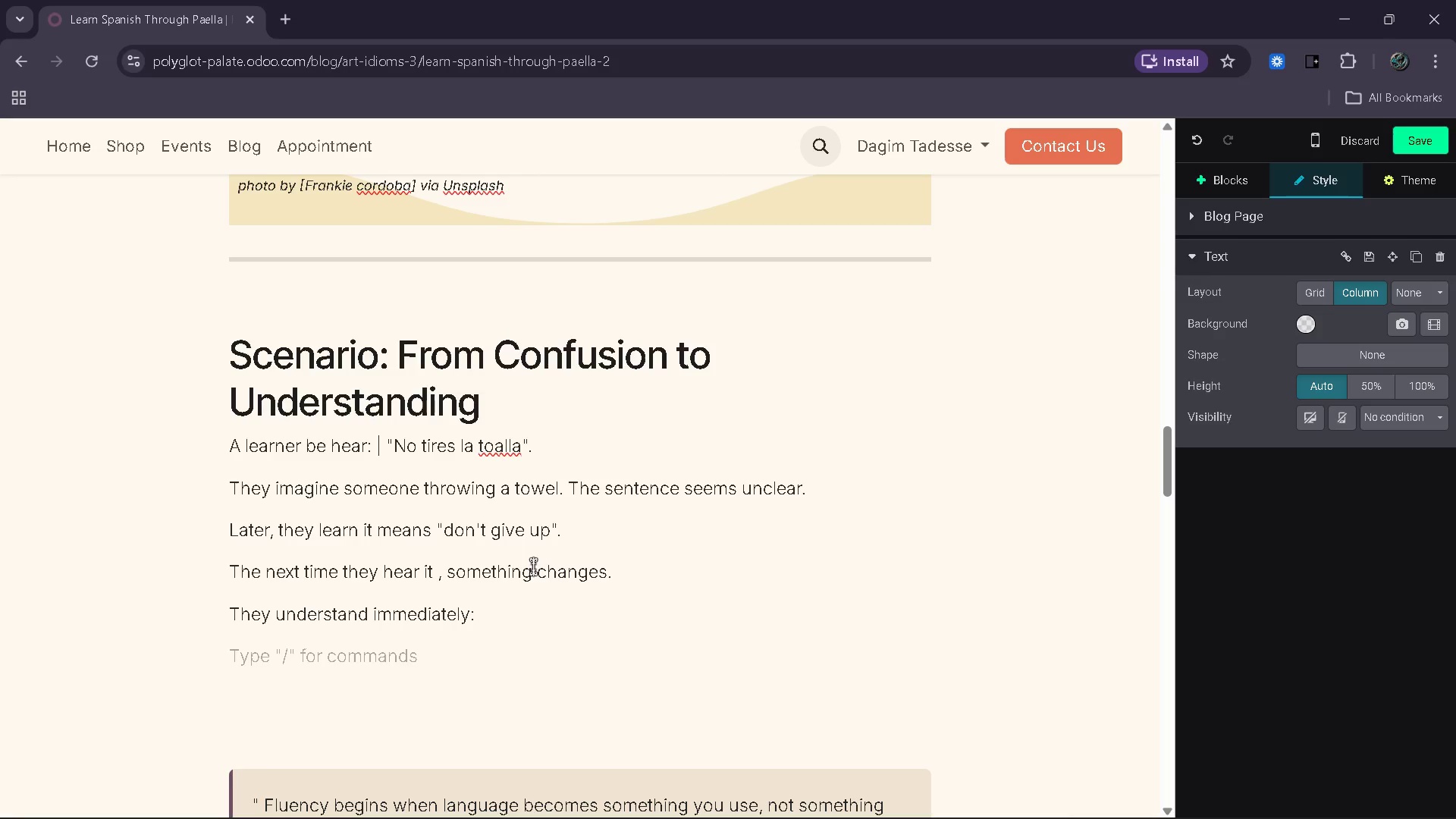 
key(Slash)
 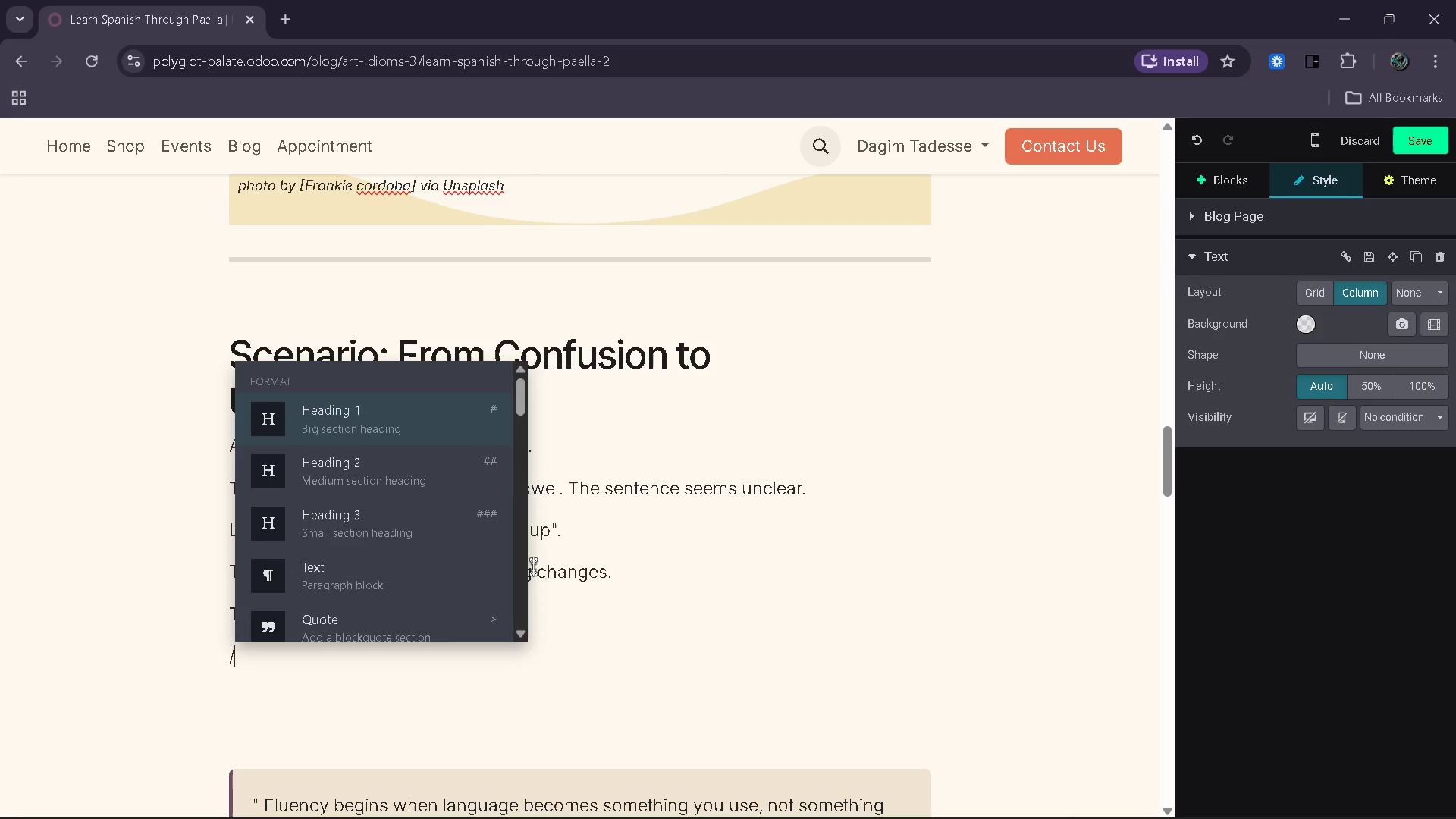 
key(ArrowDown)
 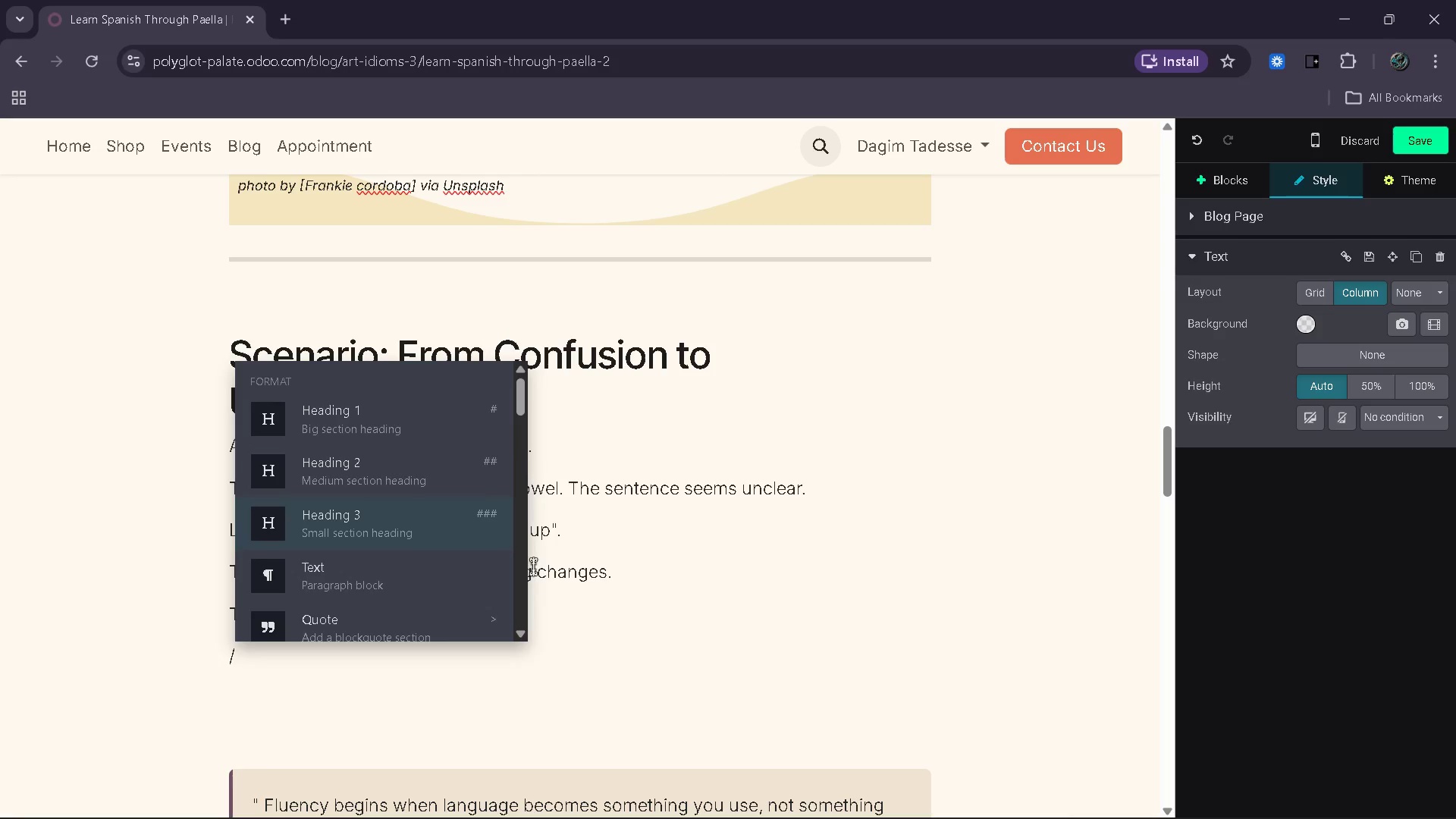 
key(ArrowDown)
 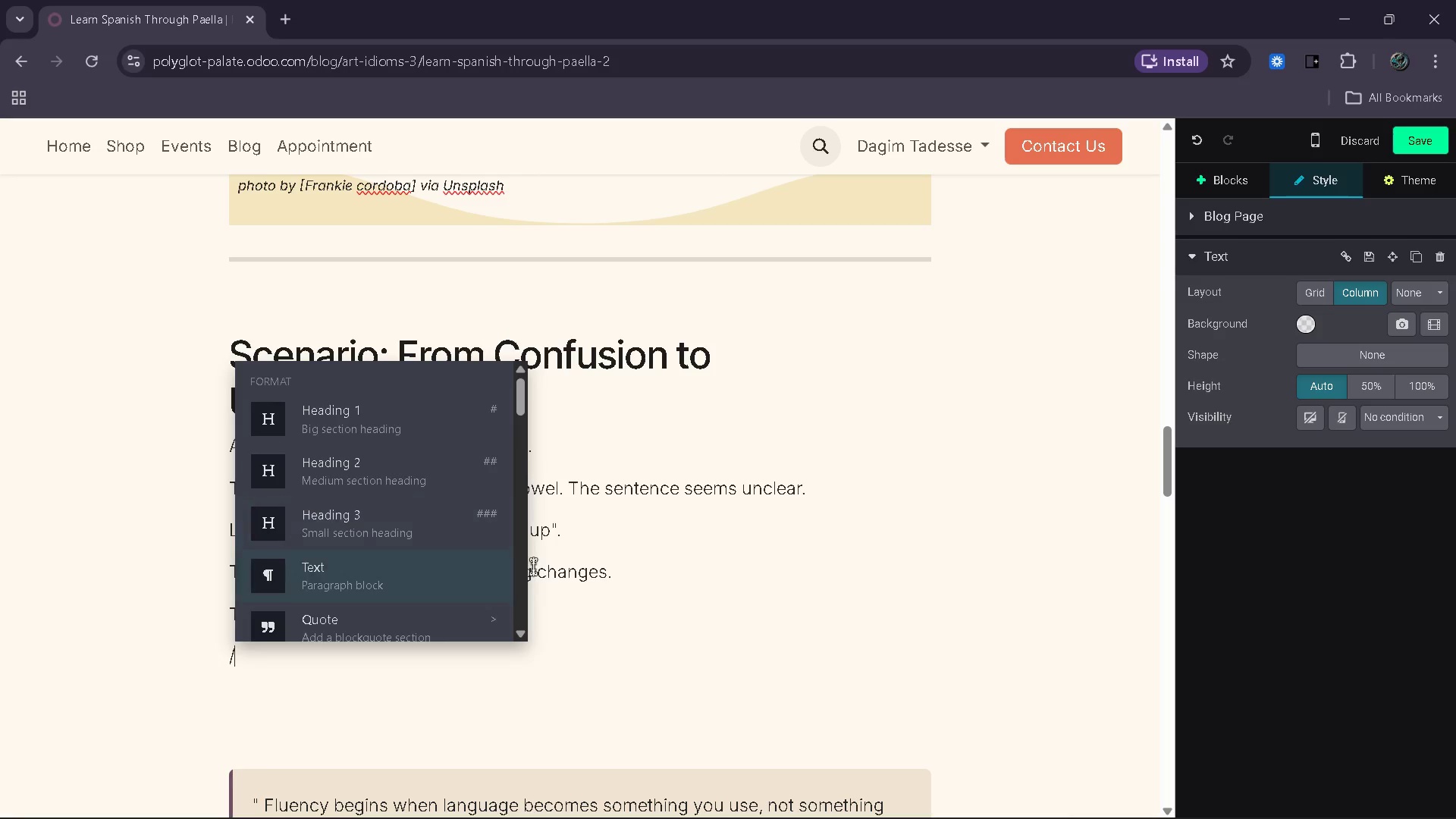 
key(ArrowDown)
 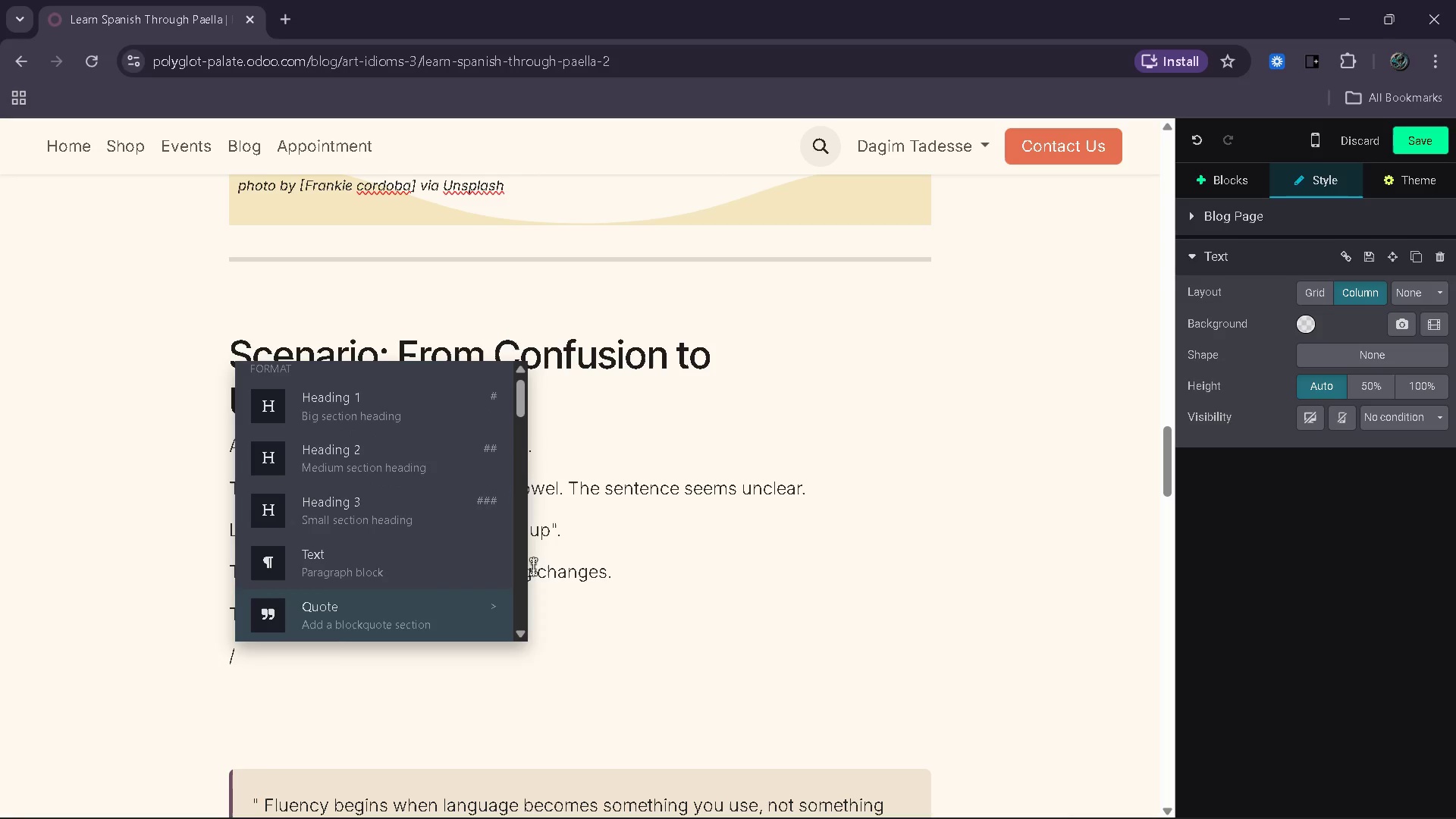 
key(ArrowDown)
 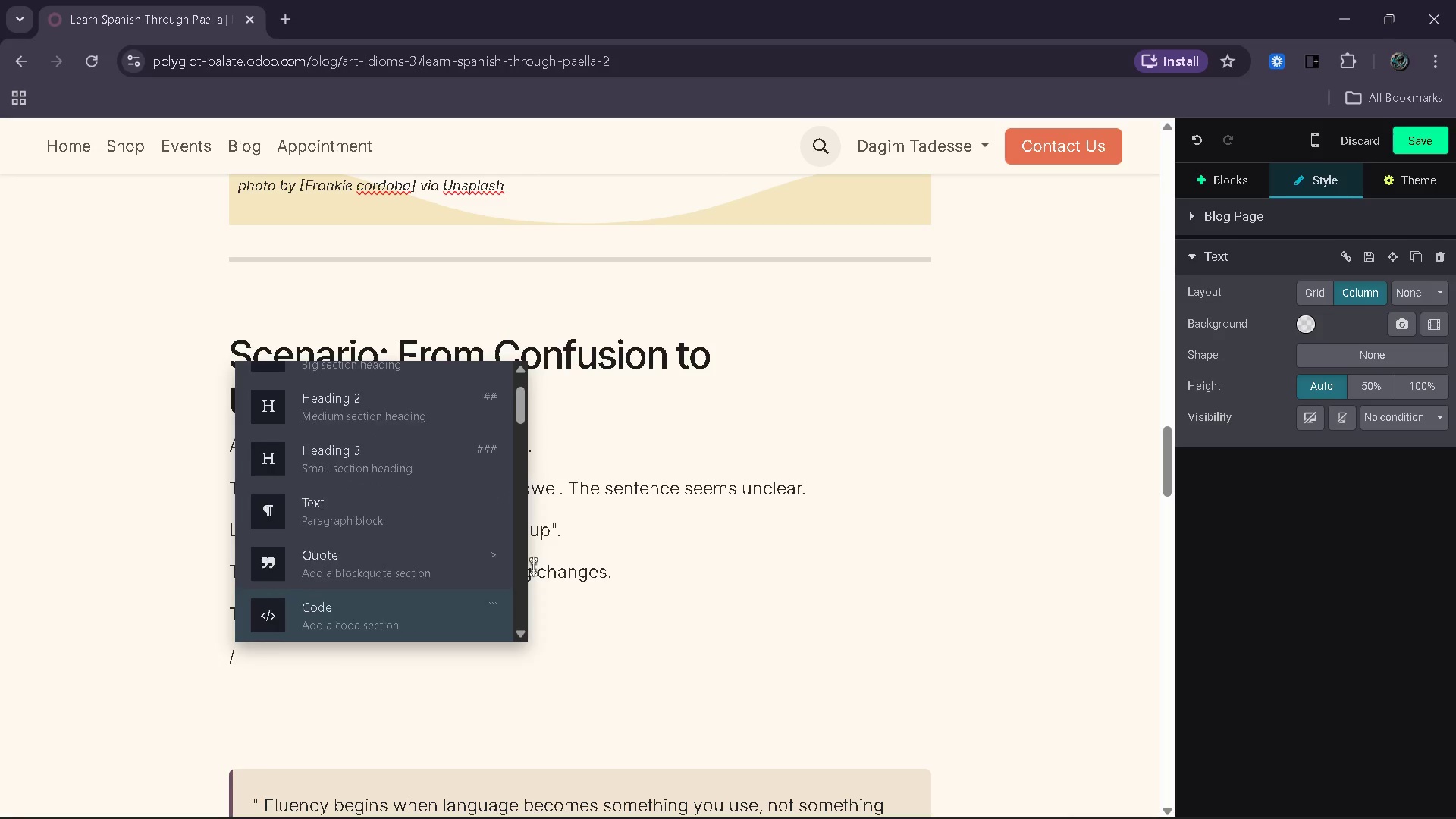 
key(ArrowDown)
 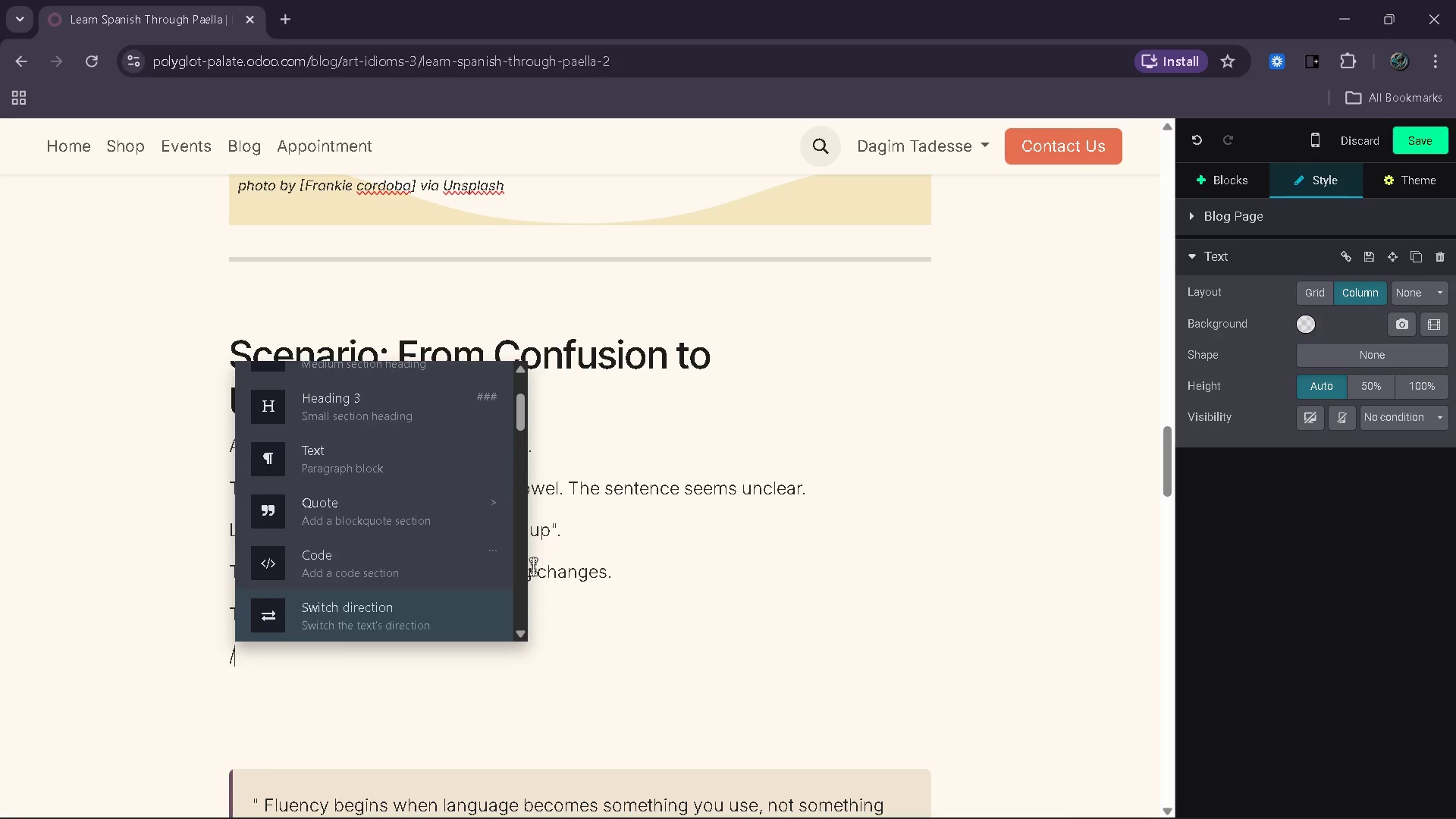 
key(ArrowDown)
 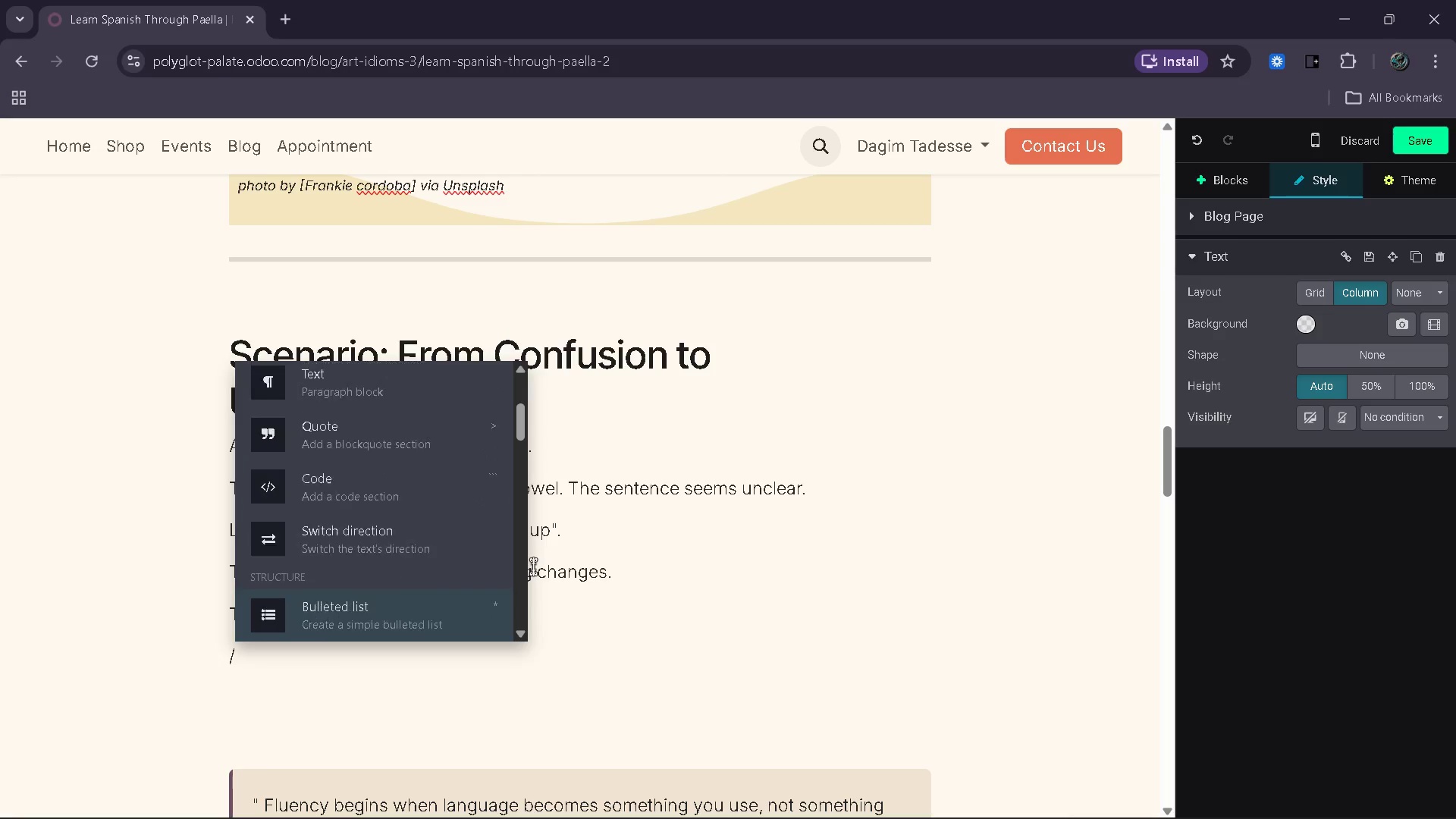 
key(ArrowDown)
 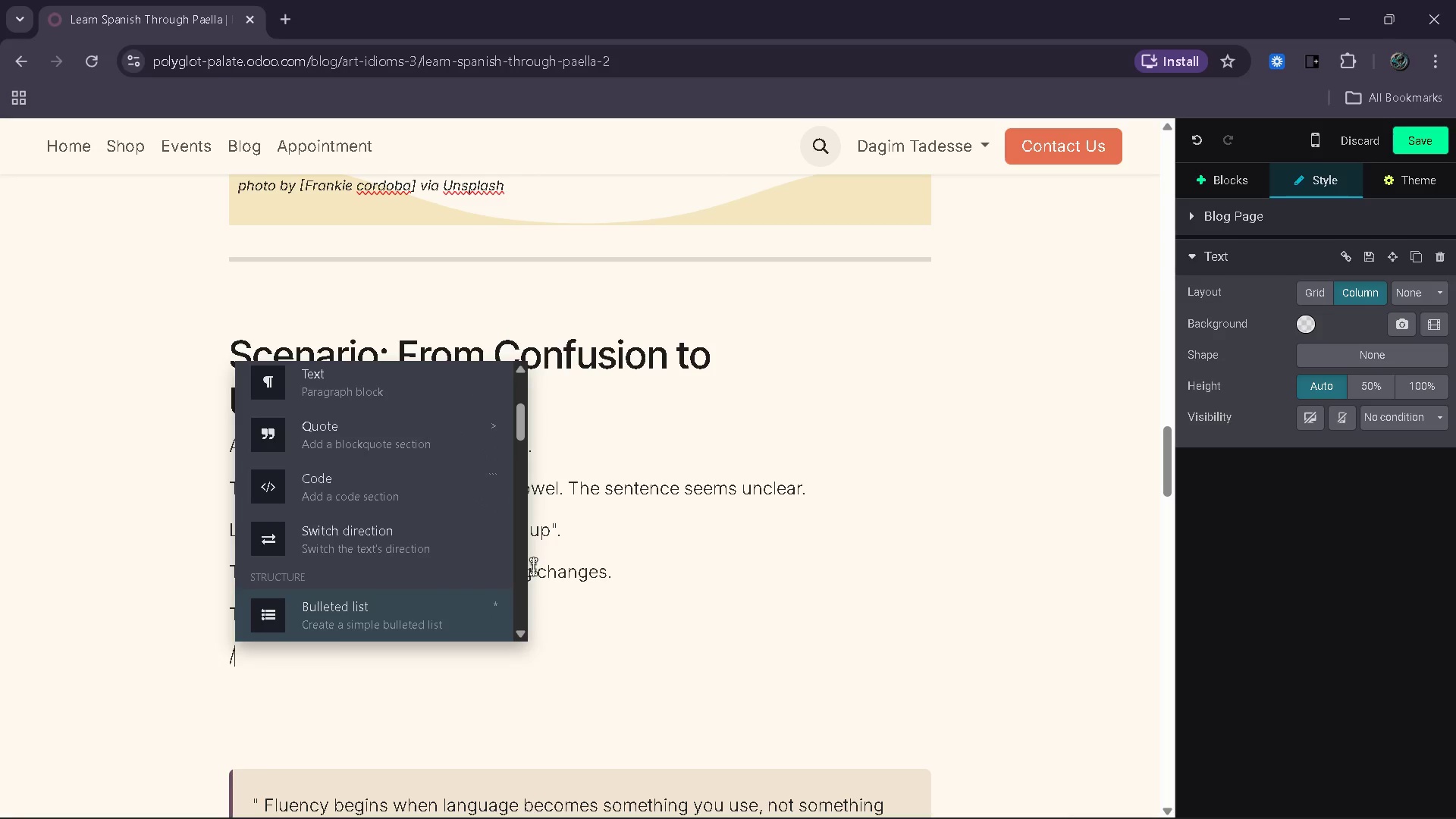 
key(Enter)
 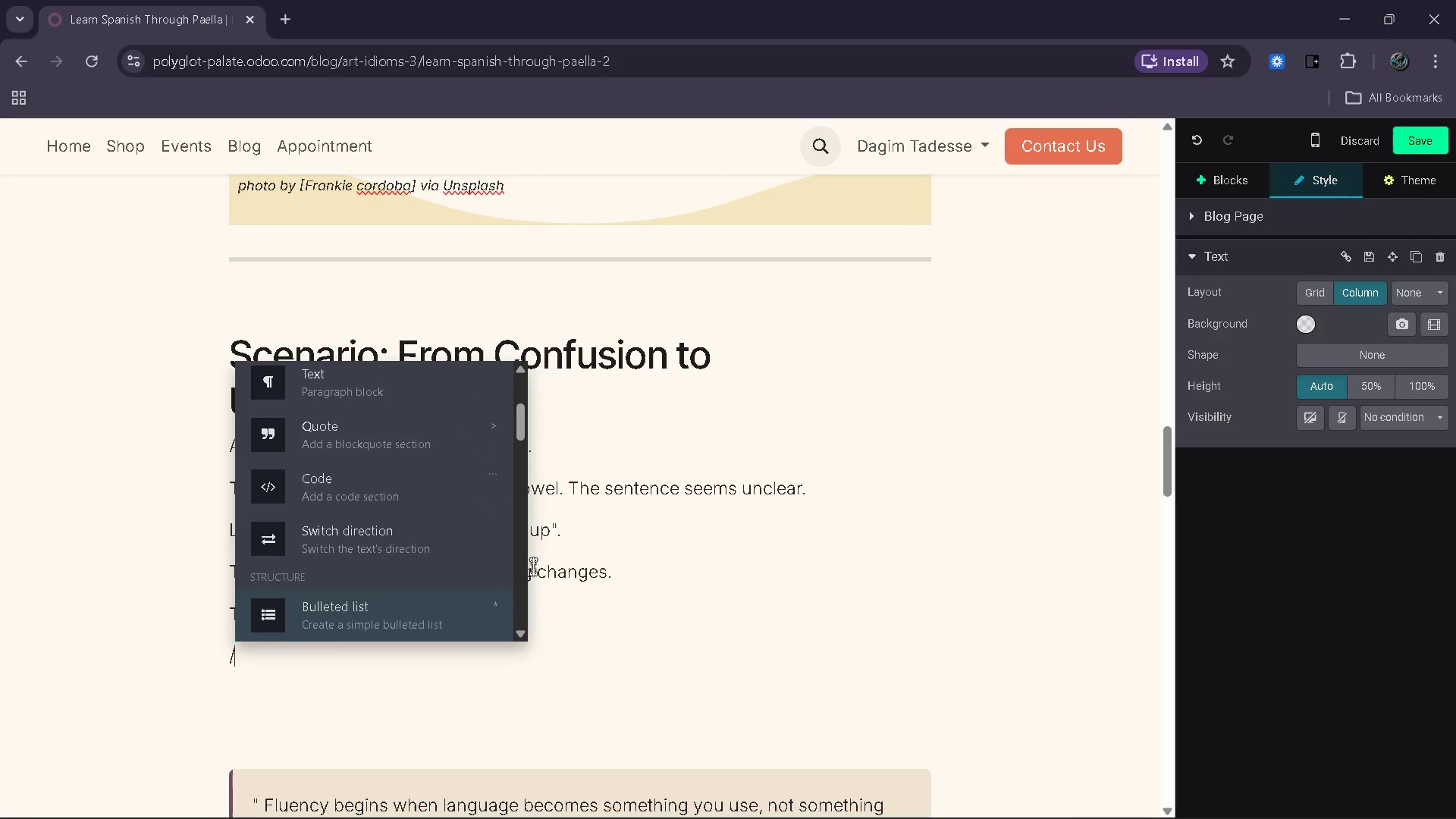 
key(Enter)
 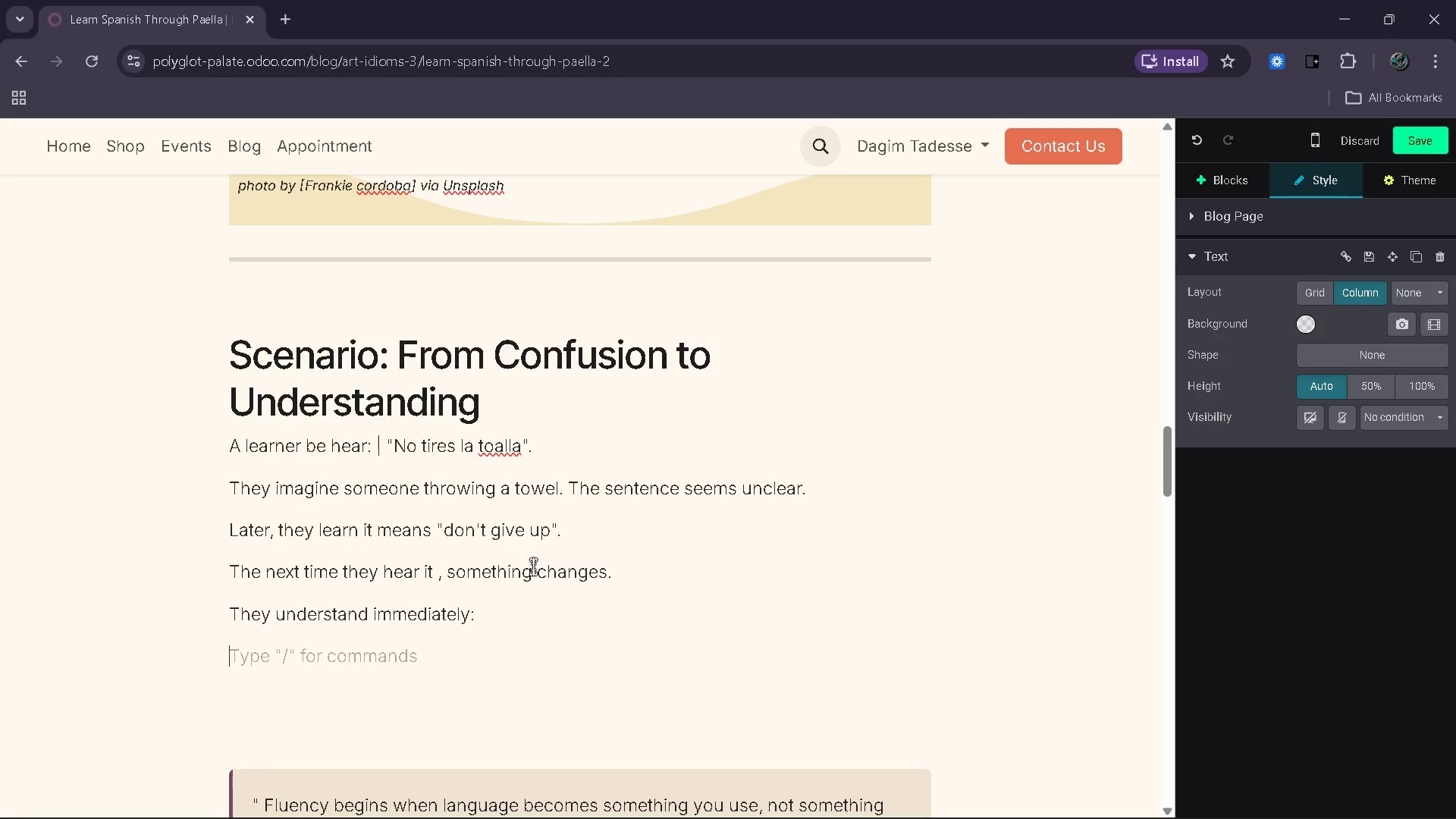 
key(Enter)
 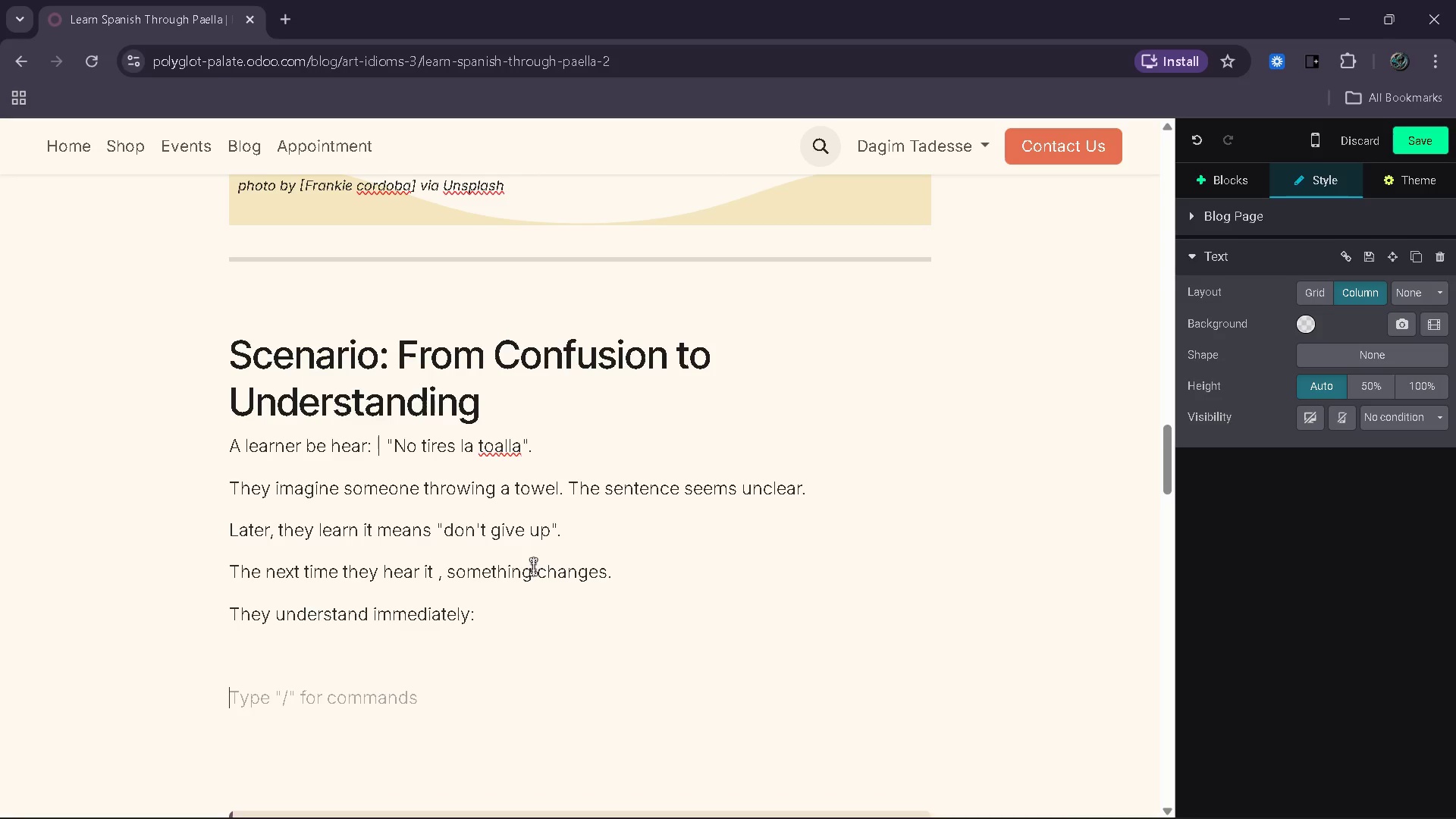 
key(Backspace)
 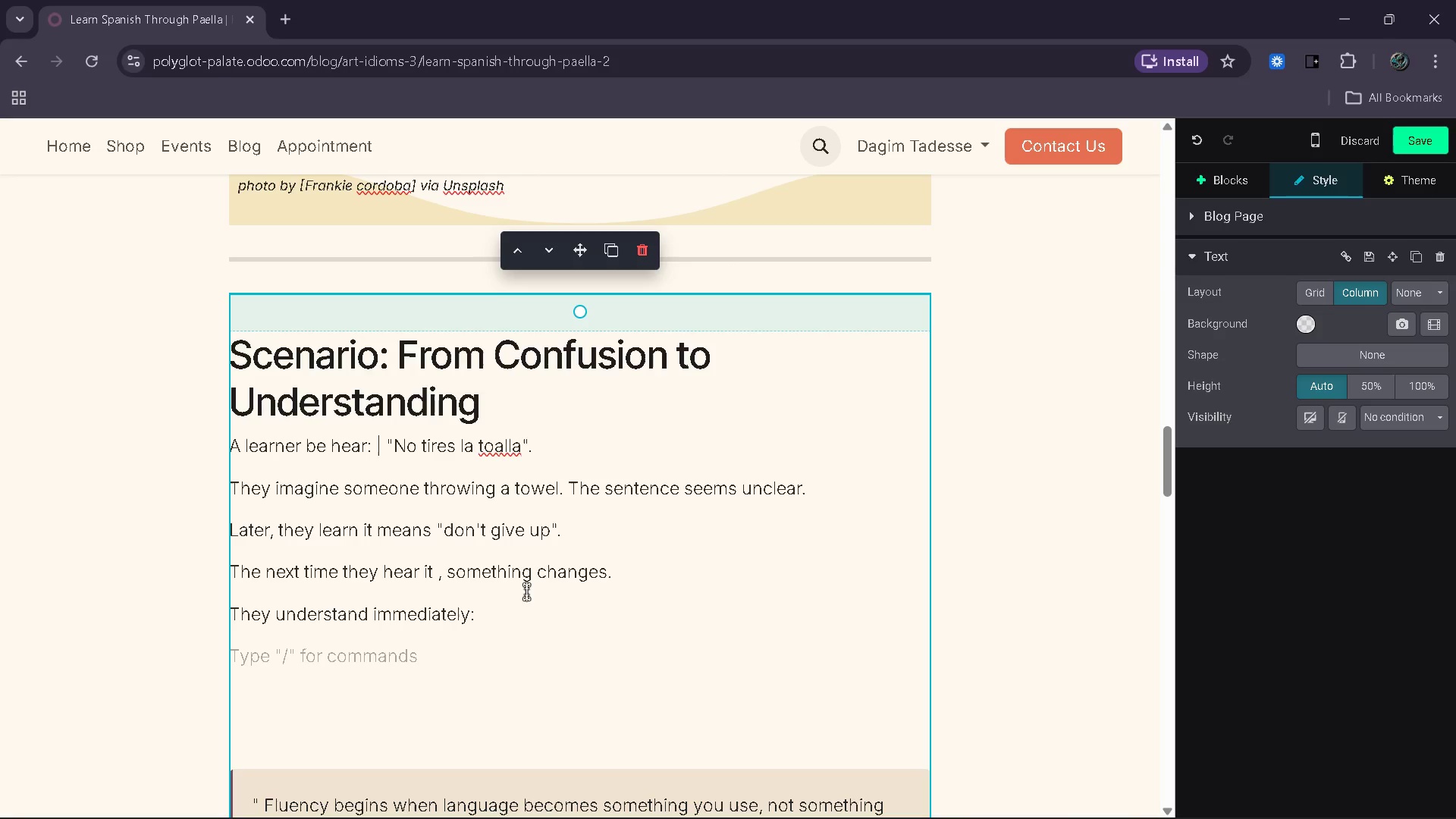 
wait(15.8)
 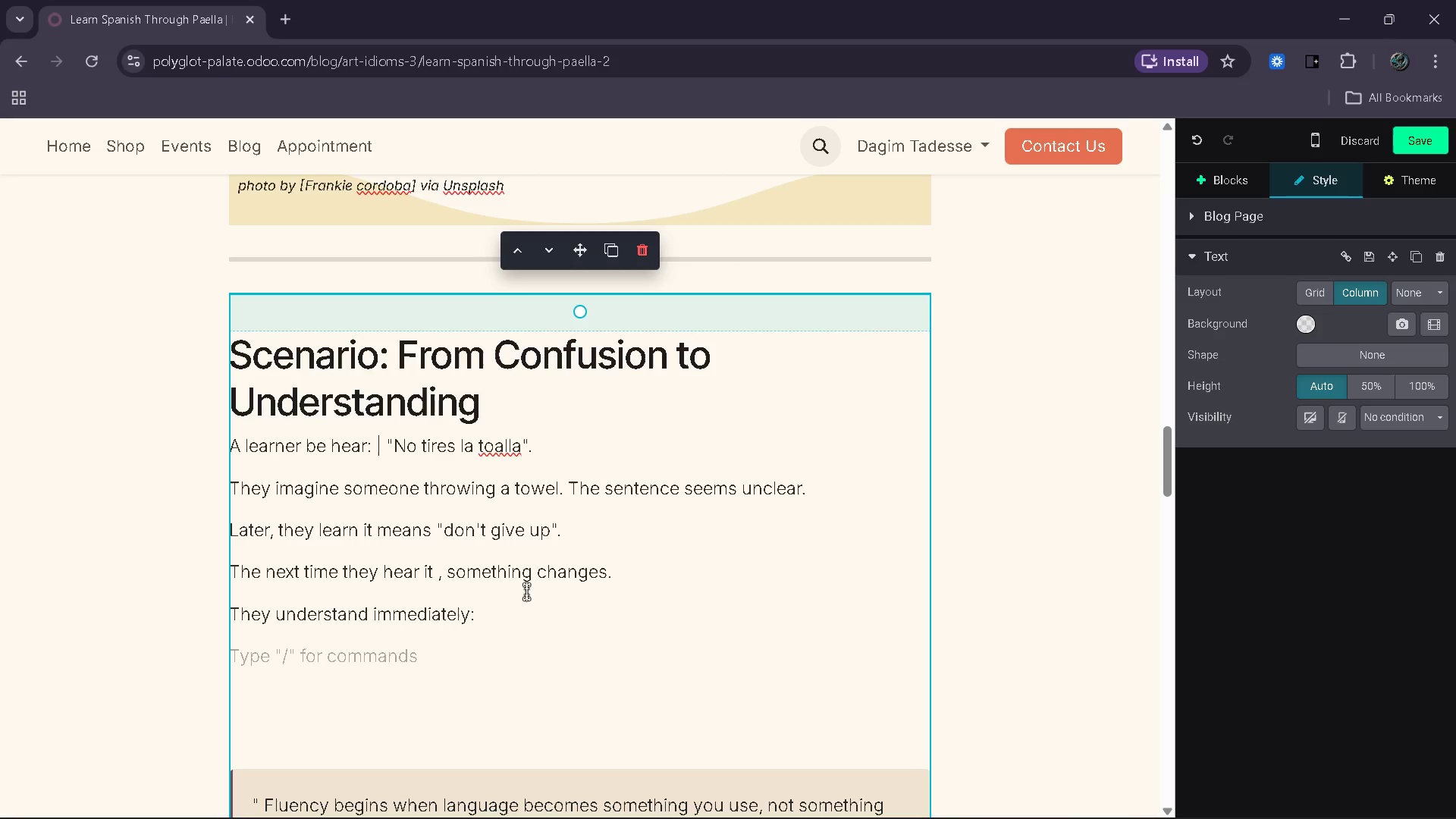 
left_click([494, 617])
 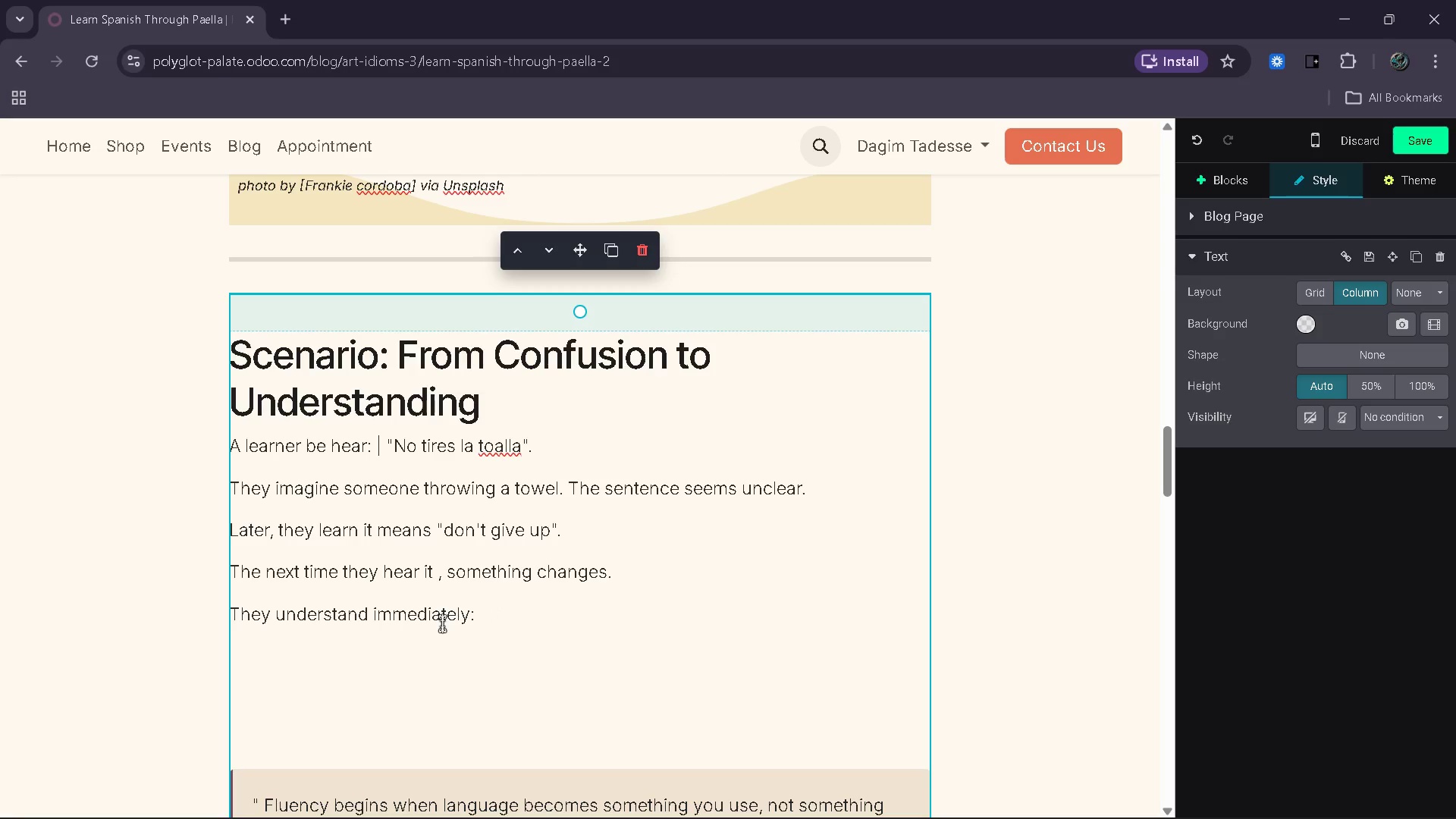 
type(not becua)
key(Backspace)
key(Backspace)
type(ause thye r)
key(Backspace)
type(translated it but a )
key(Backspace)
type(because they translat)
 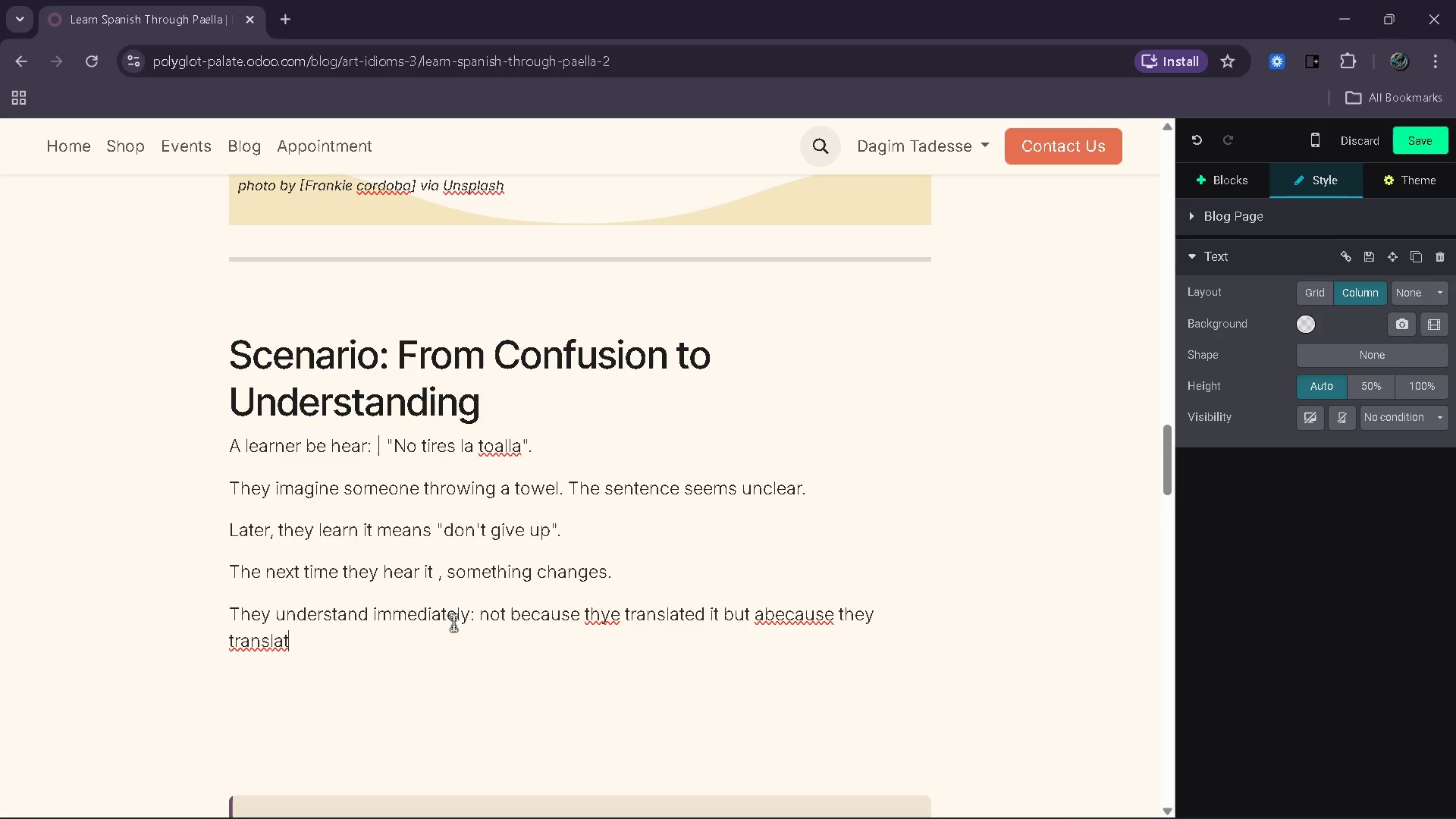 
wait(8.41)
 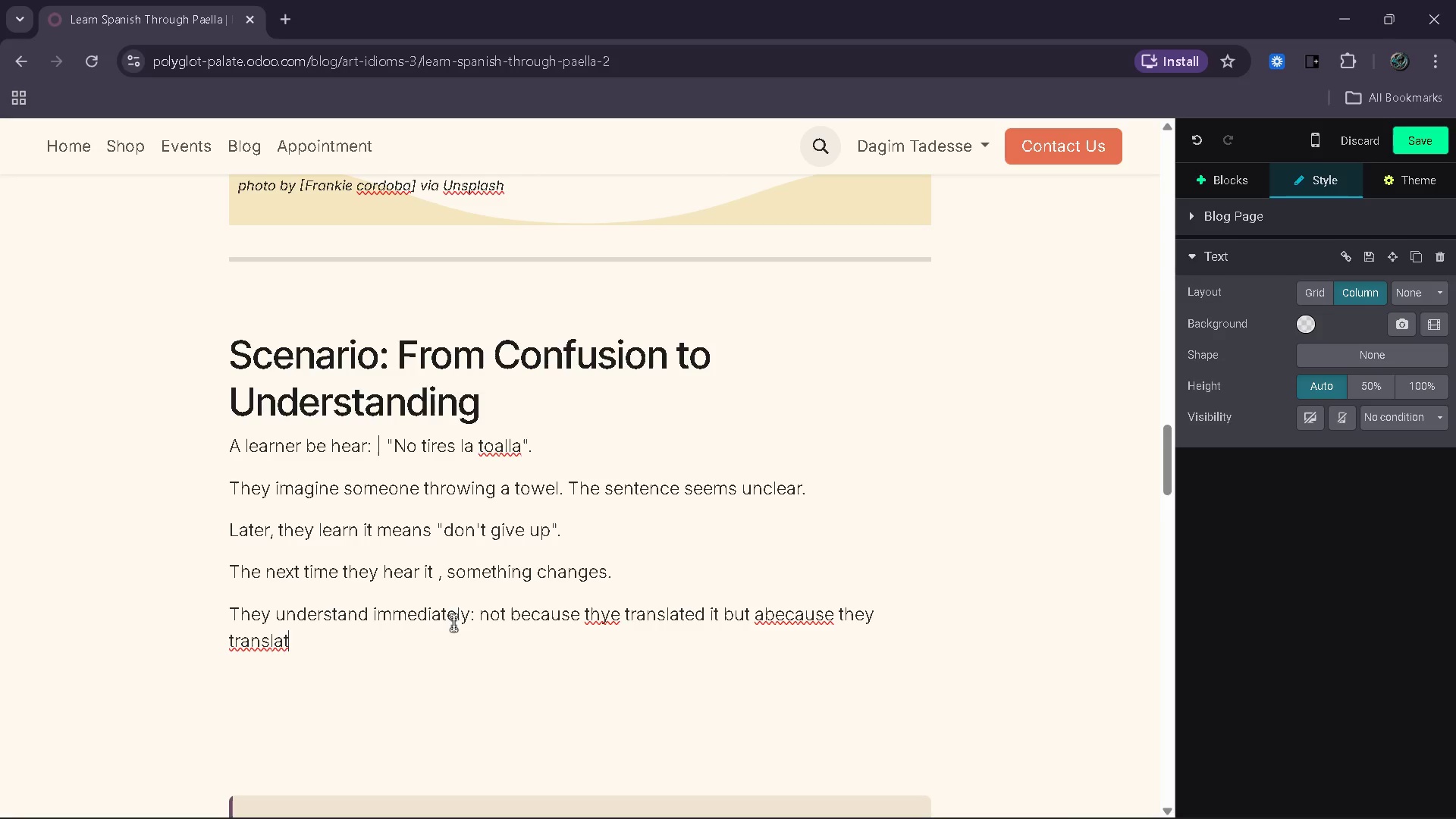 
type(ed it)
 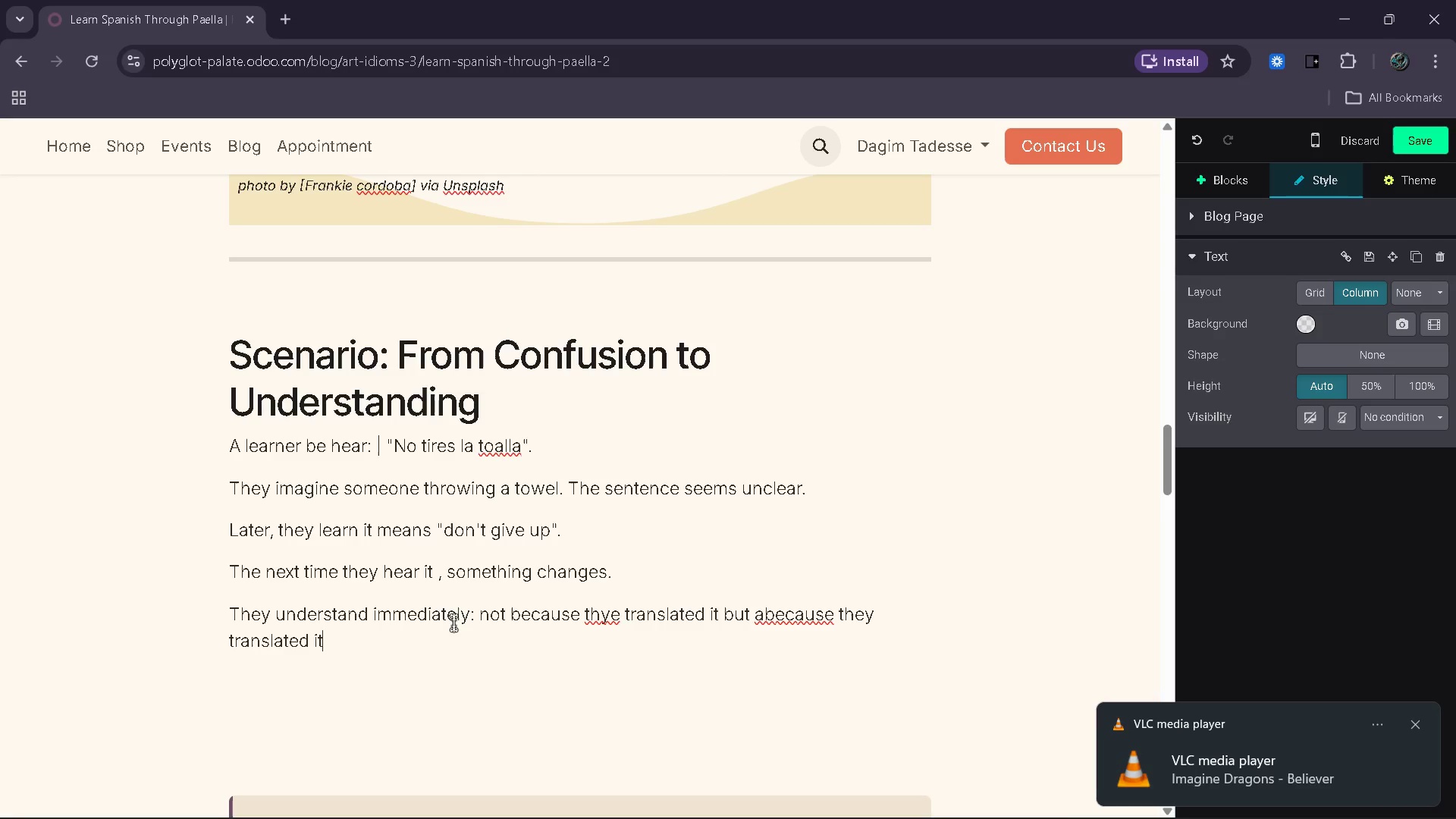 
wait(11.66)
 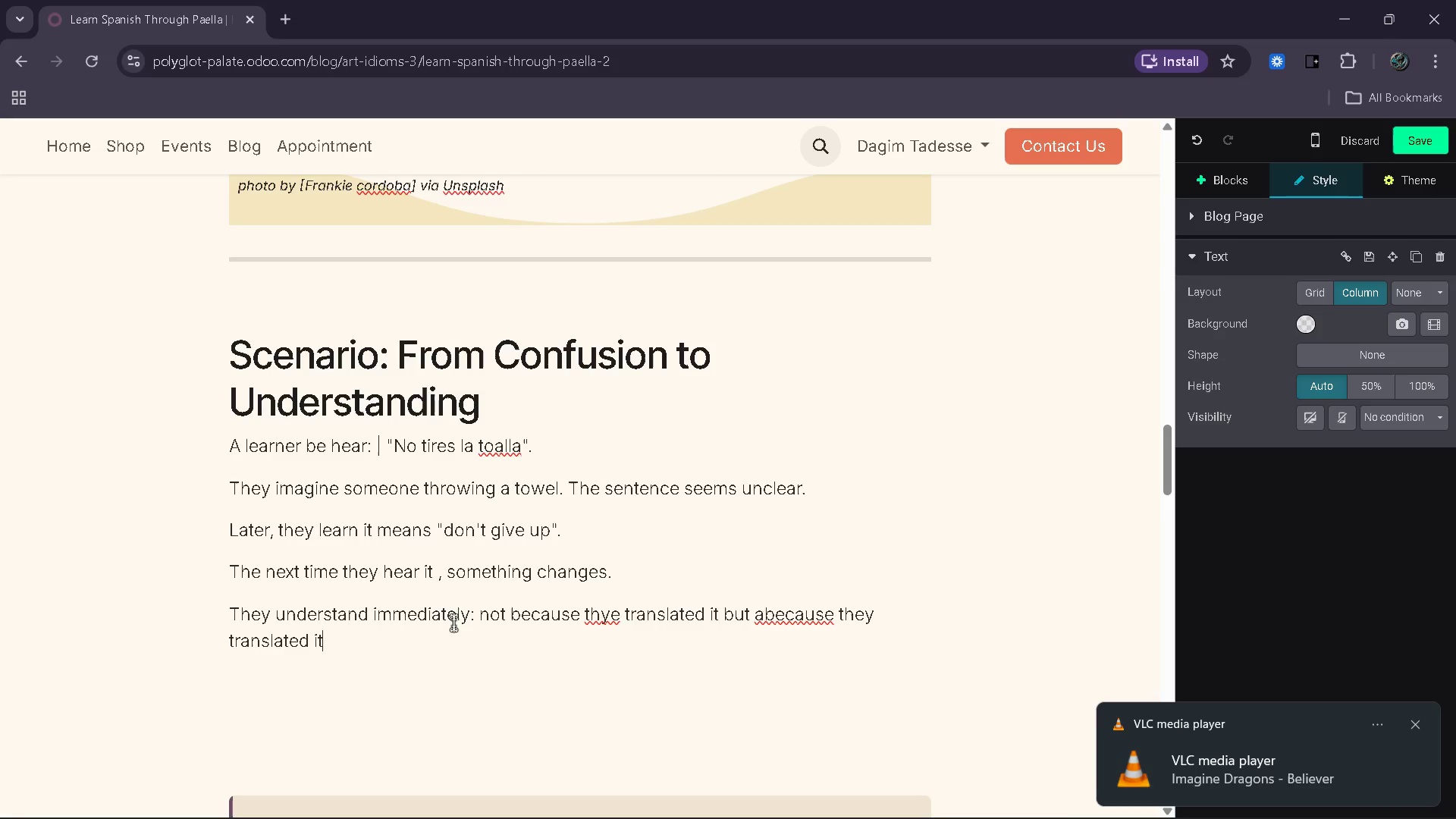 
left_click([477, 620])
 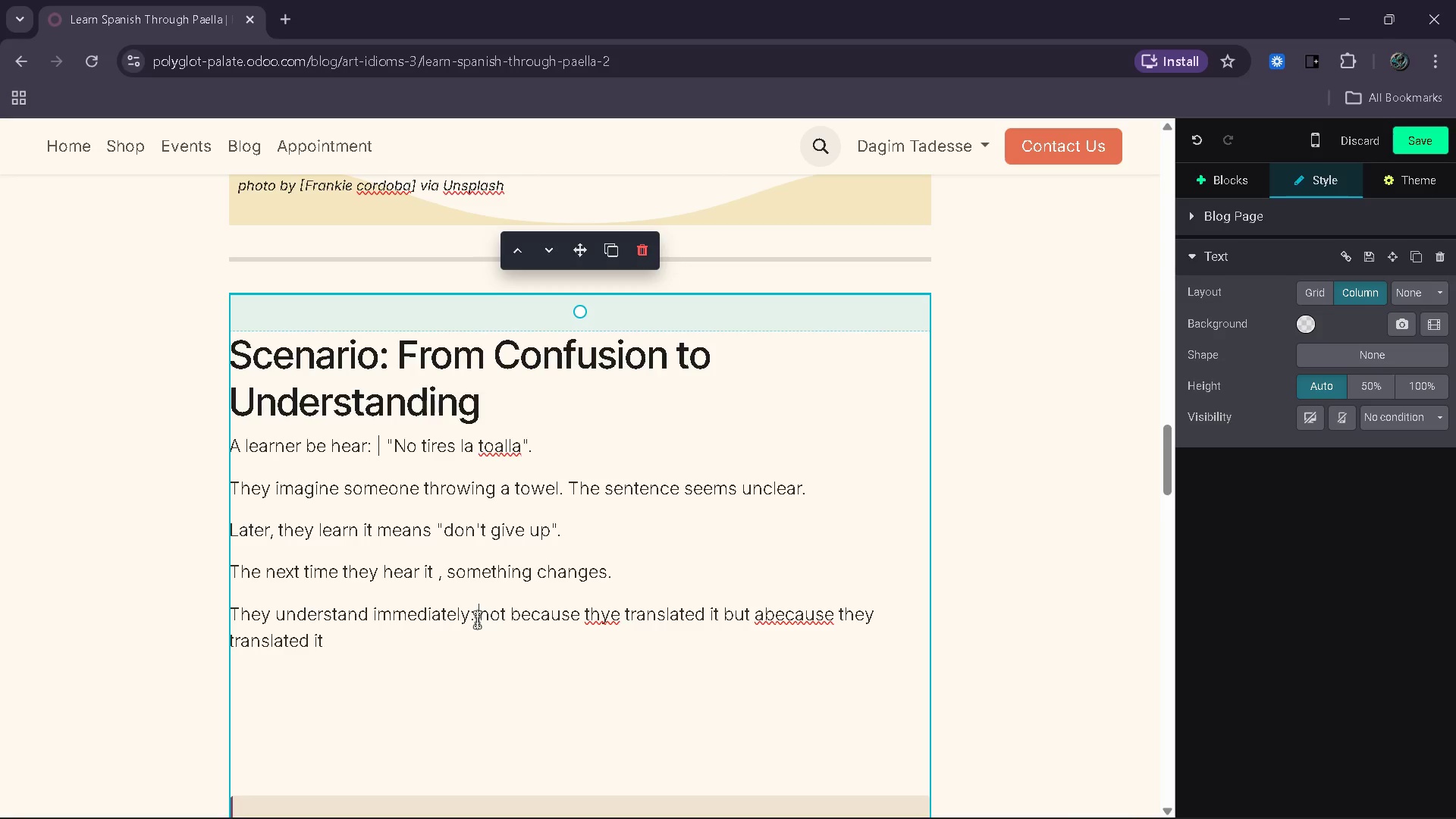 
key(Backspace)
 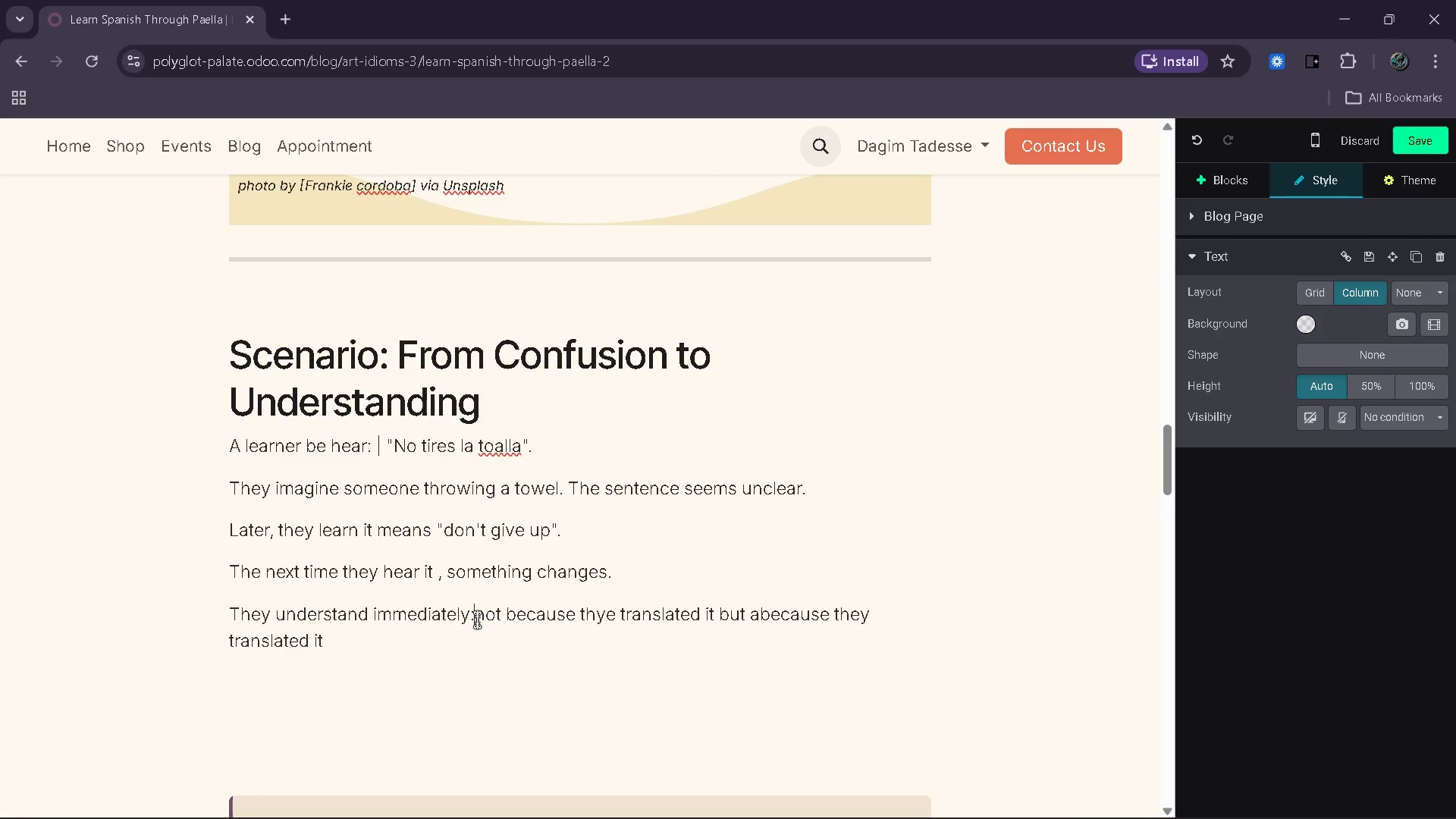 
key(Backspace)
 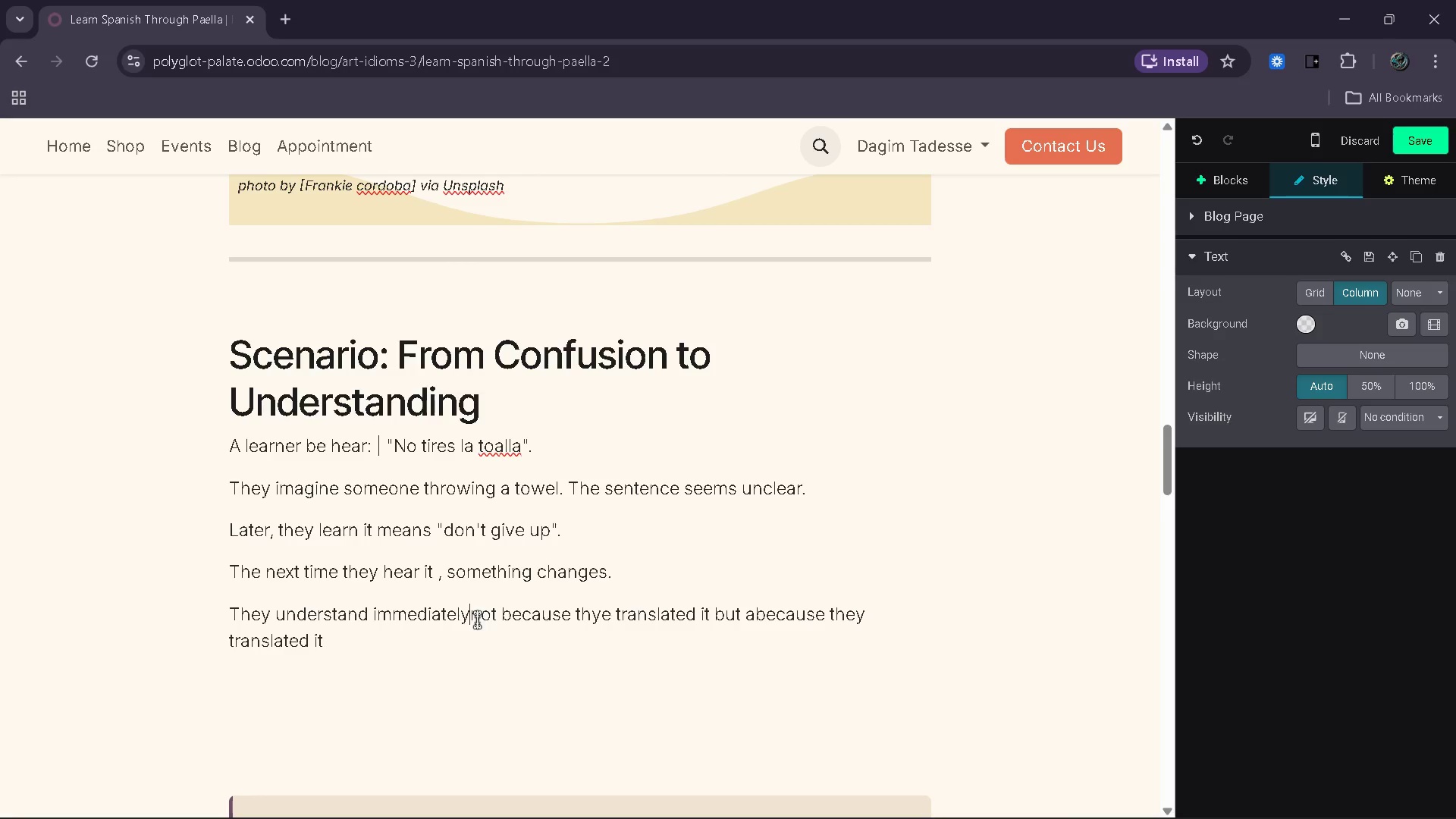 
key(Space)
 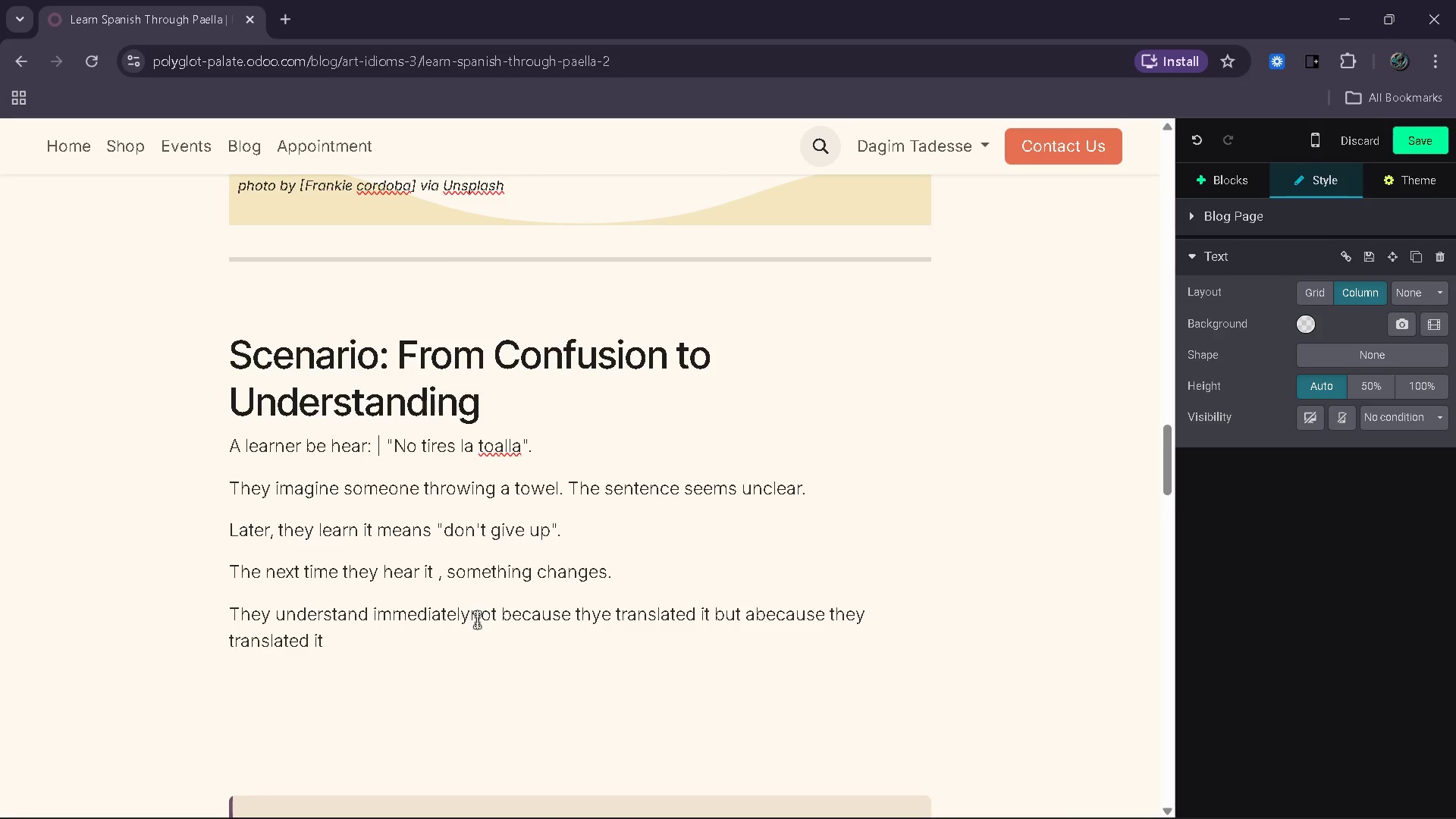 
key(Minus)
 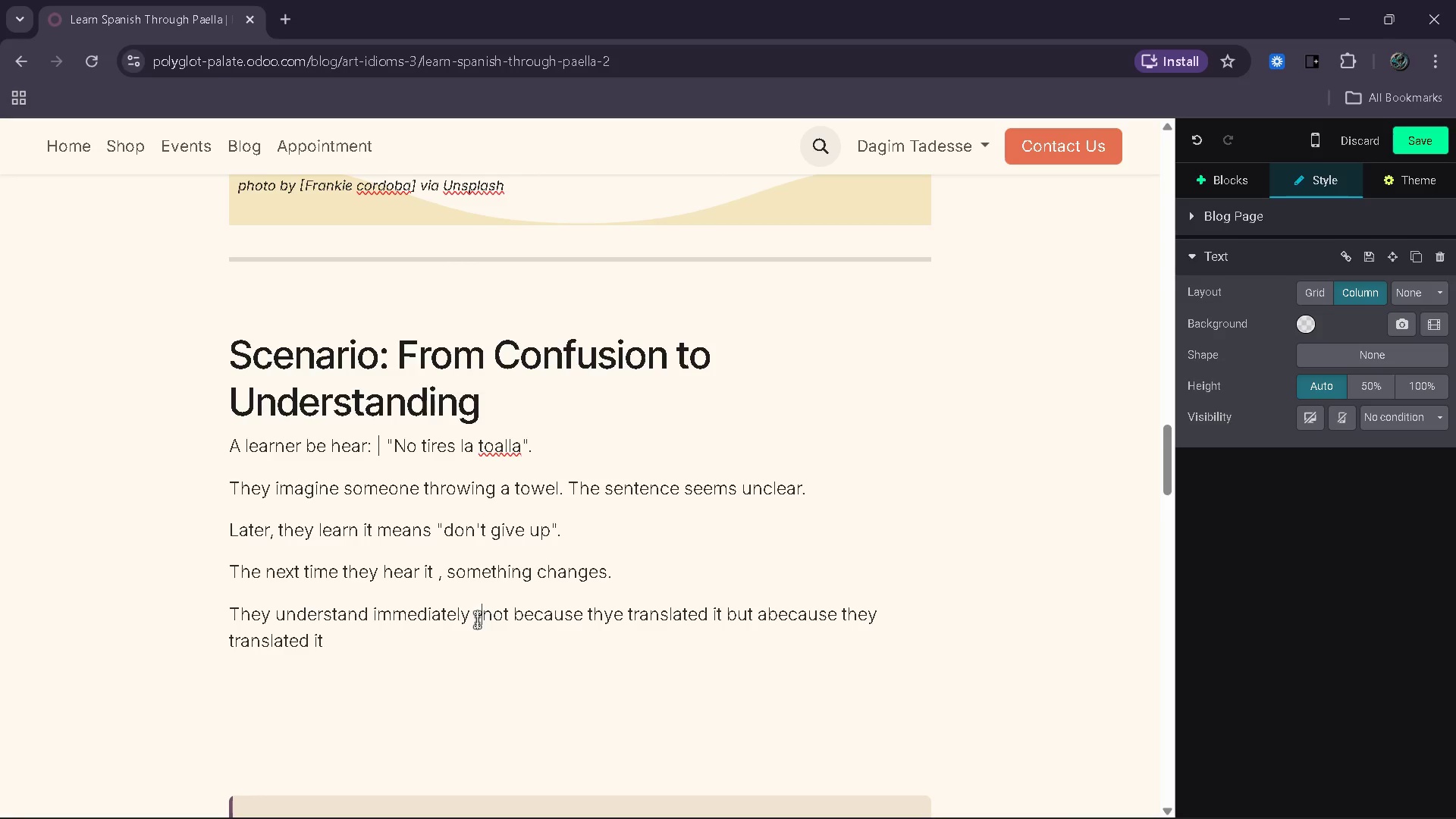 
key(Space)
 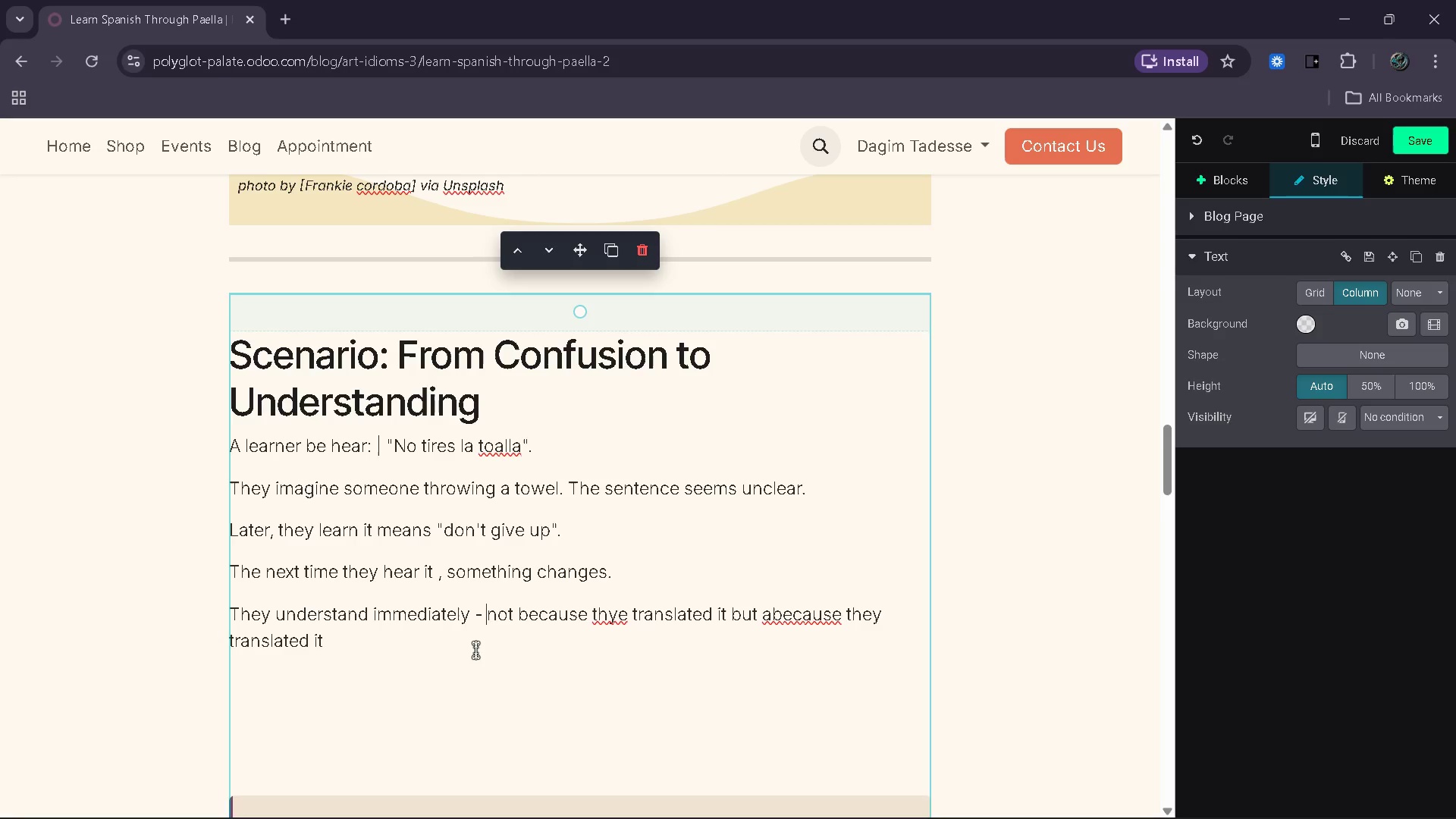 
left_click([475, 650])
 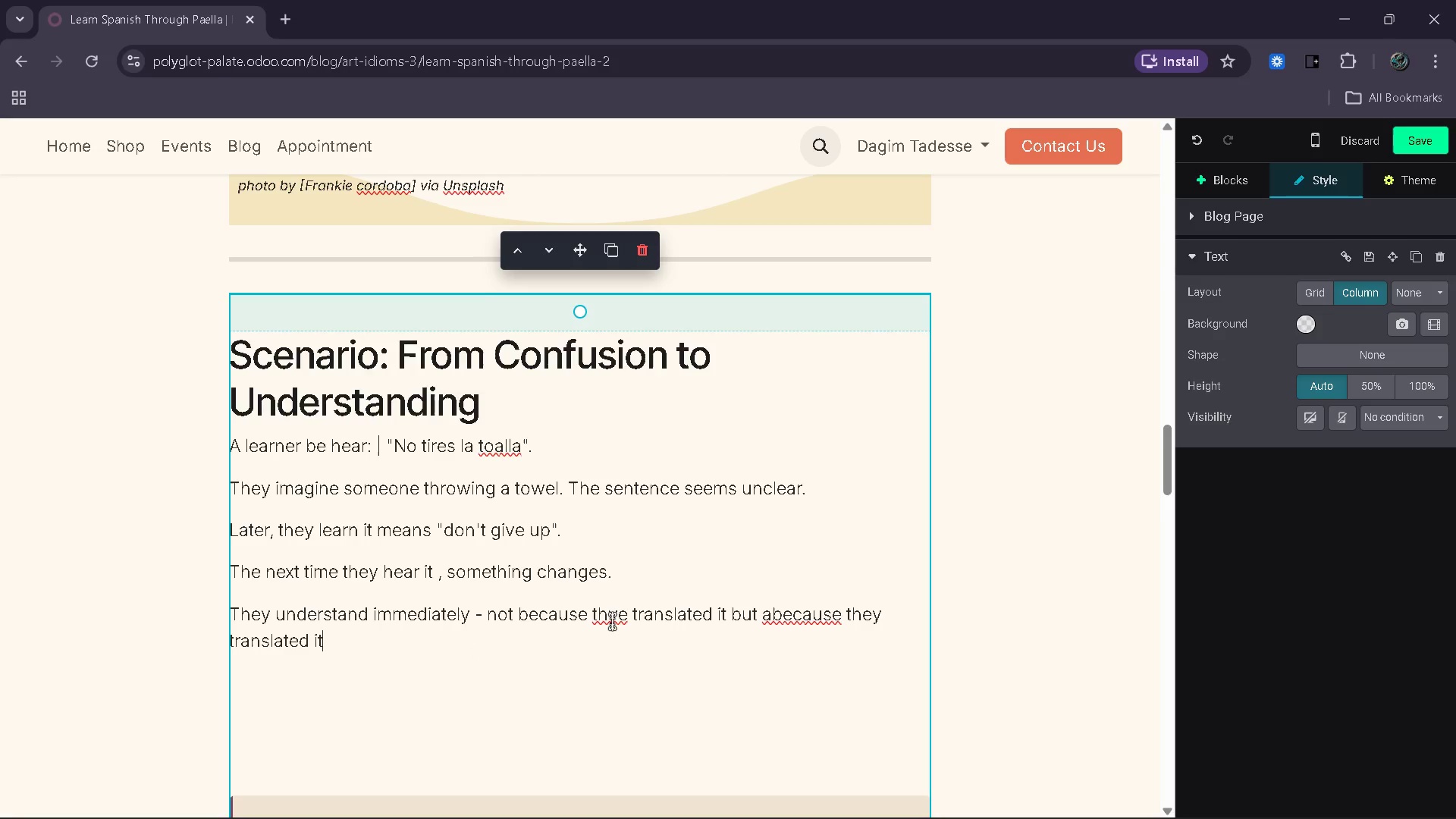 
left_click([618, 618])
 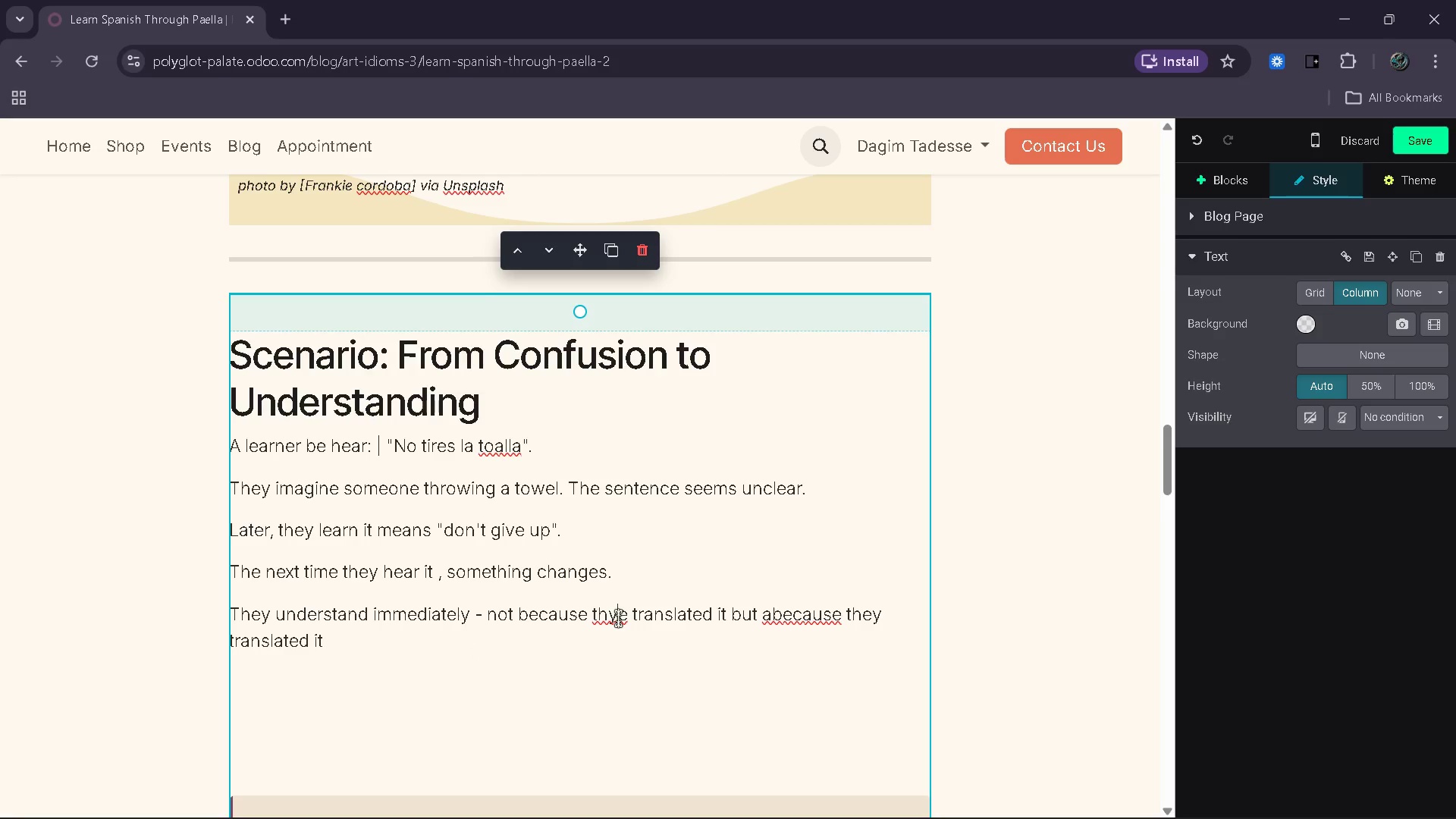 
key(Backspace)
 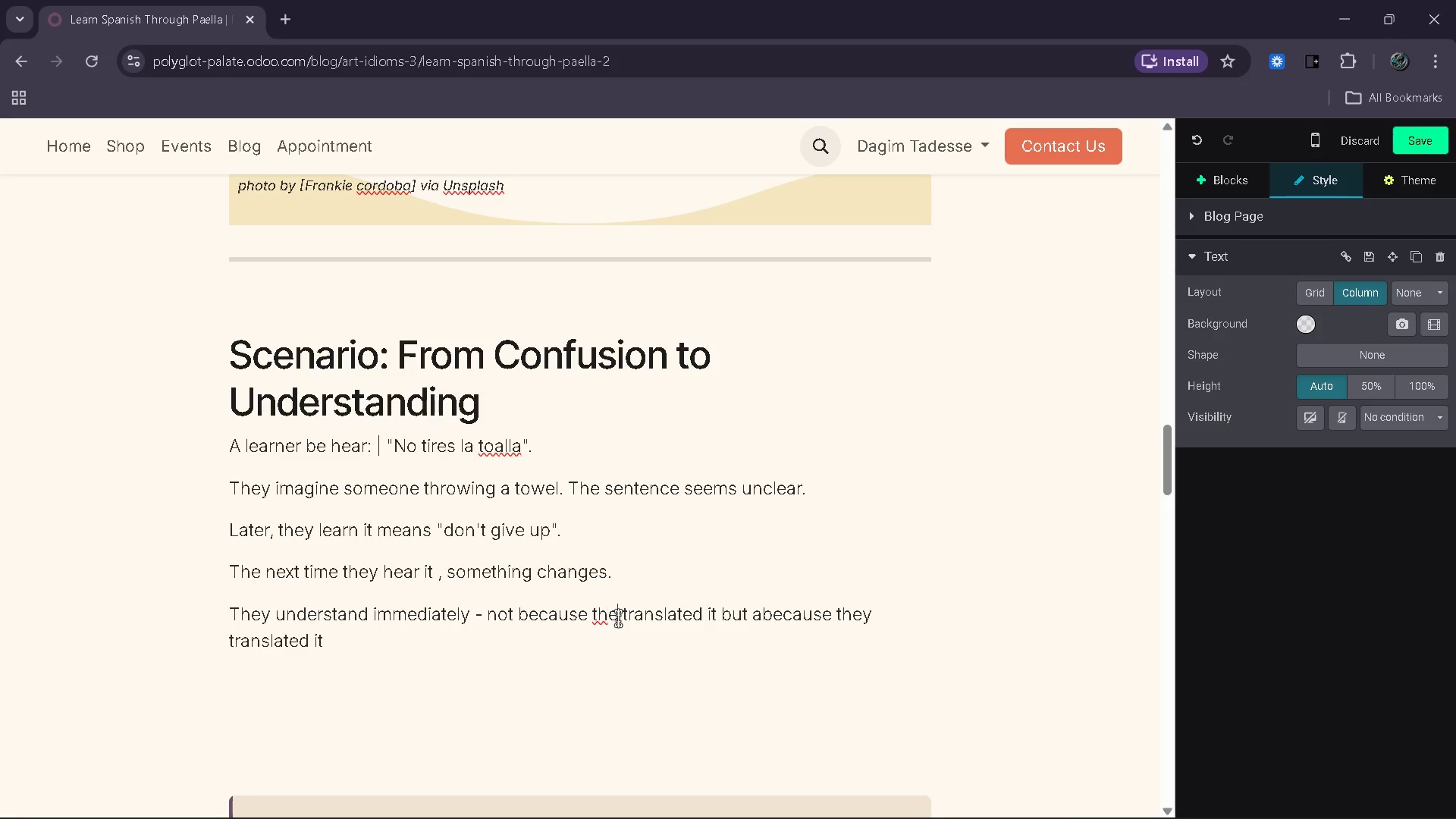 
key(ArrowRight)
 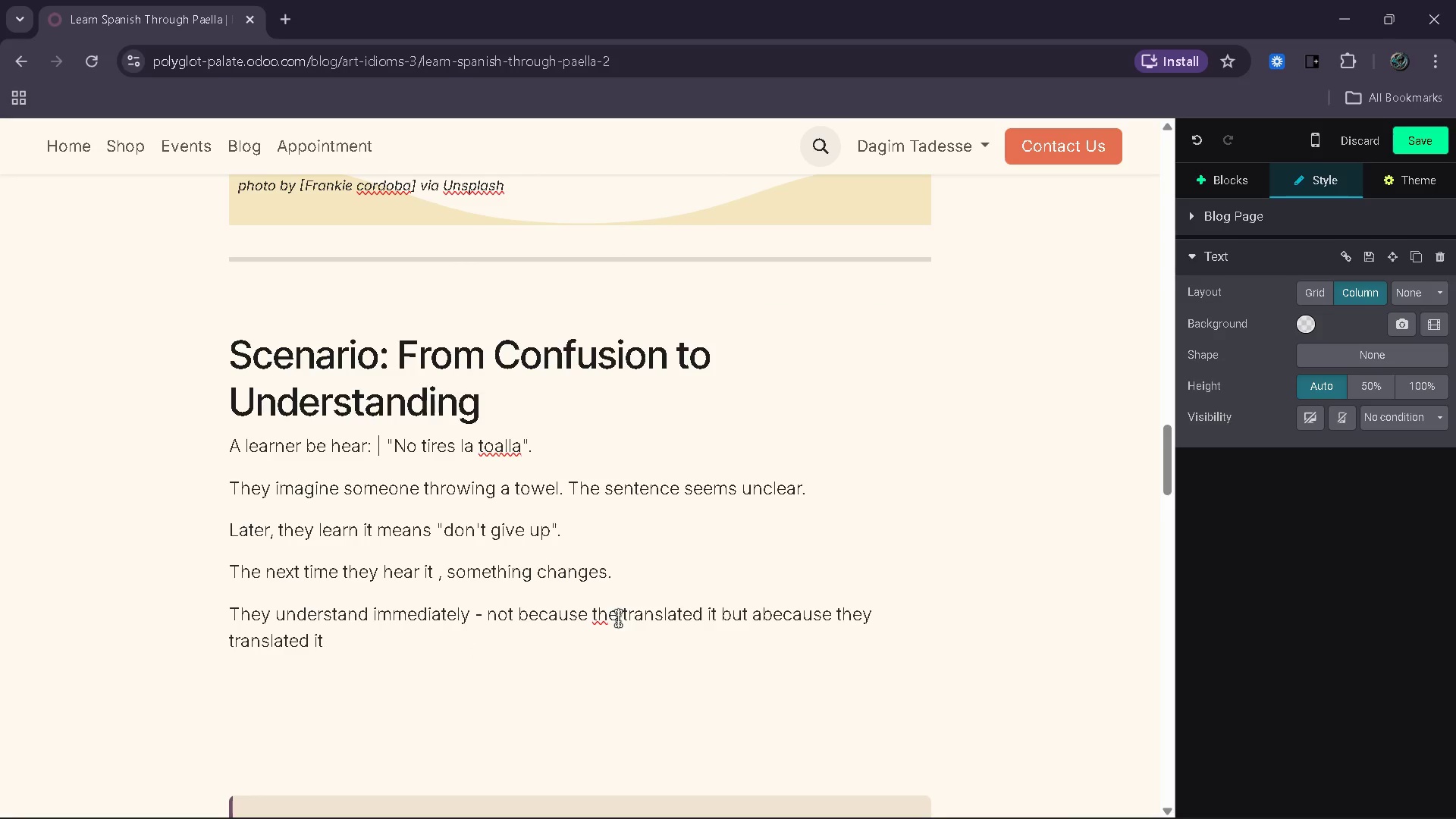 
key(Y)
 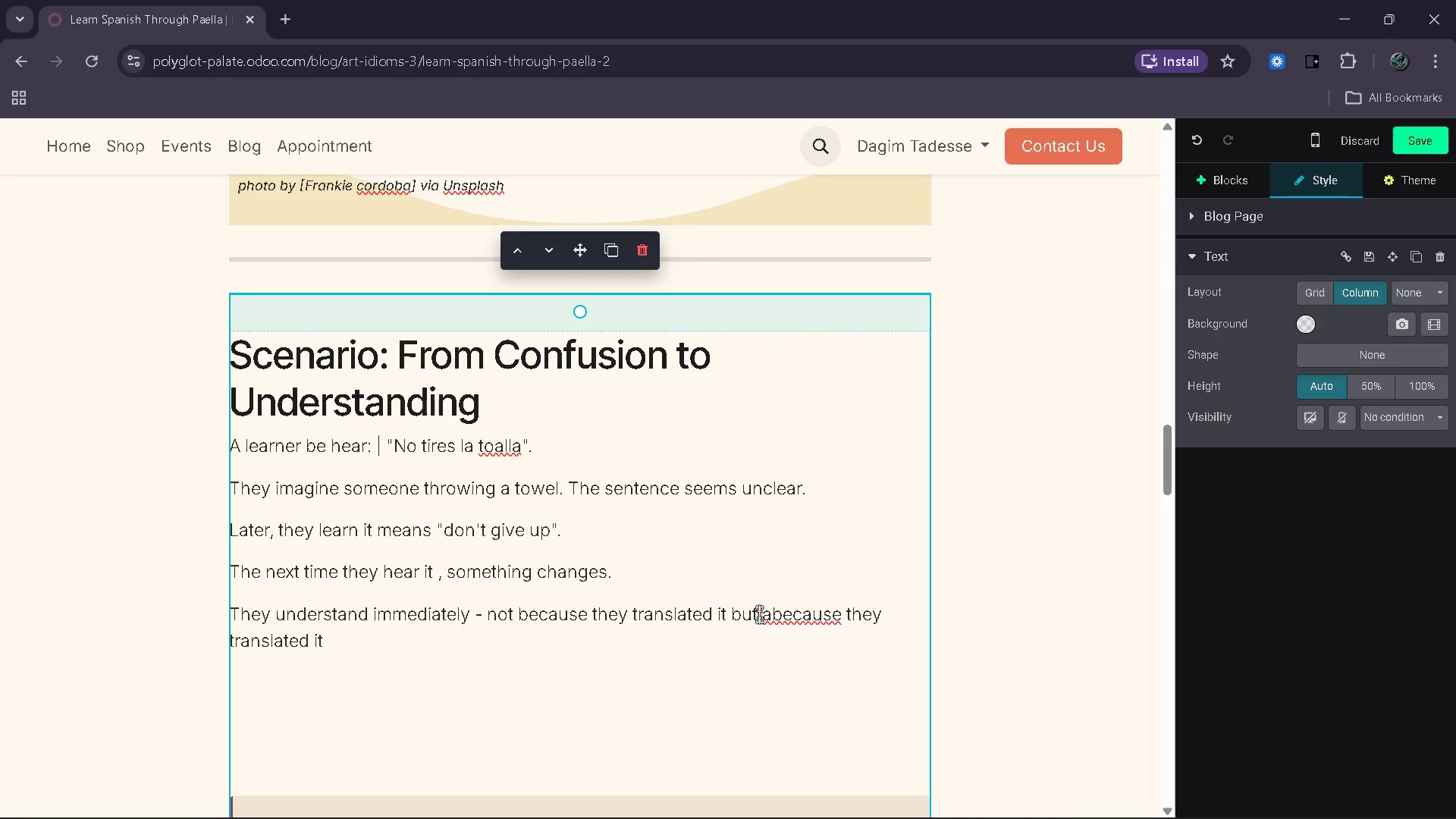 
left_click([772, 617])
 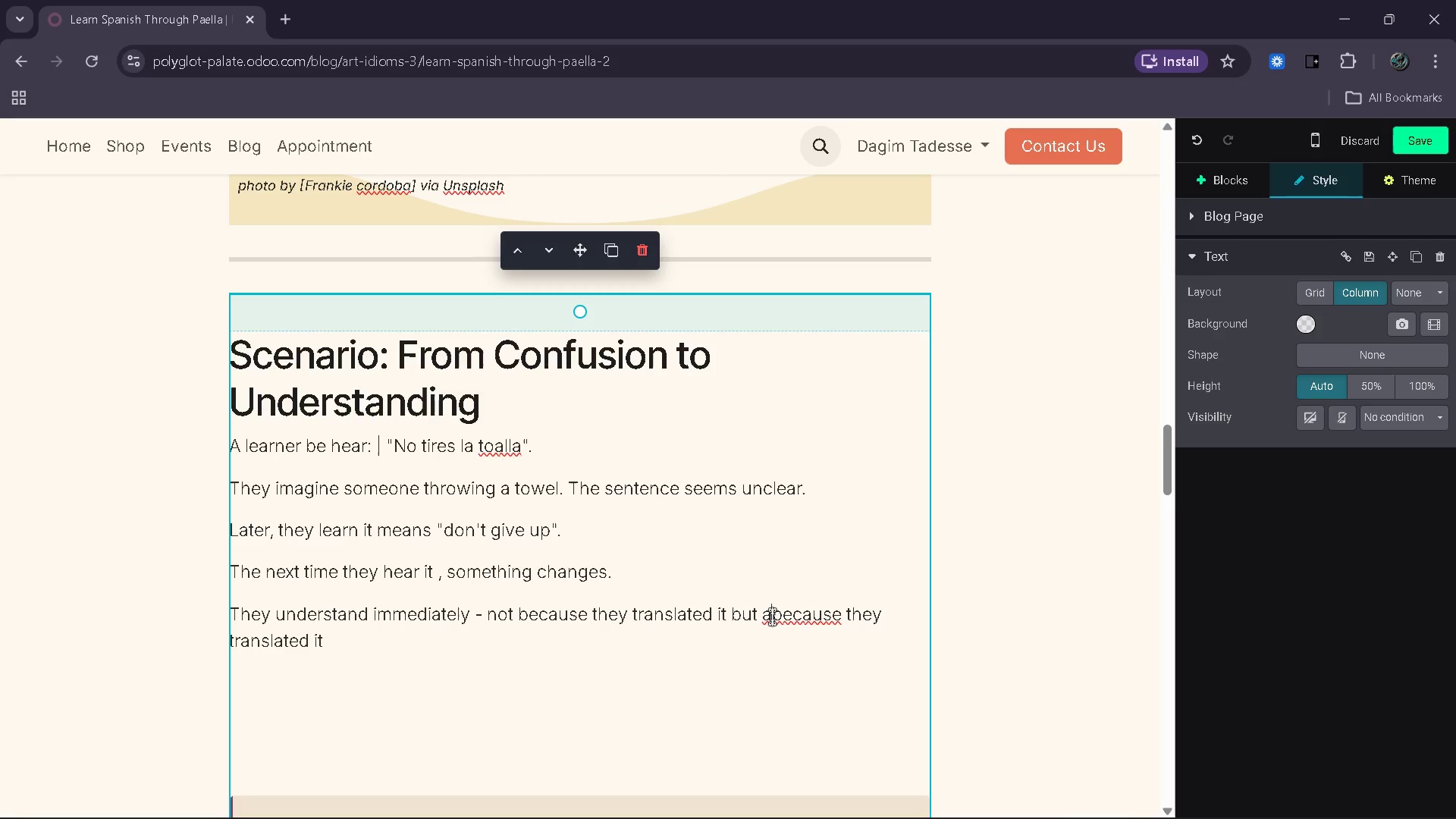 
key(Backspace)
 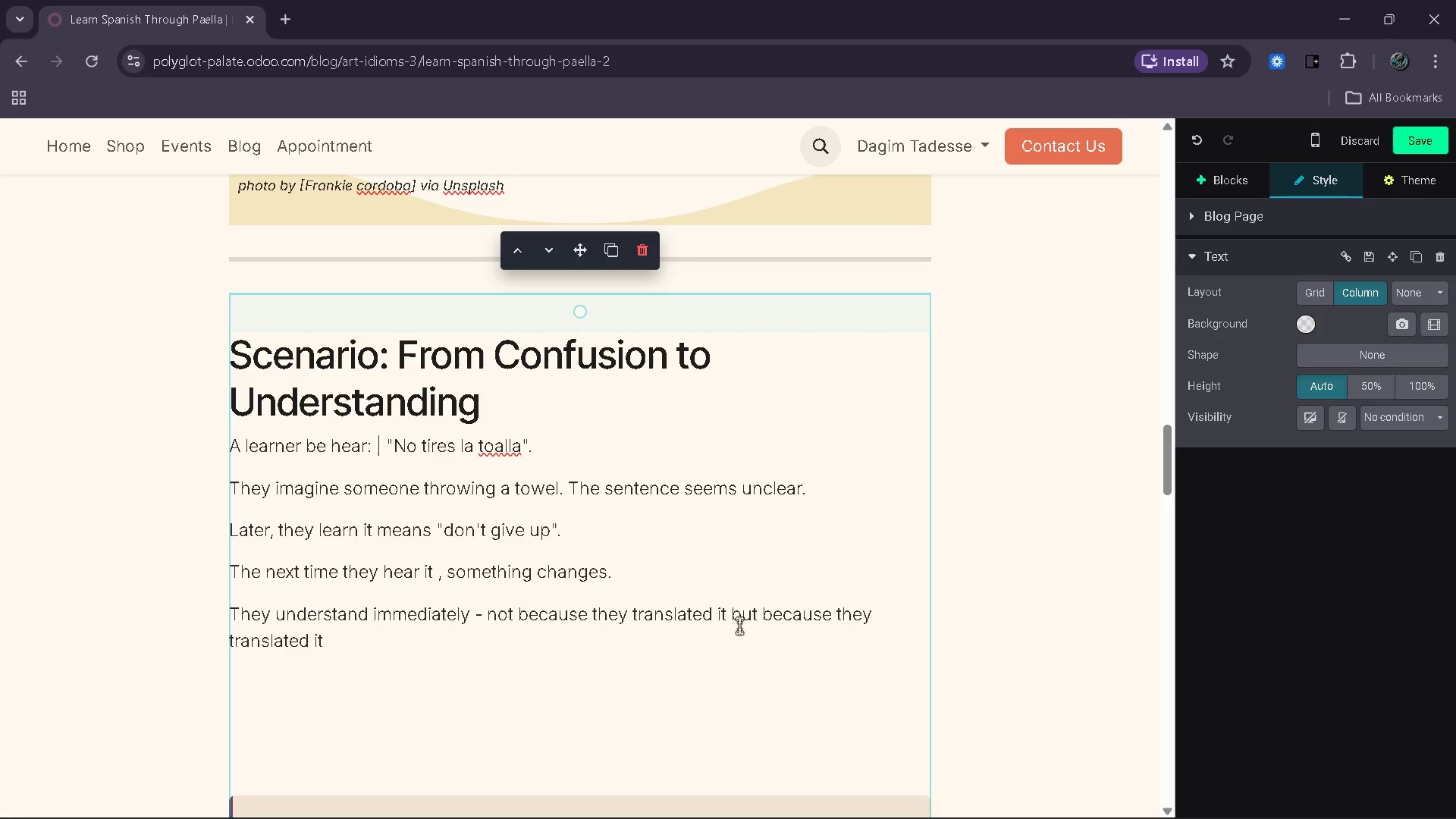 
left_click([739, 627])
 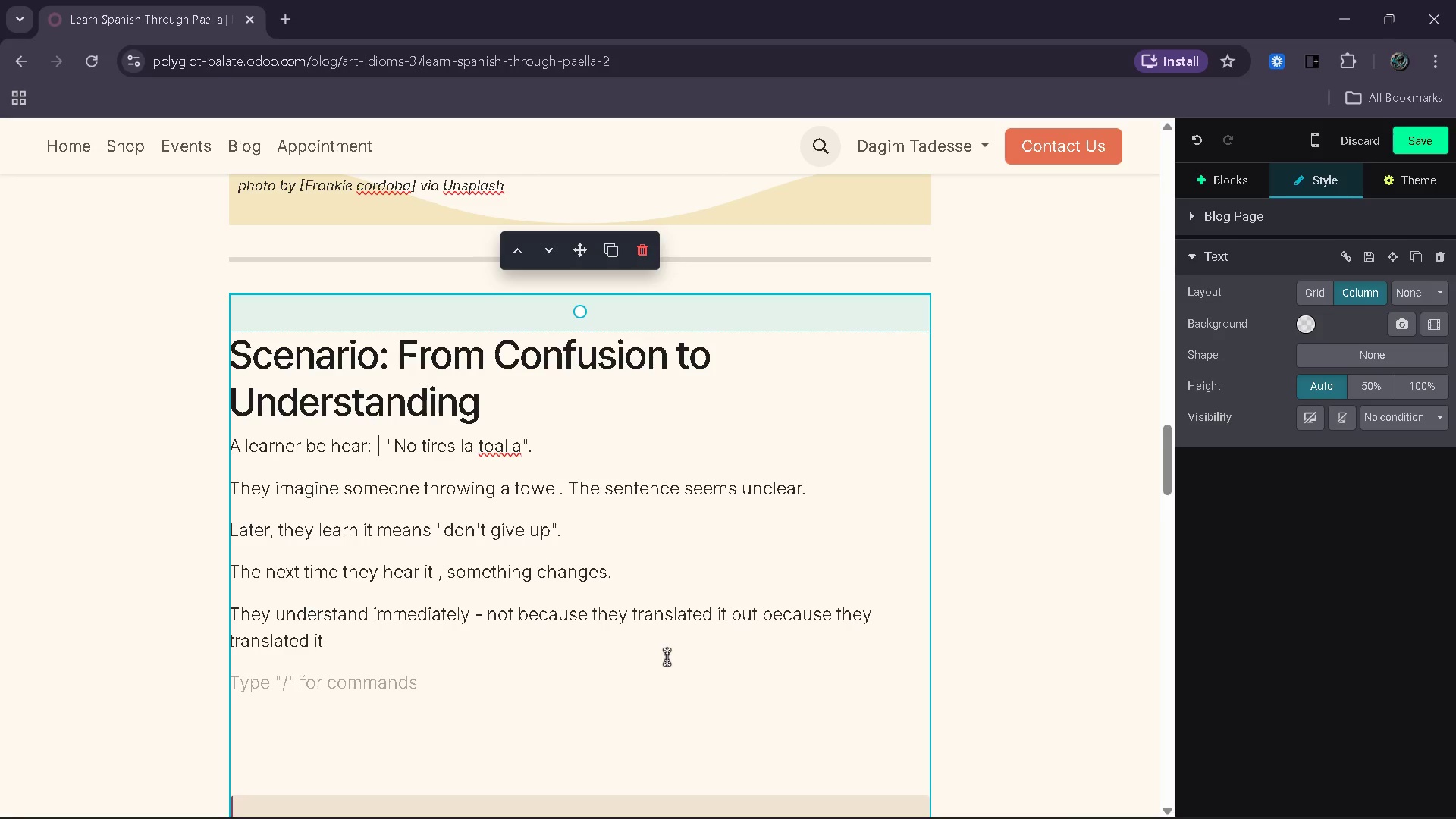 
left_click([464, 641])
 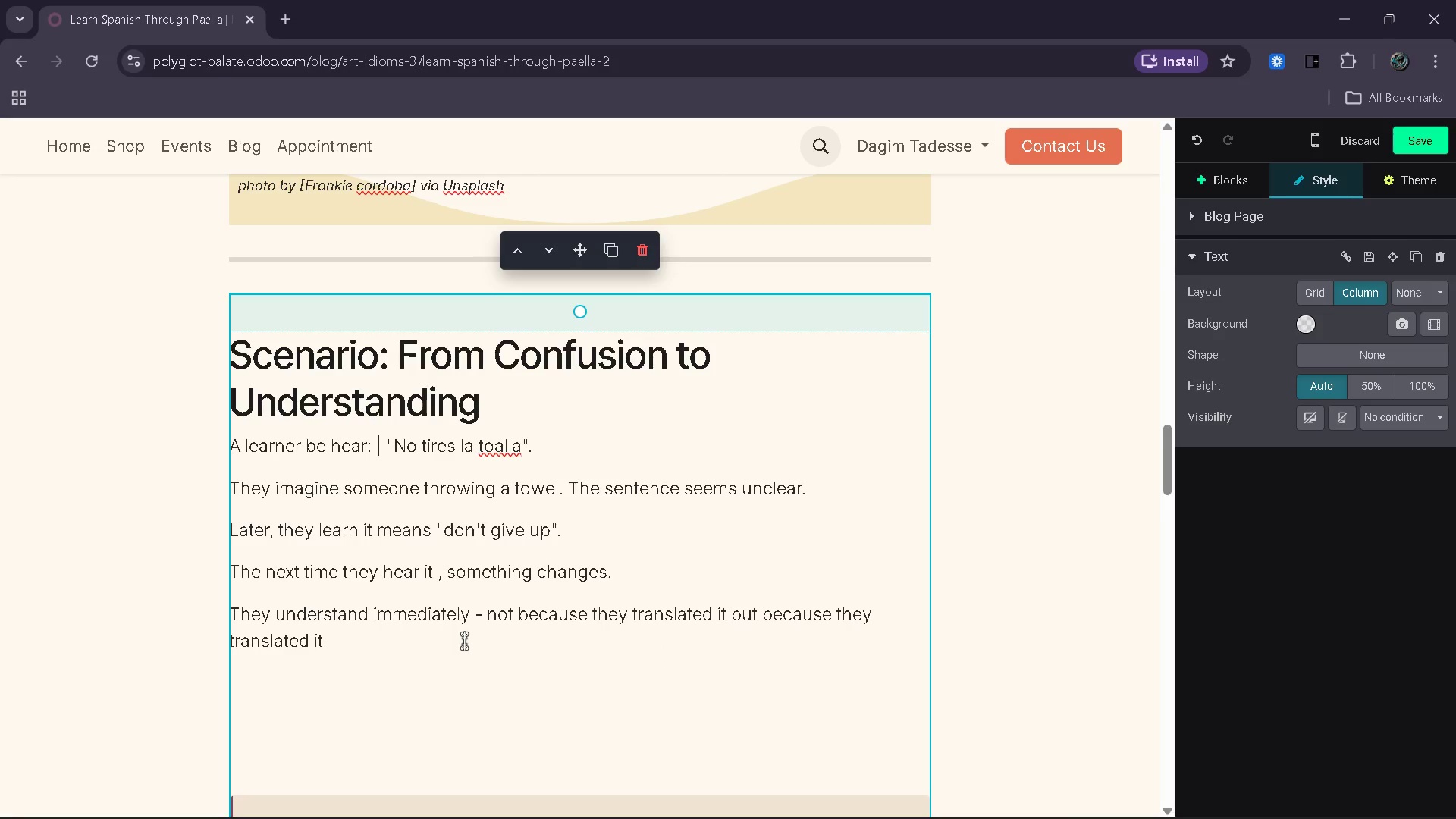 
type(, but because t)
 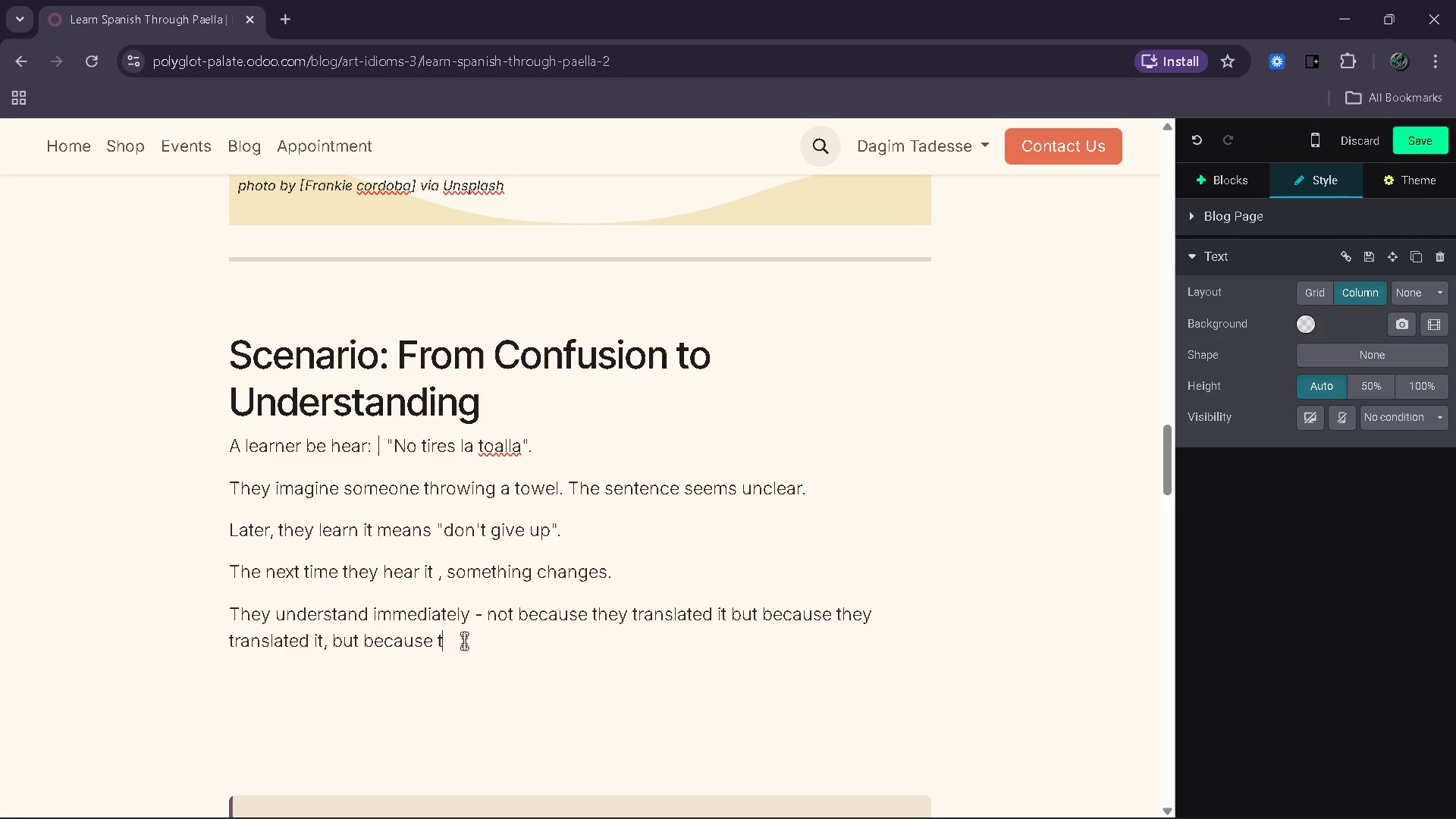 
type(hey recognize the expression.)
 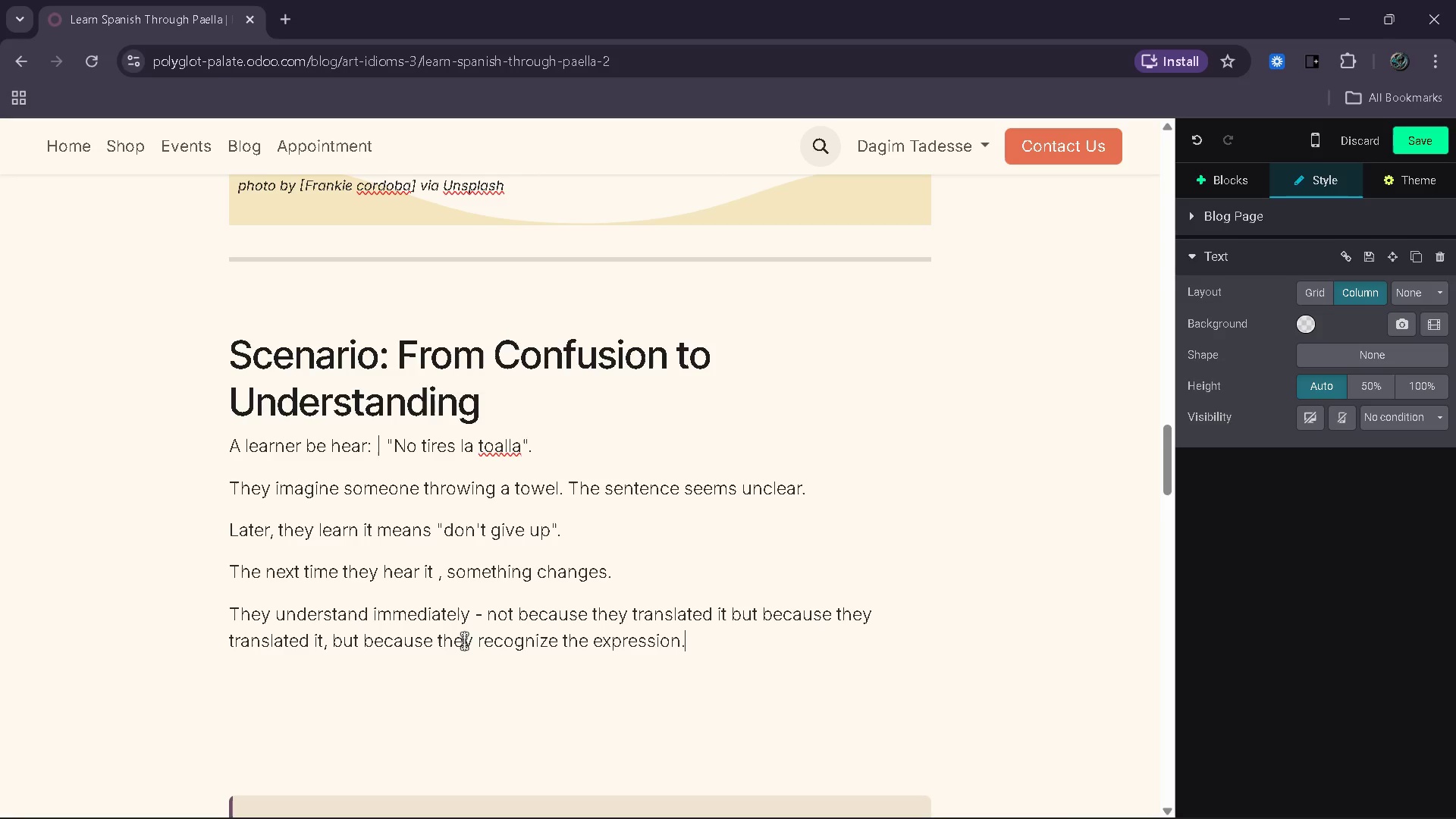 
key(Enter)
 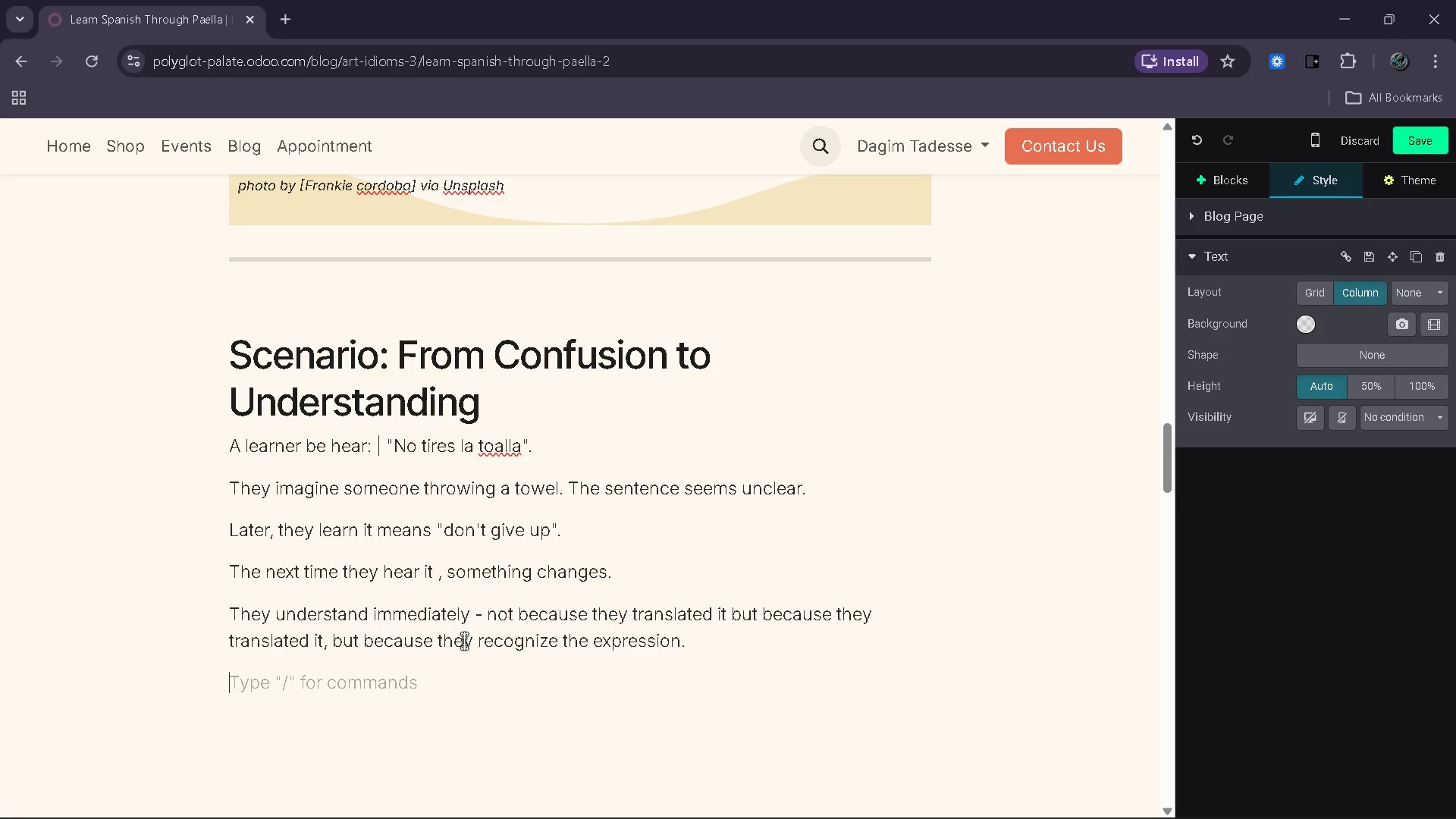 
type(This )
 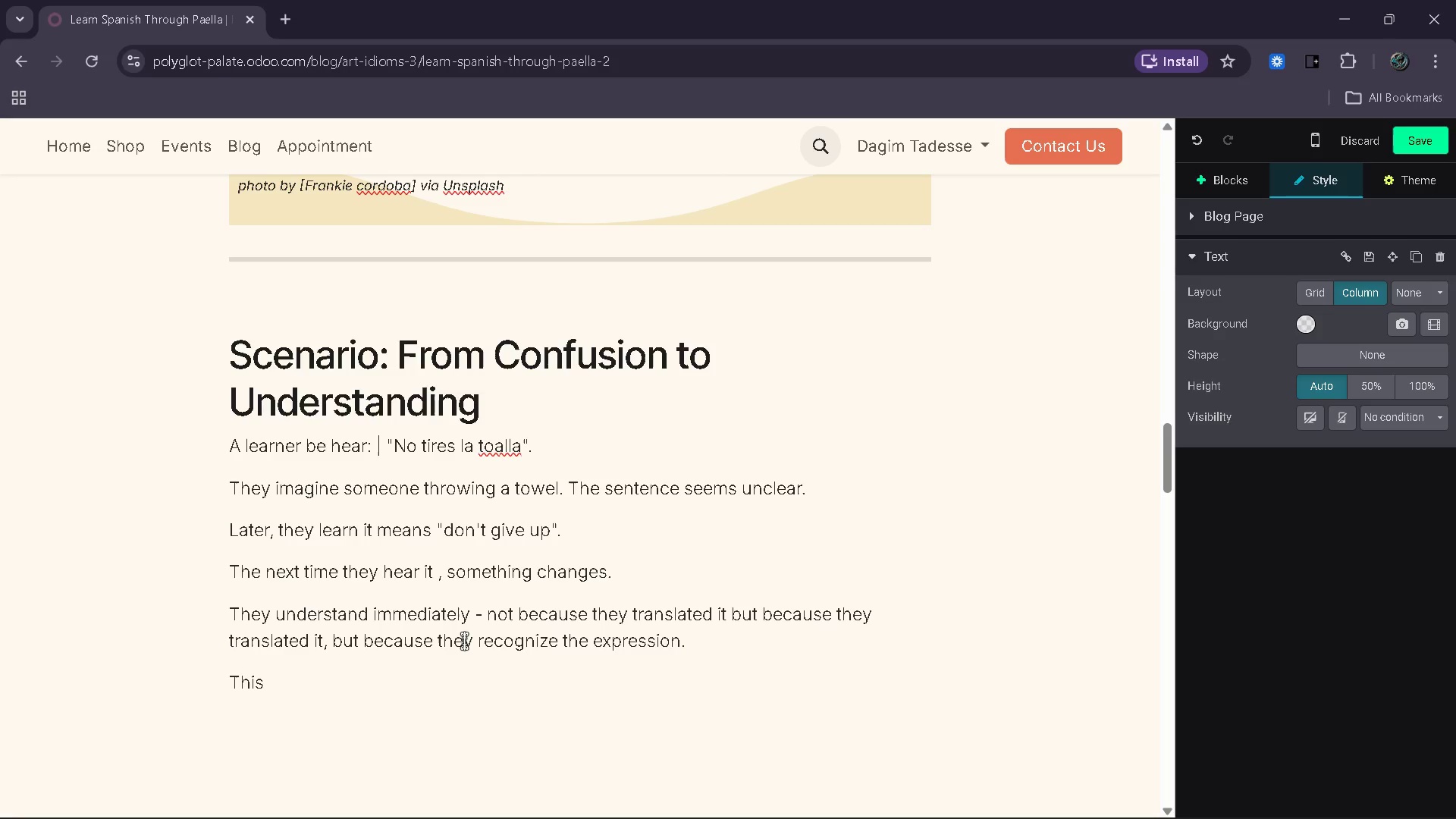 
wait(11.01)
 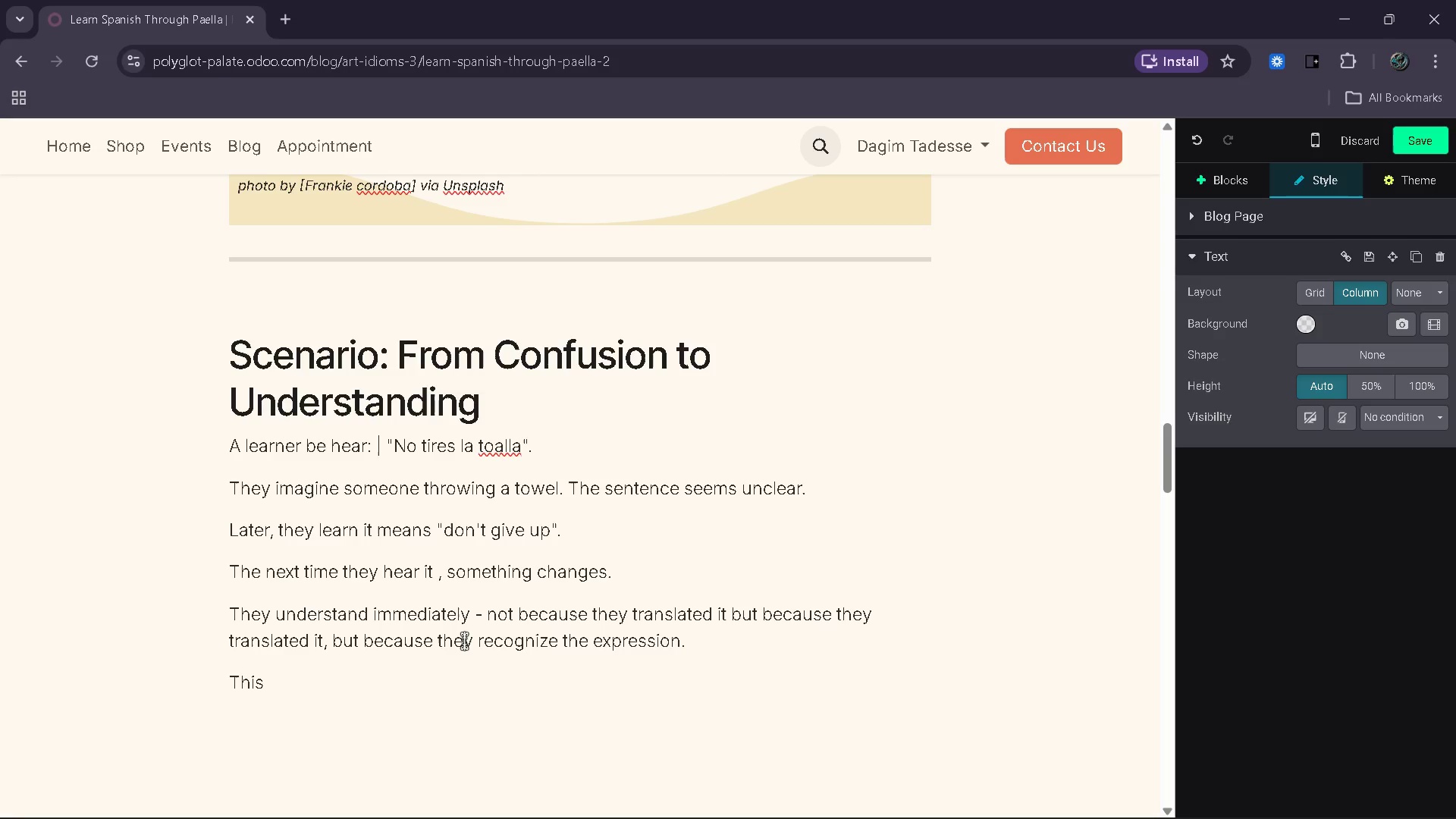 
type( )
key(Backspace)
type(shift happens when )
key(Backspace)
type(:)
 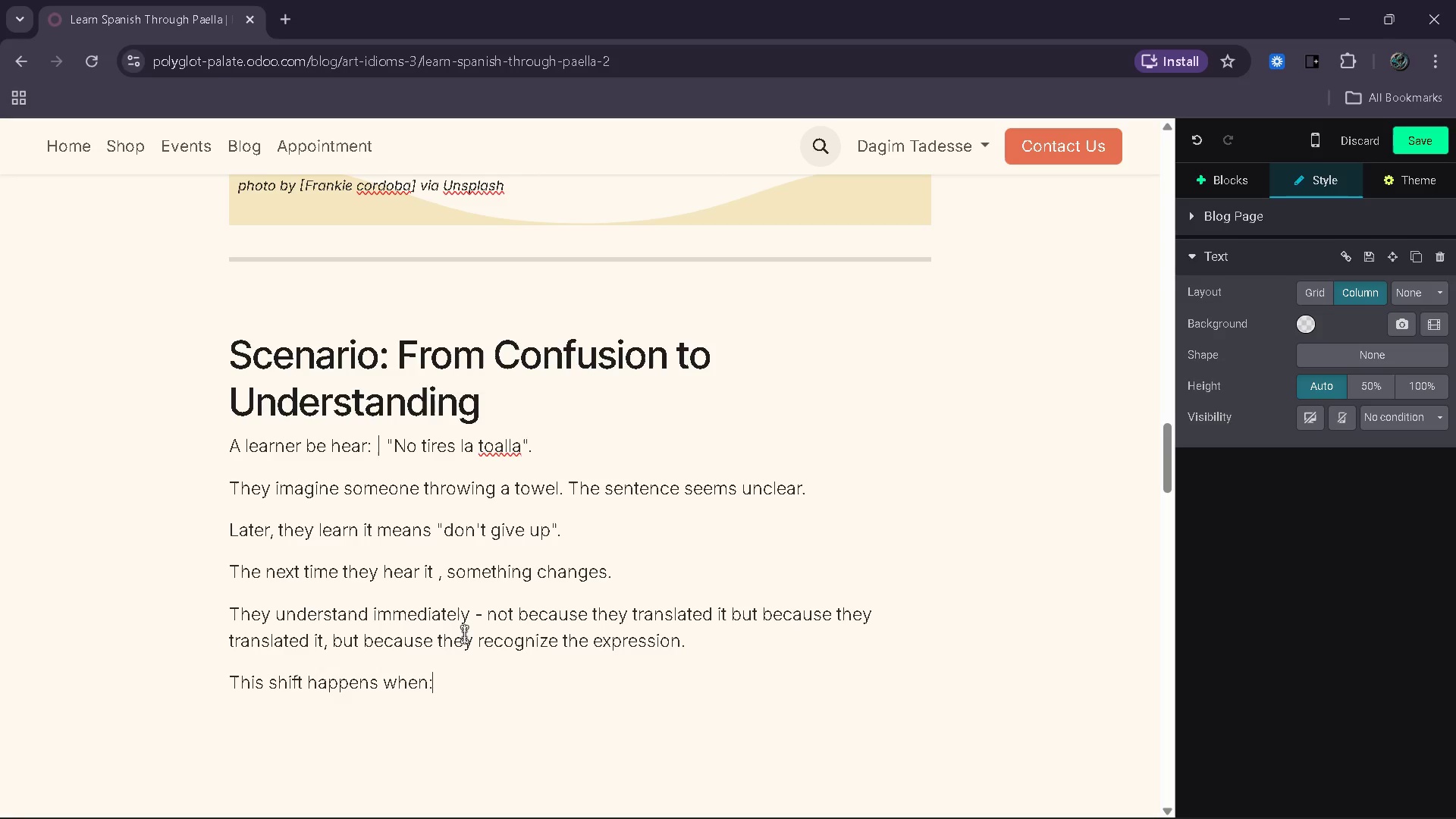 
key(Enter)
 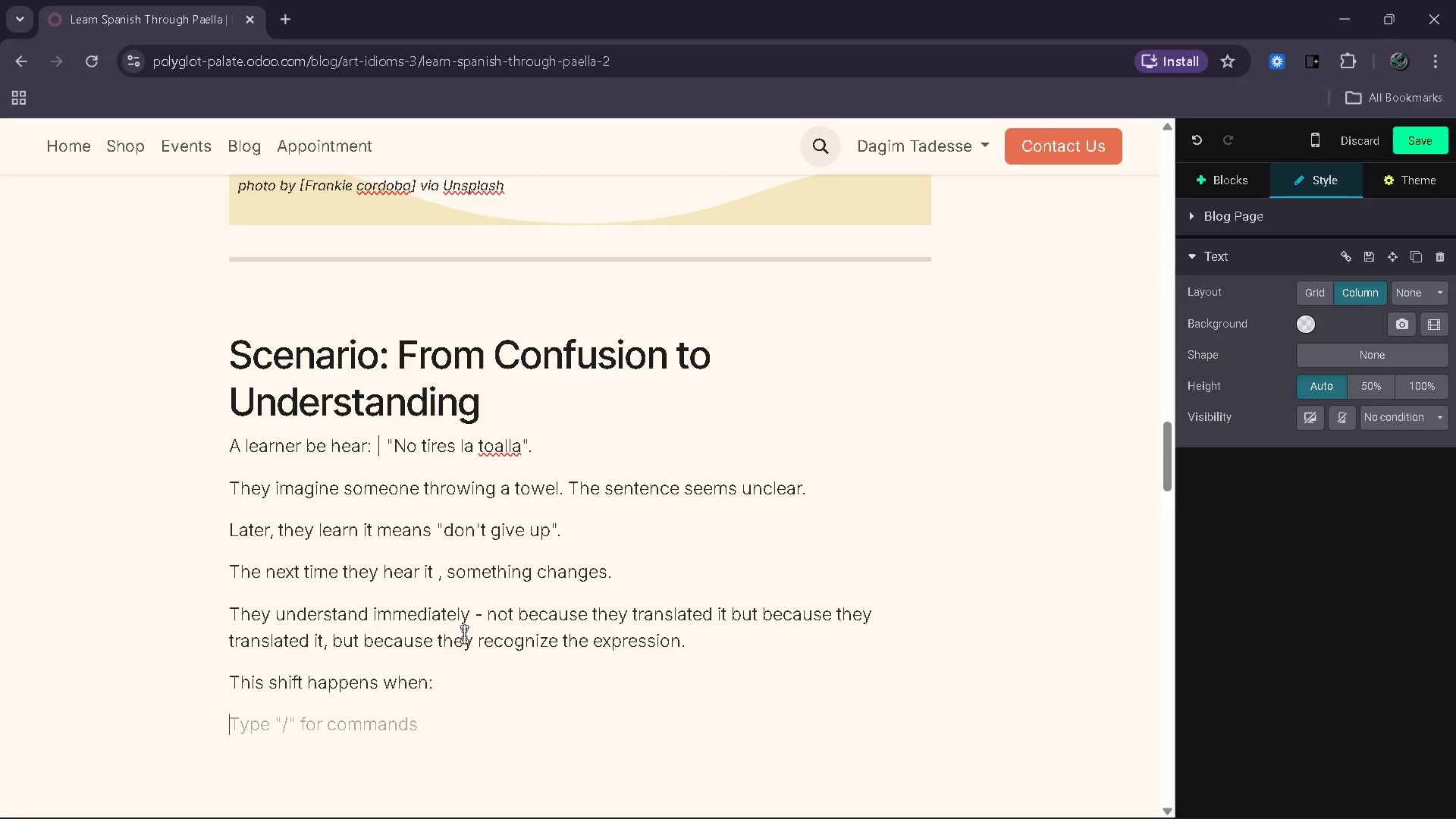 
type(- Meaning is c)
key(Backspace)
type(Connected to context )
key(Backspace)
 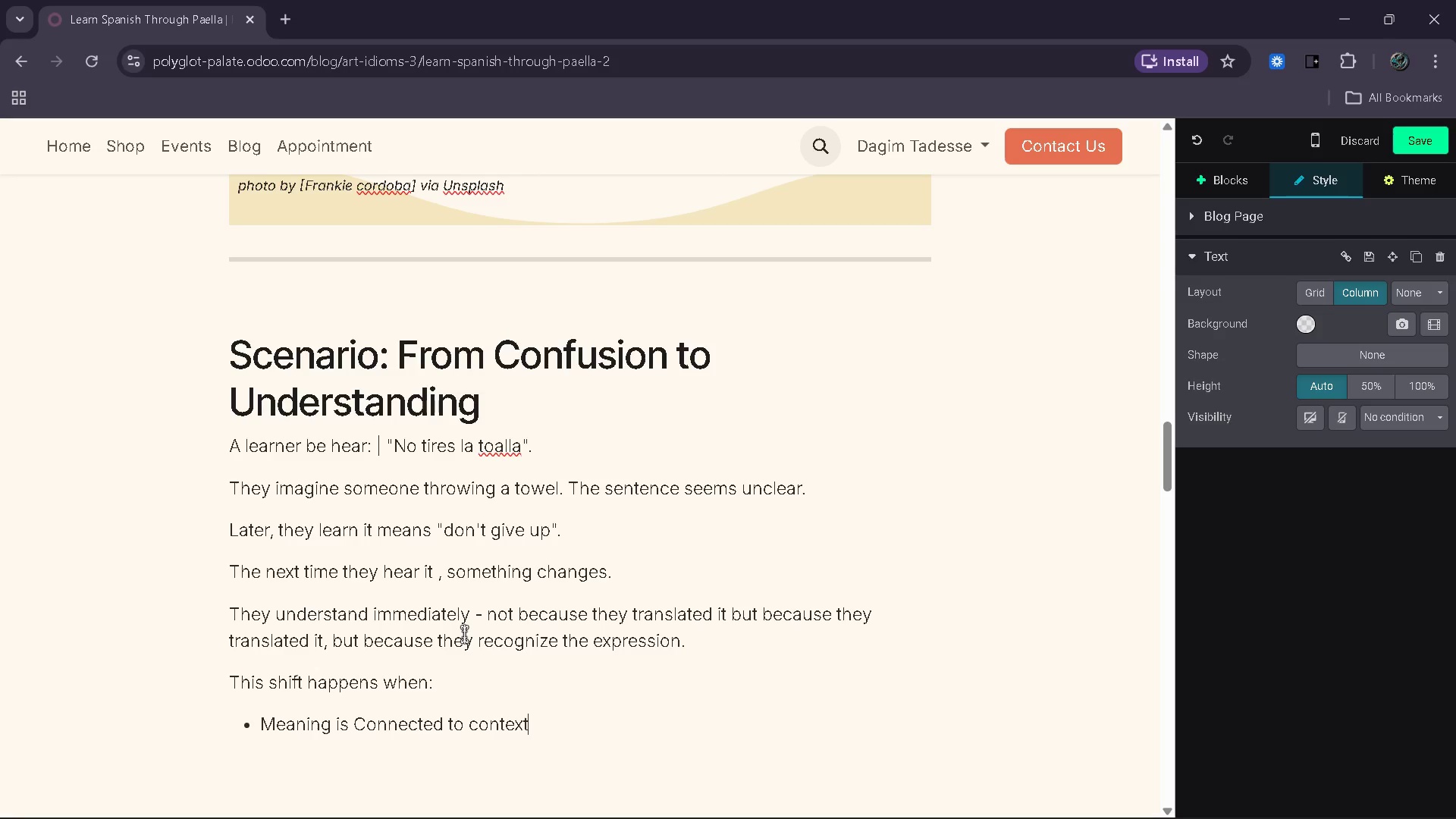 
wait(12.74)
 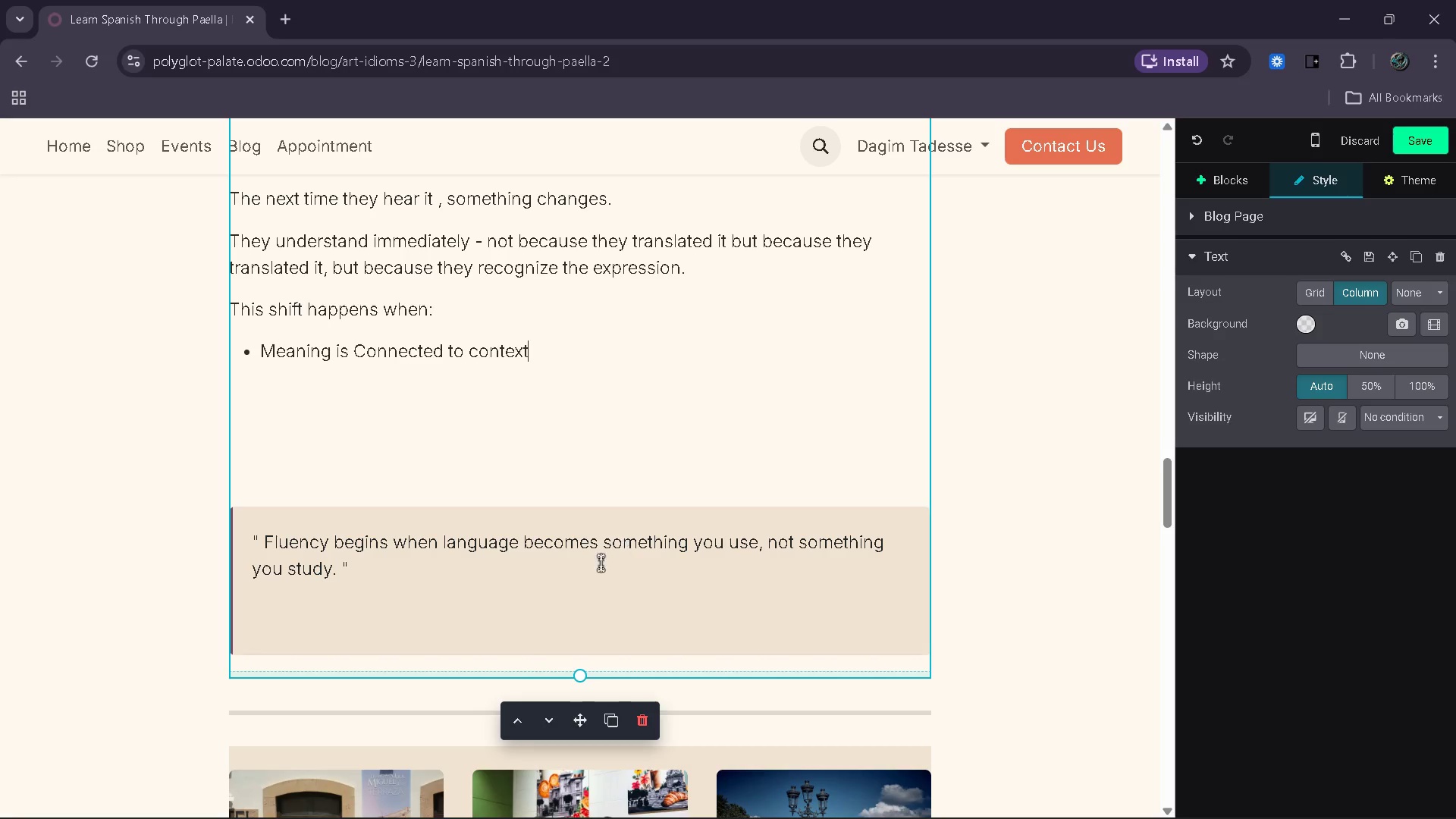 
key(Enter)
 